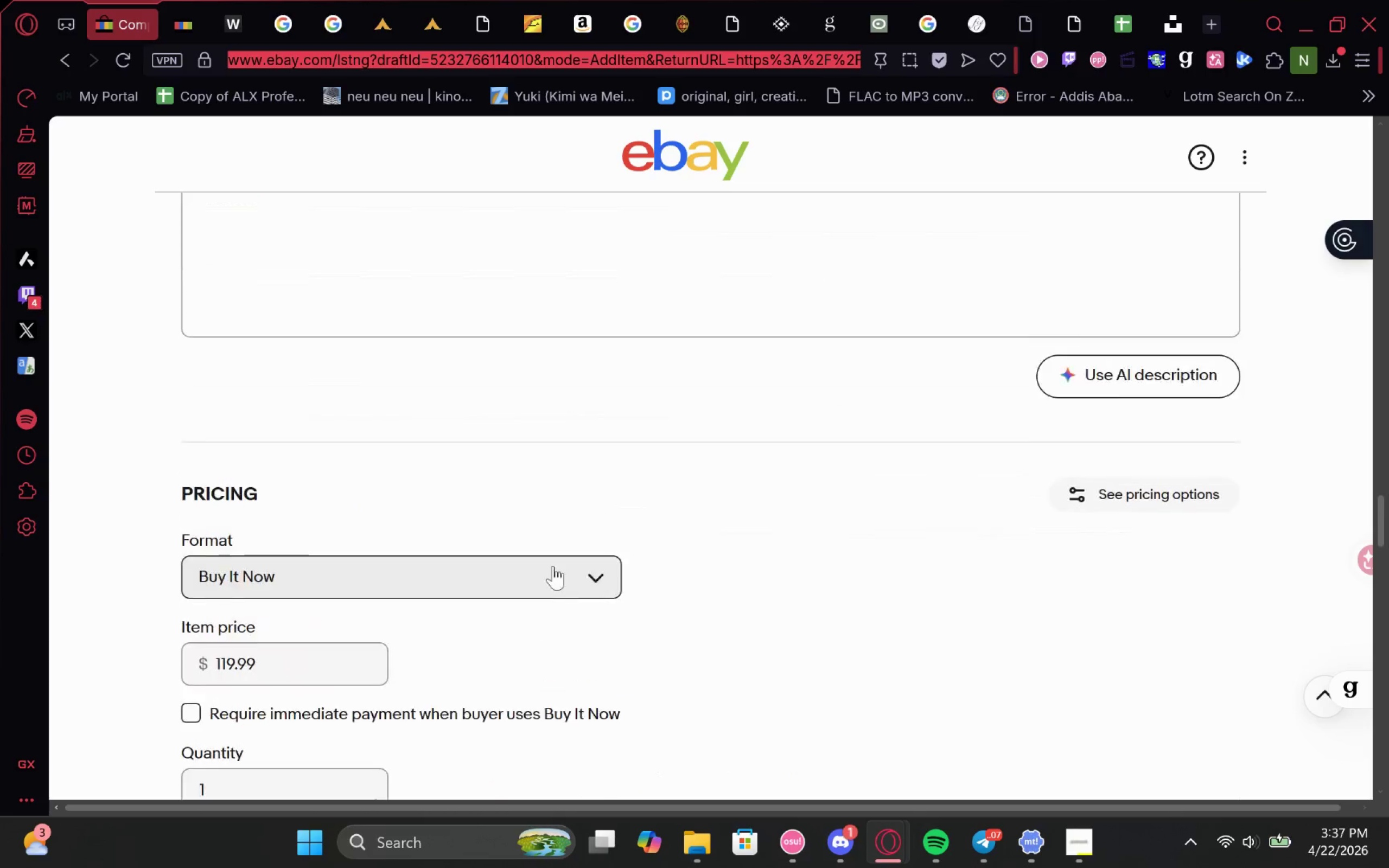 
left_click_drag(start_coordinate=[256, 434], to_coordinate=[149, 437])
 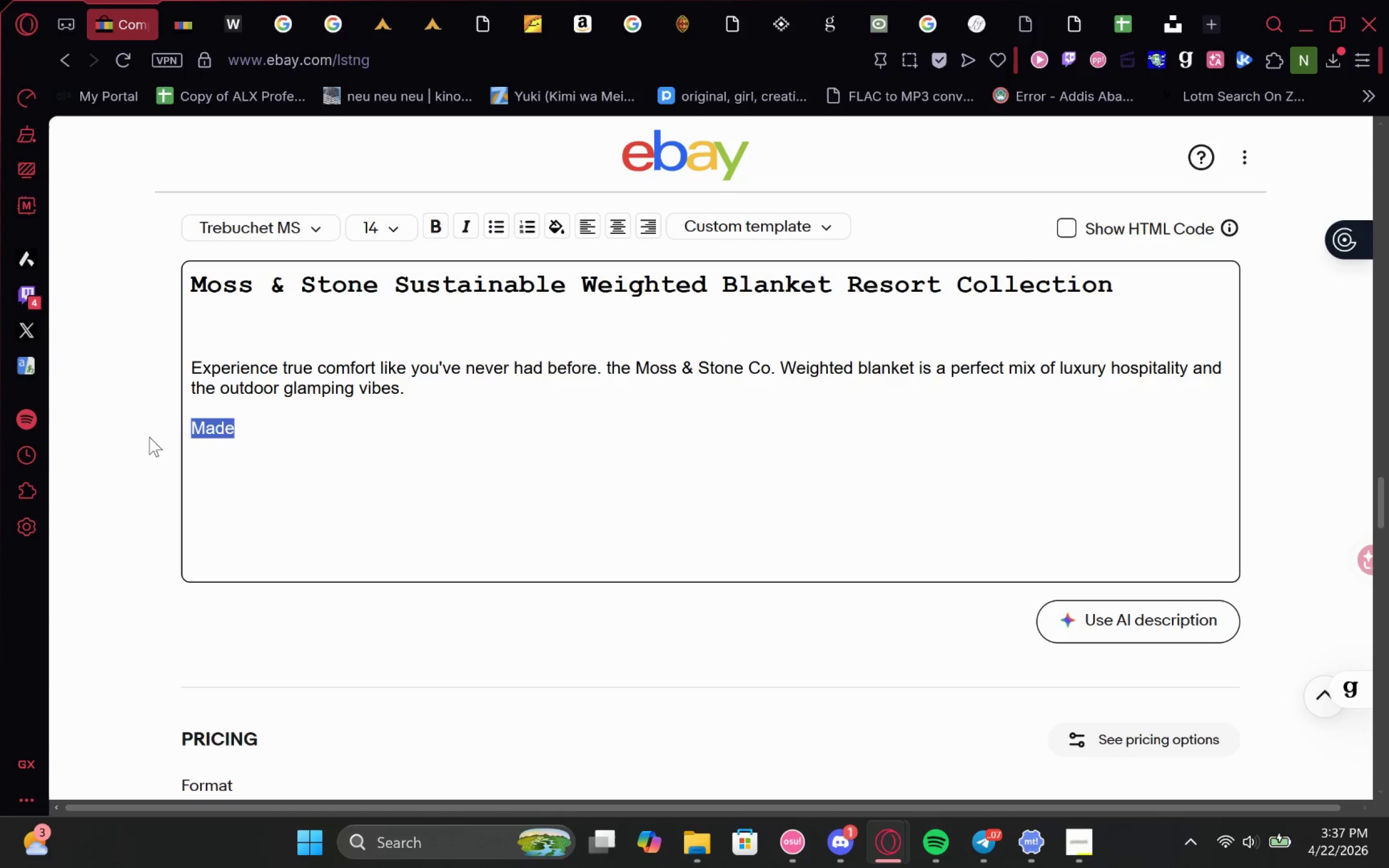 
key(Control+V)
 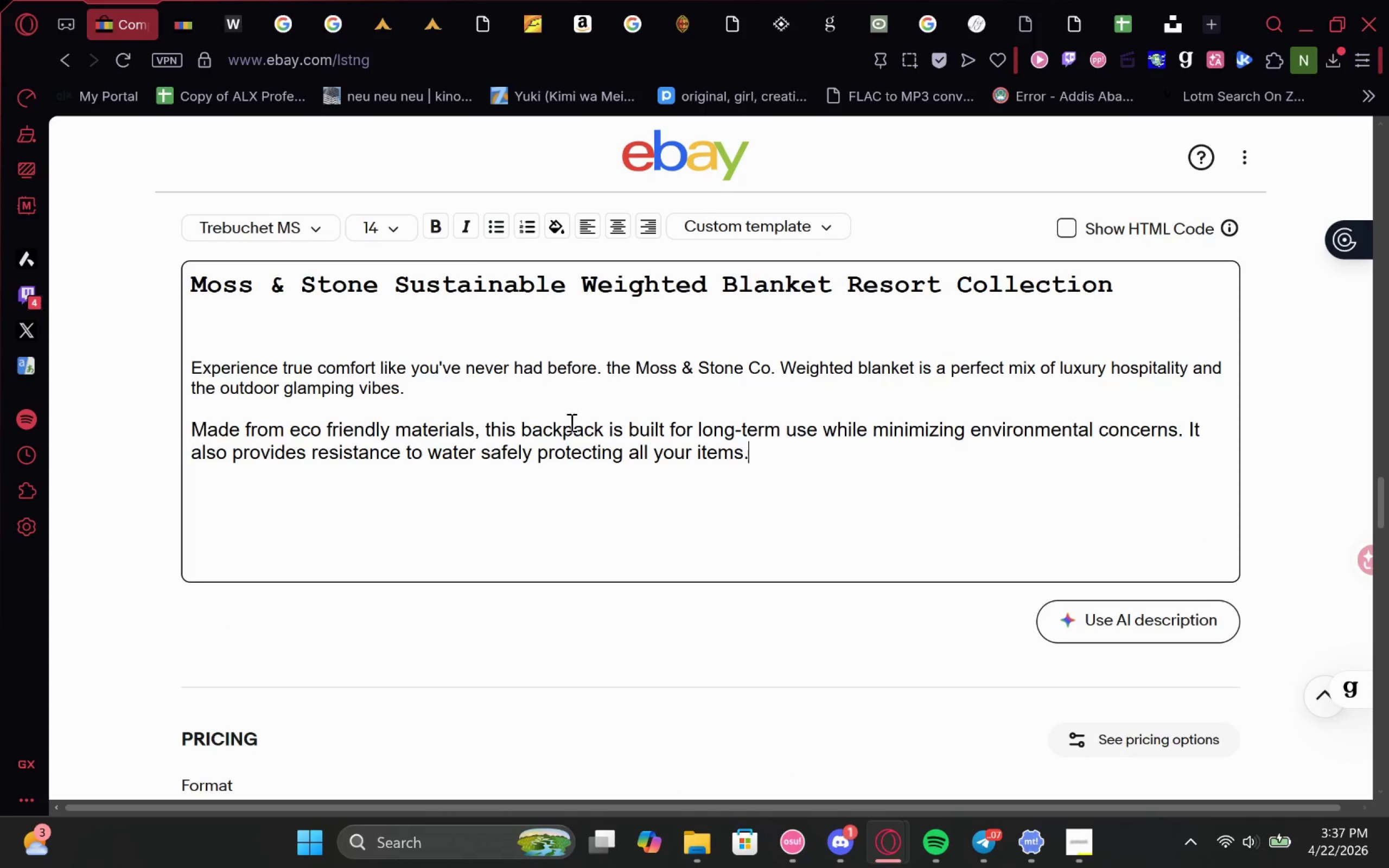 
double_click([571, 425])
 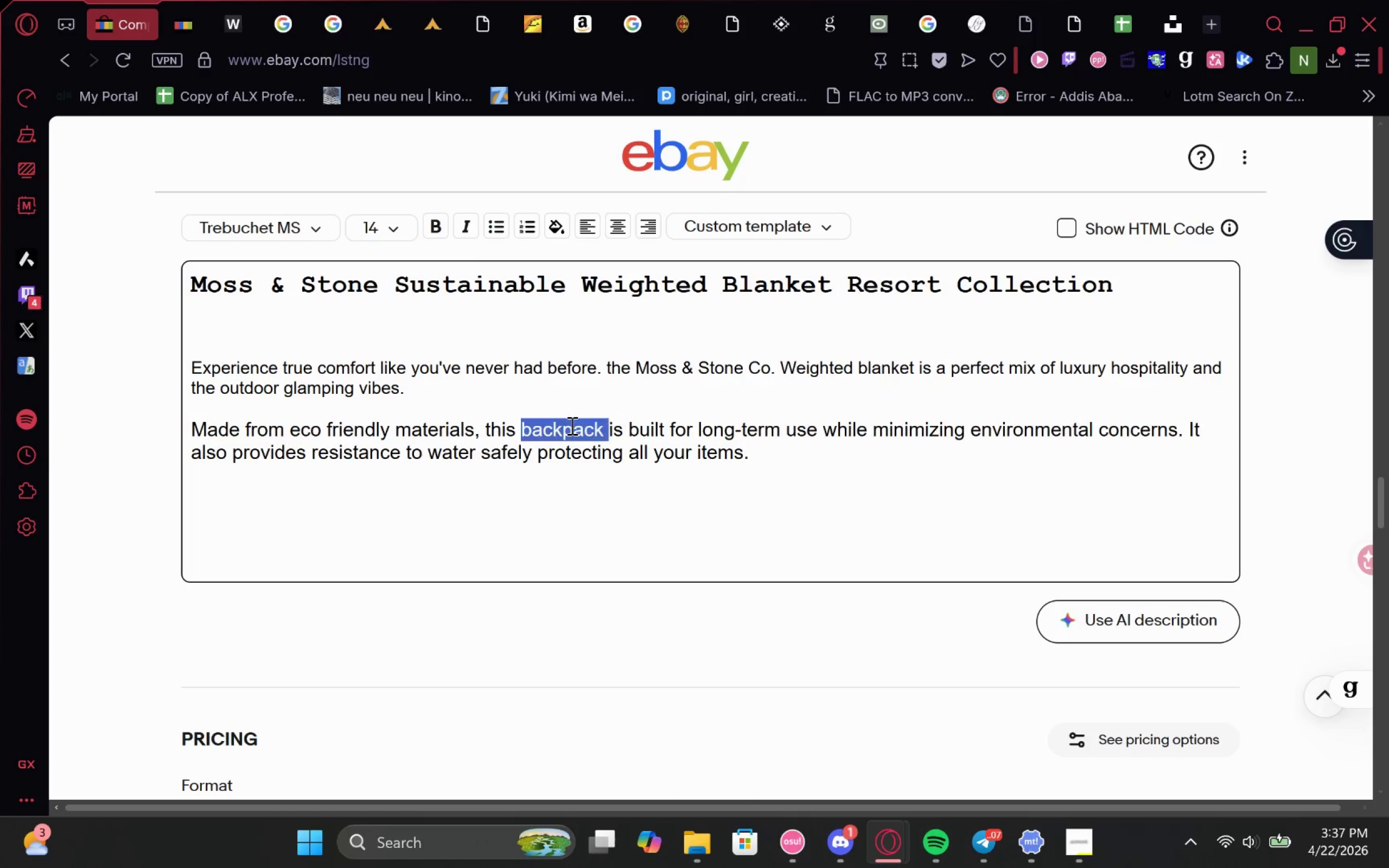 
type(Weighed blanket )
 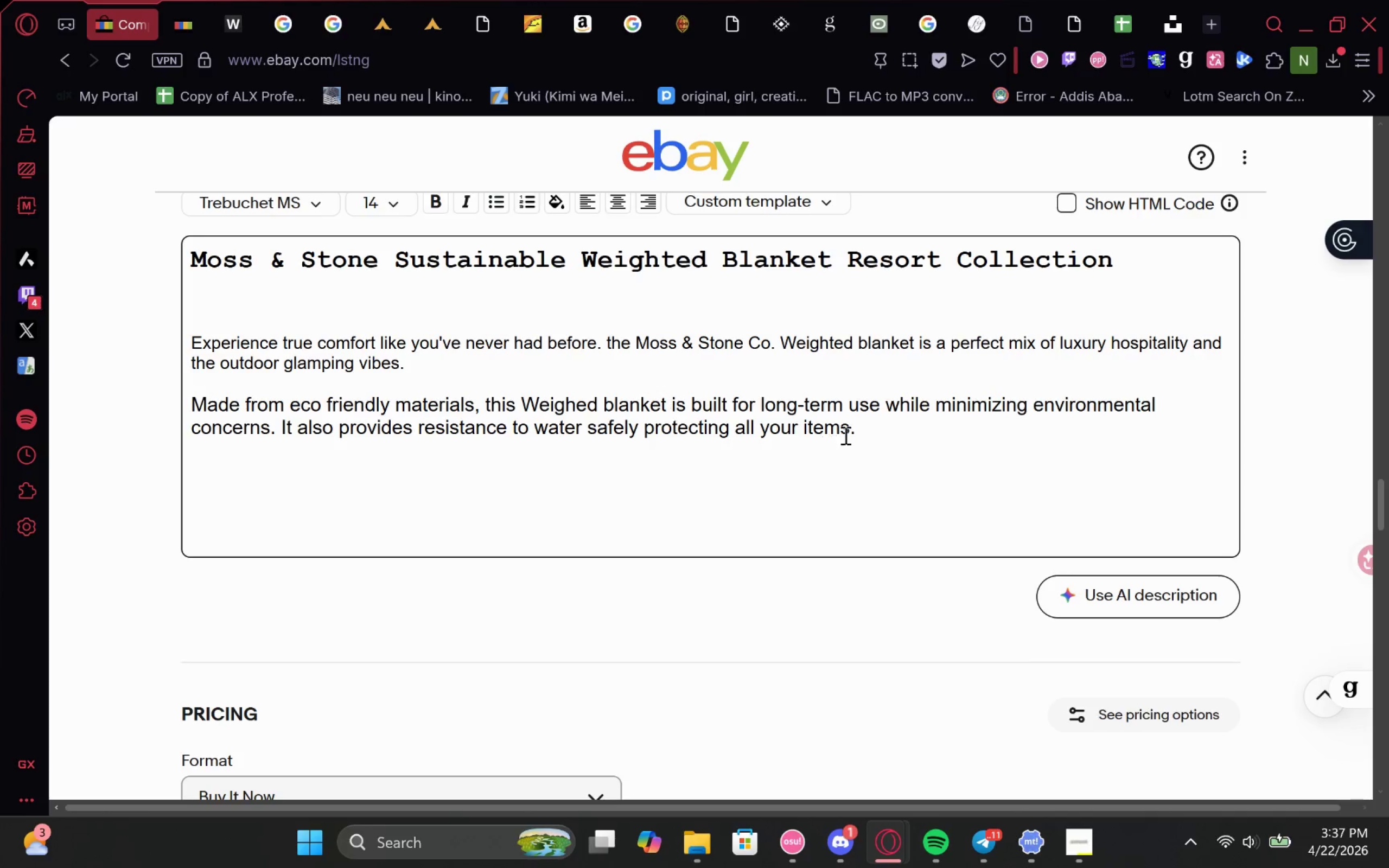 
wait(5.09)
 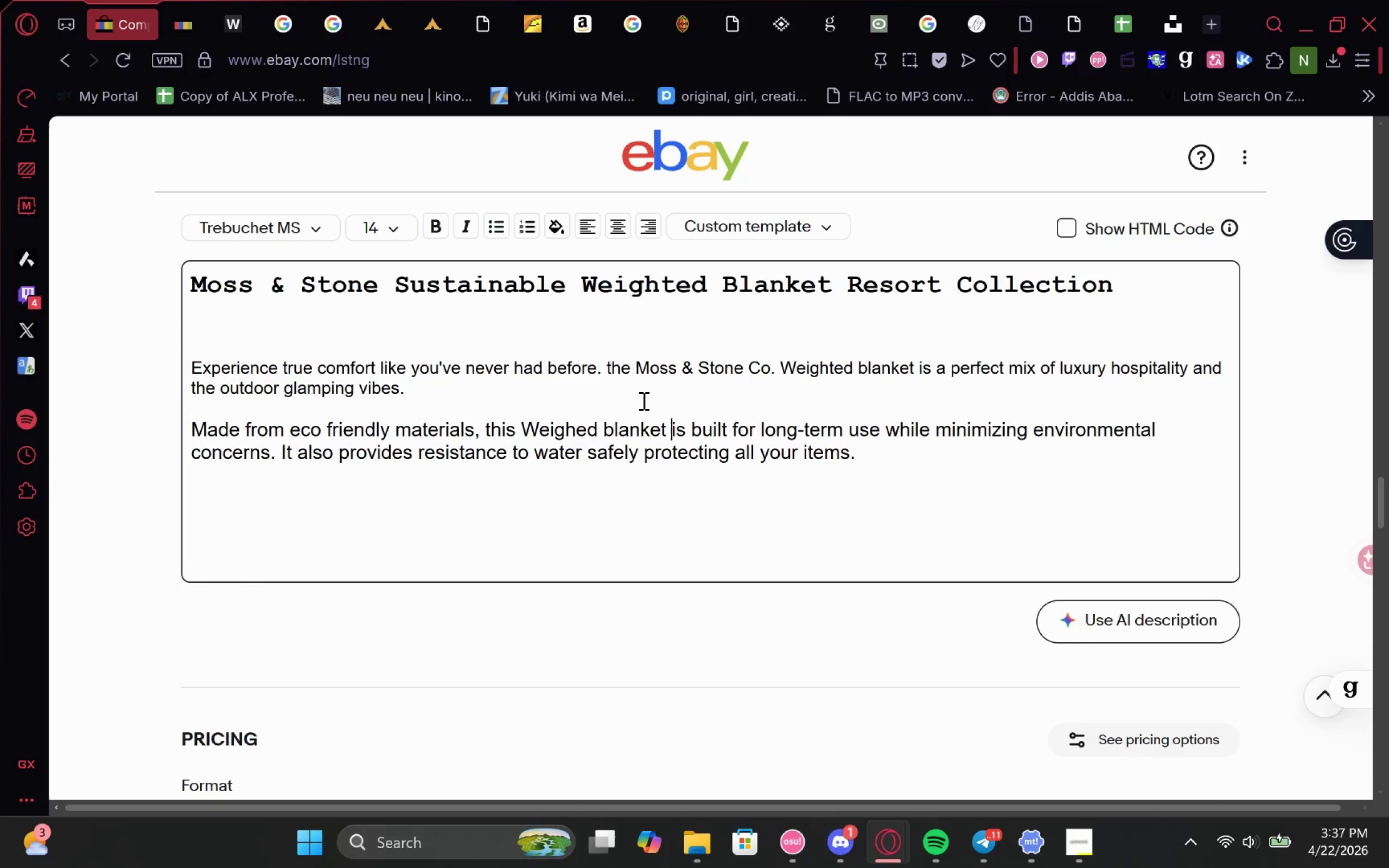 
left_click_drag(start_coordinate=[862, 436], to_coordinate=[301, 429])
 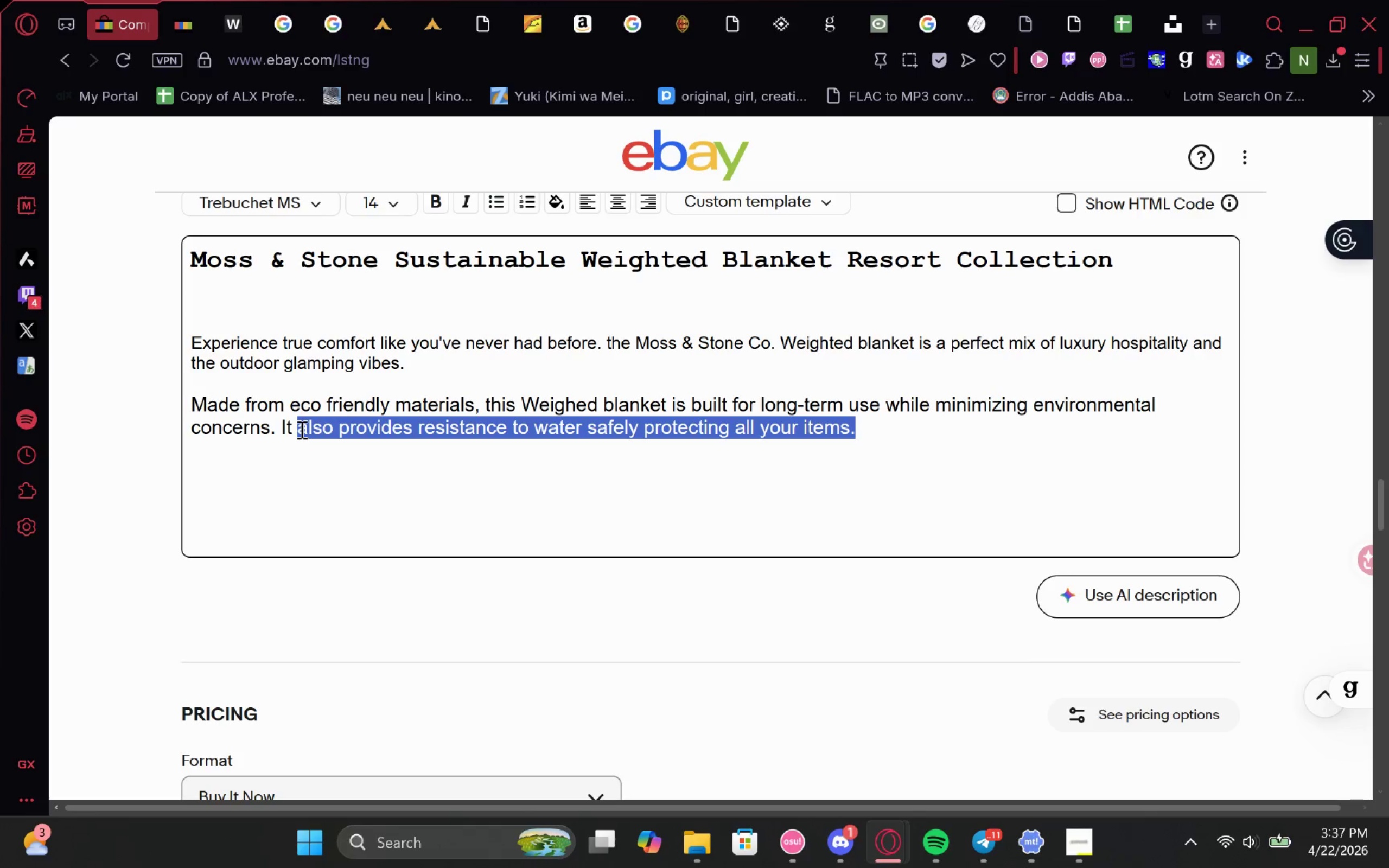 
key(Backspace)
 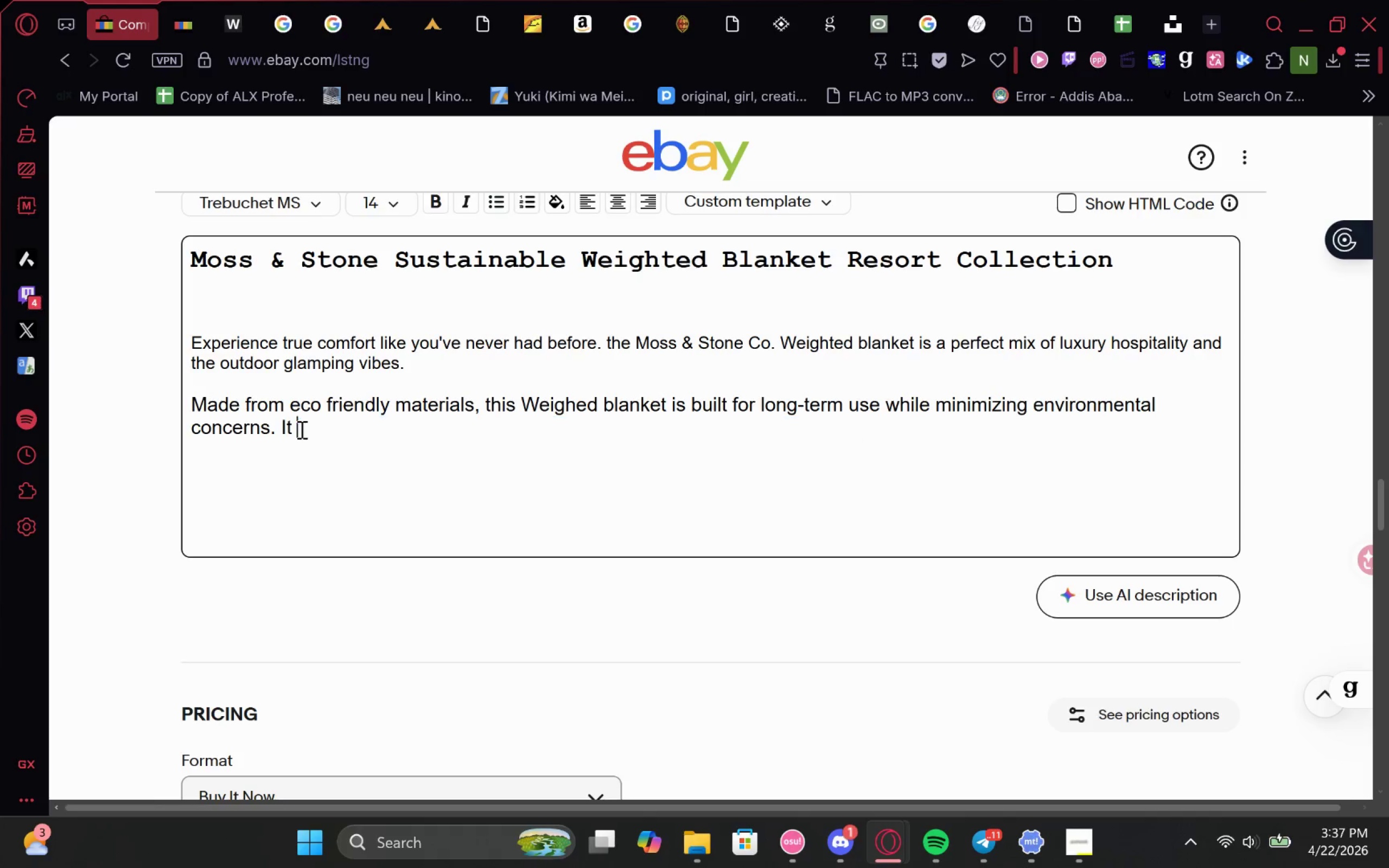 
key(Backspace)
 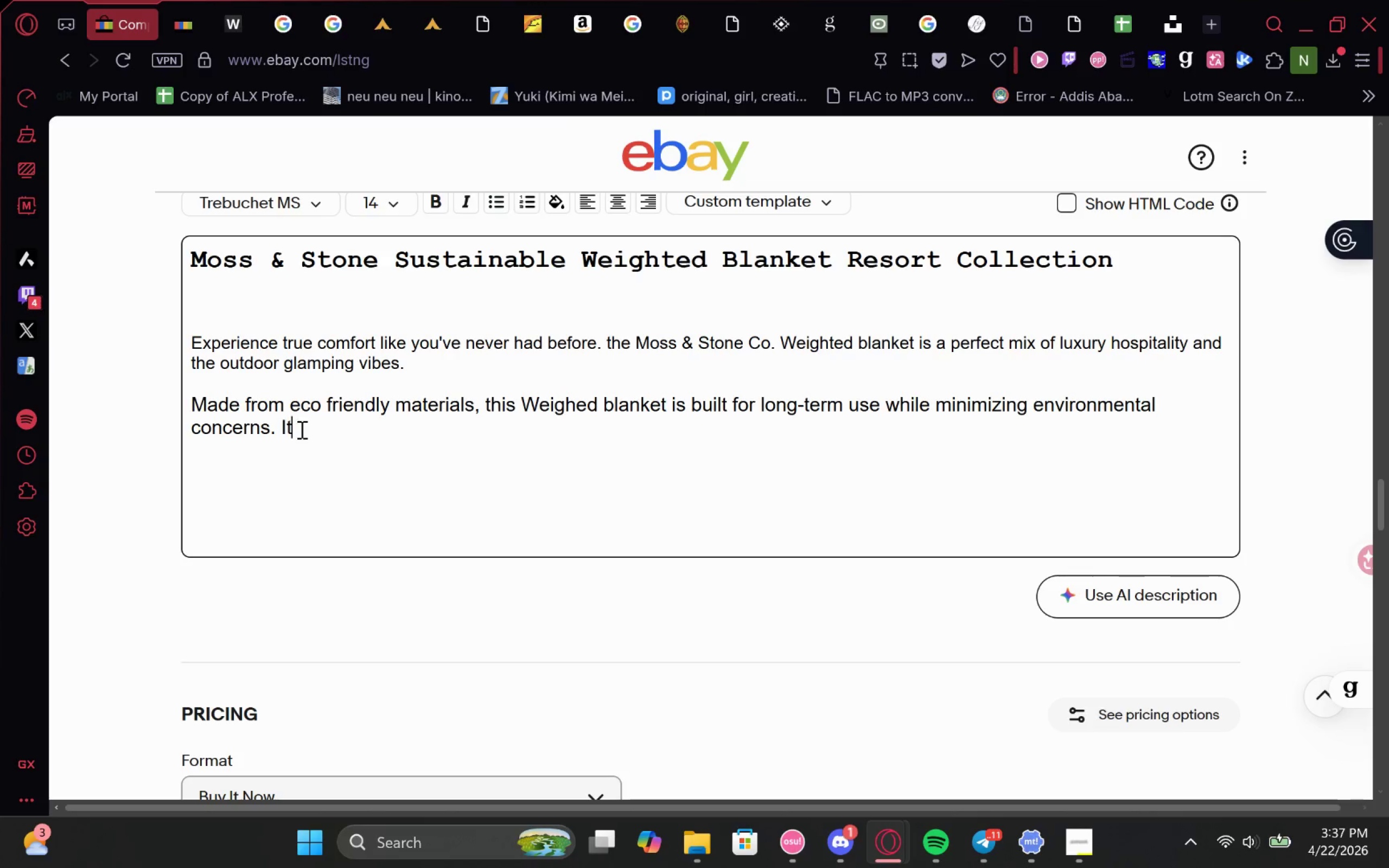 
key(Backspace)
 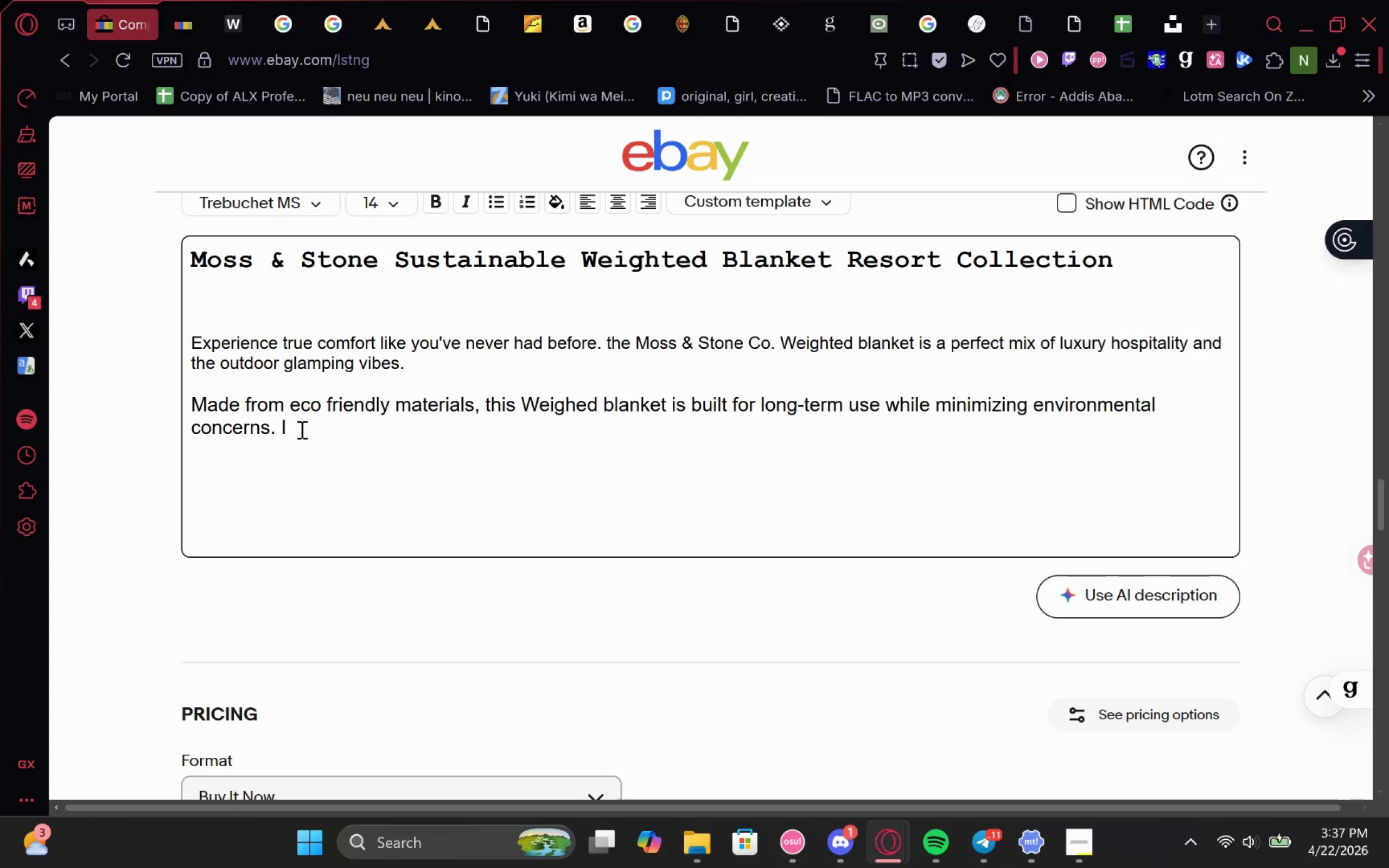 
key(Backspace)
 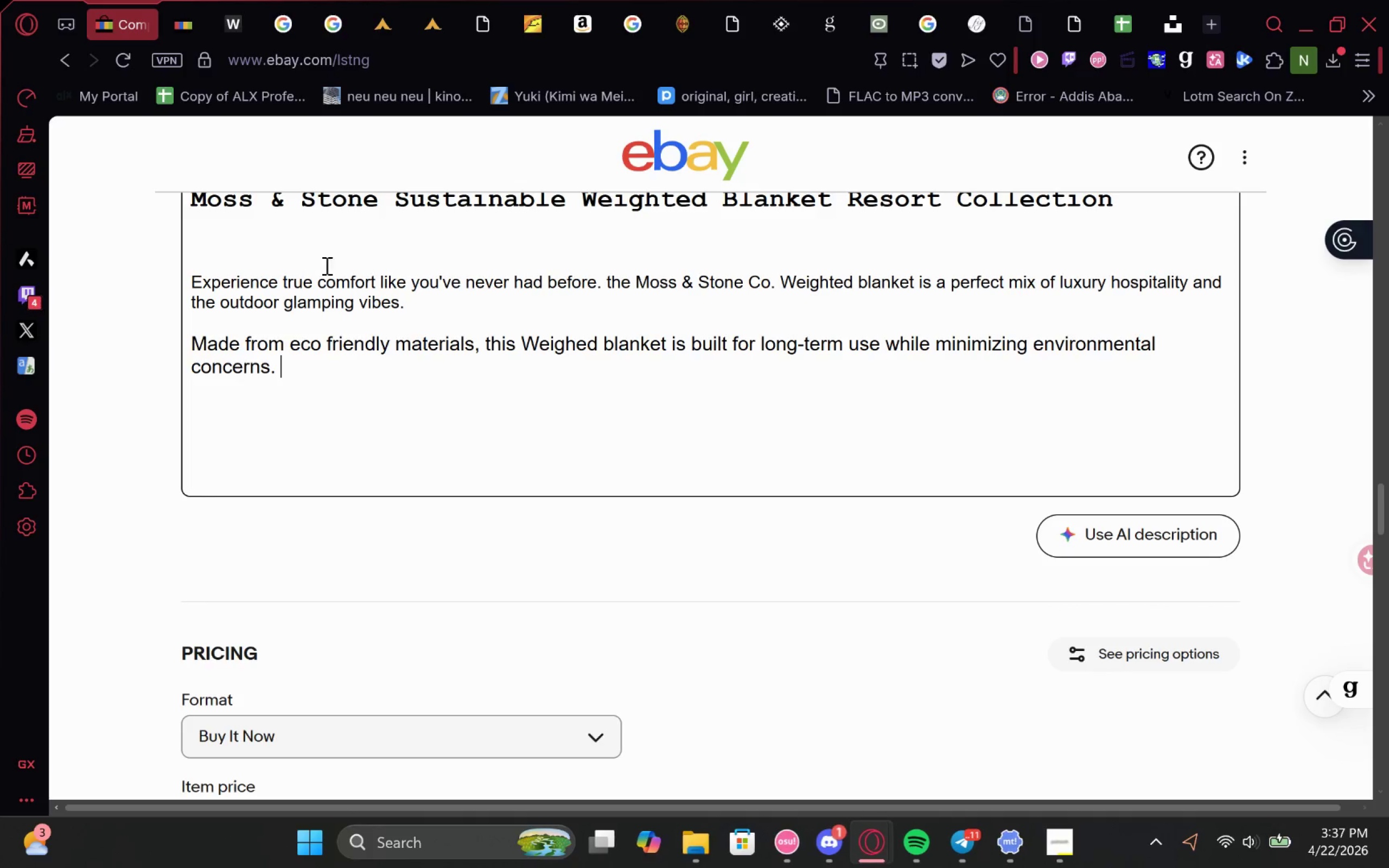 
mouse_move([472, 327])
 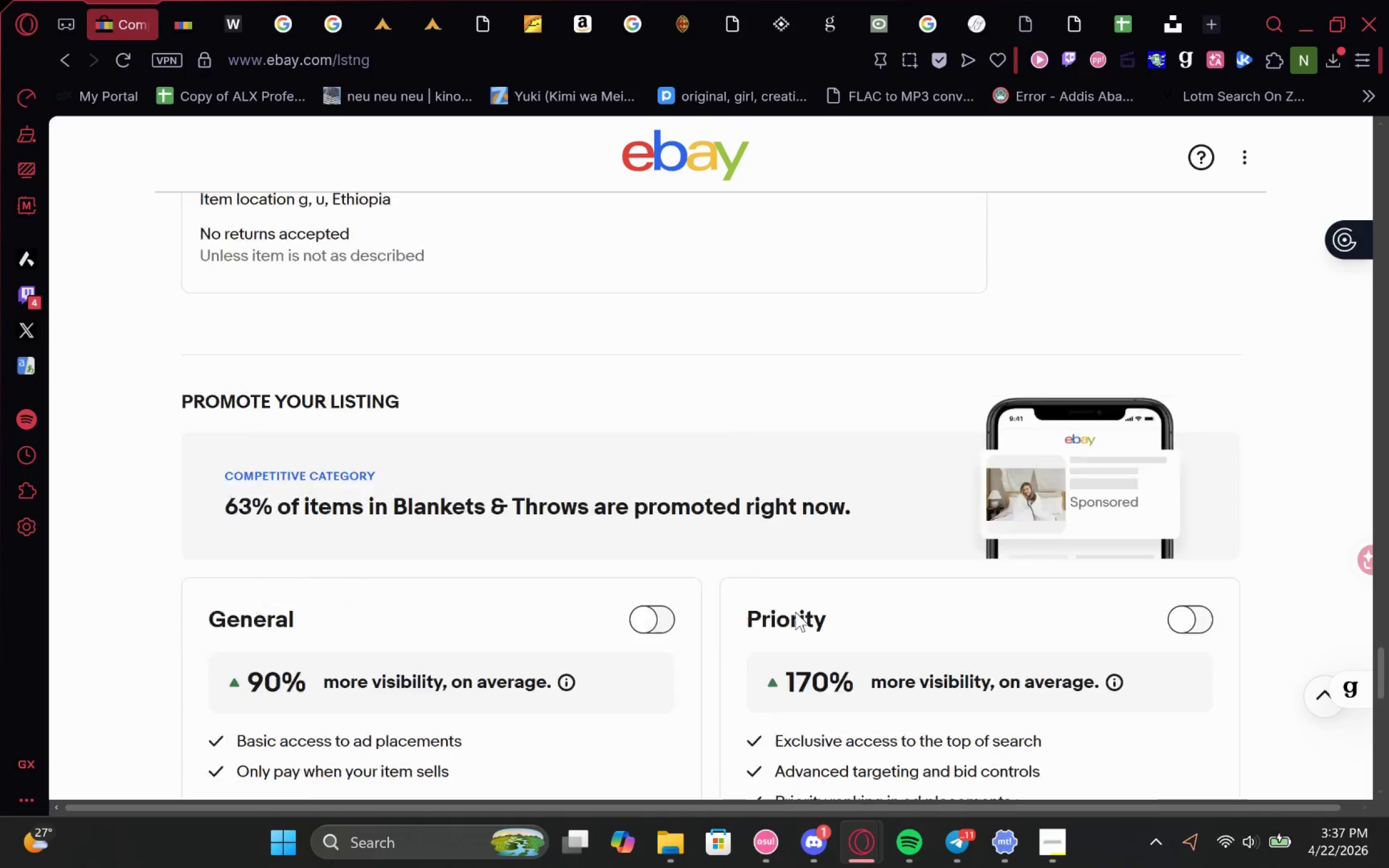 
wait(5.71)
 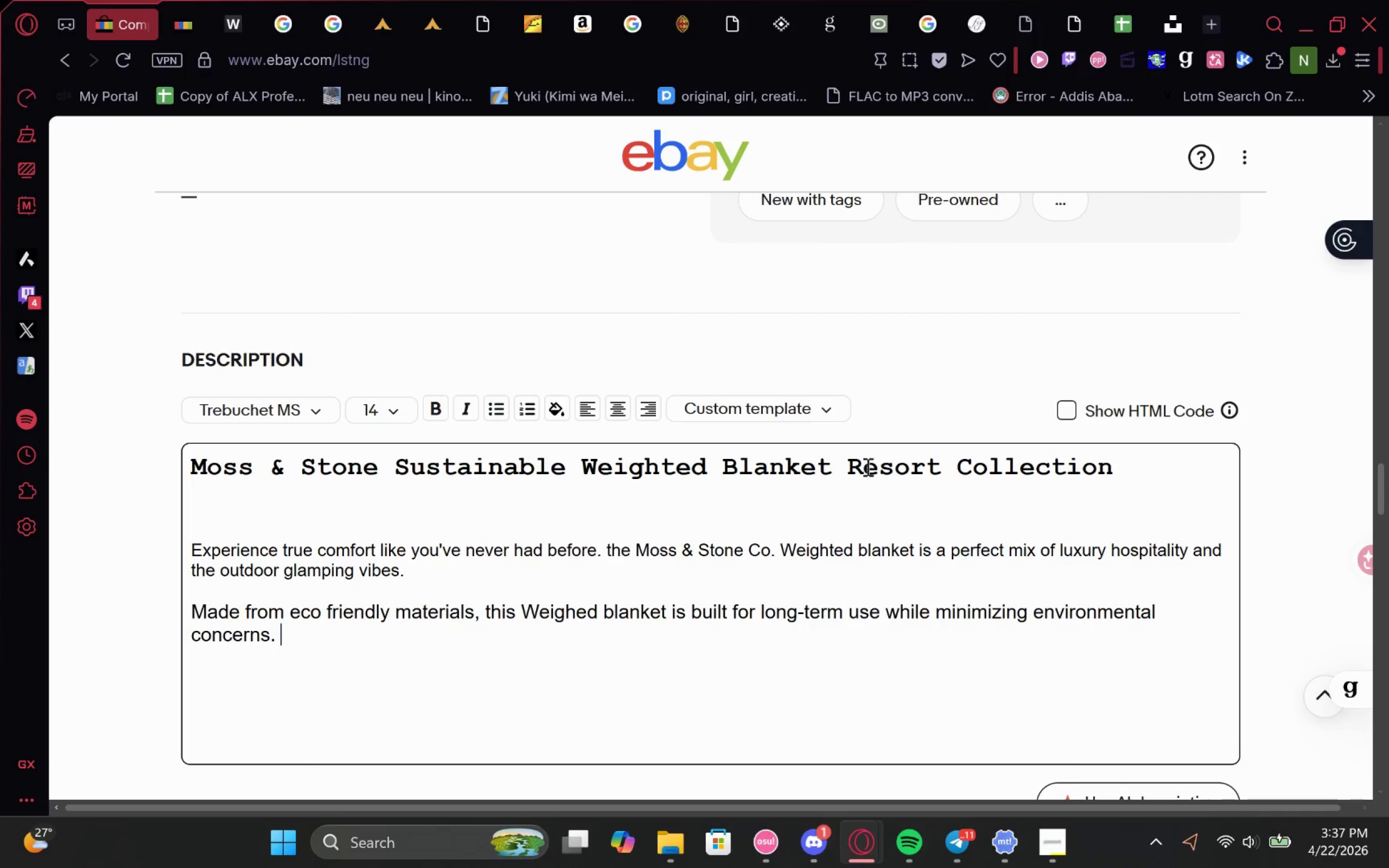 
left_click([727, 369])
 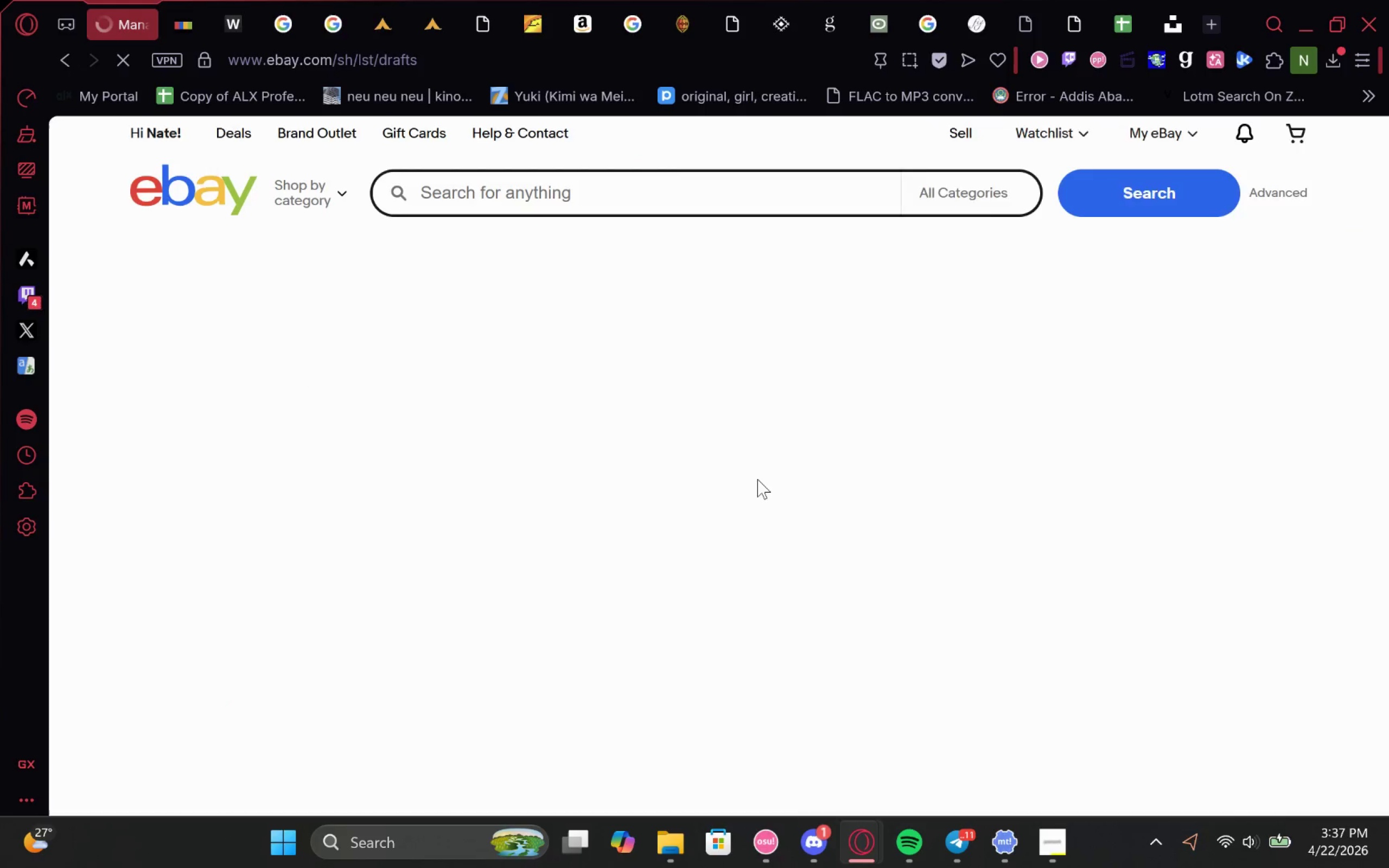 
wait(8.84)
 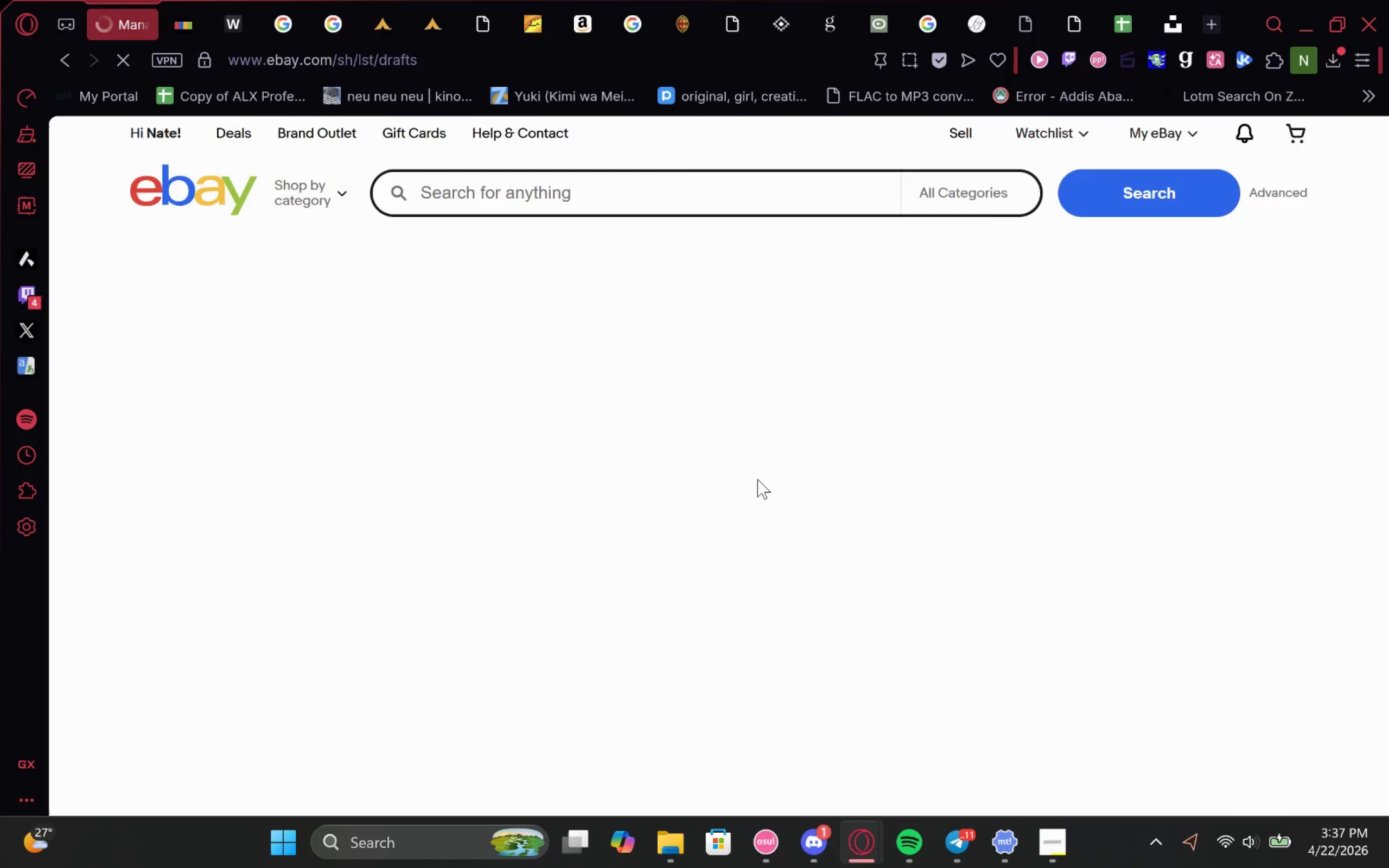 
left_click([480, 410])
 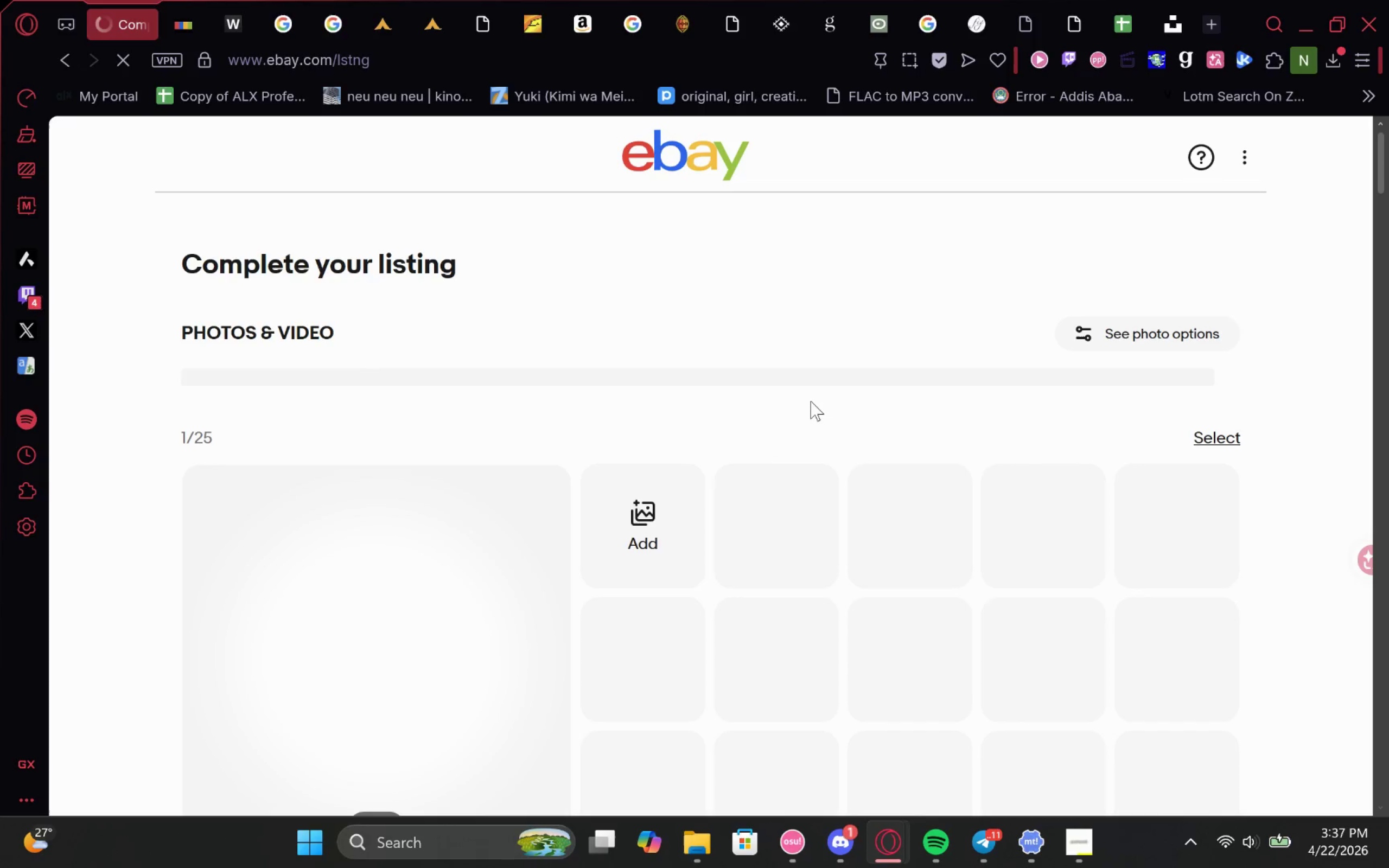 
wait(5.66)
 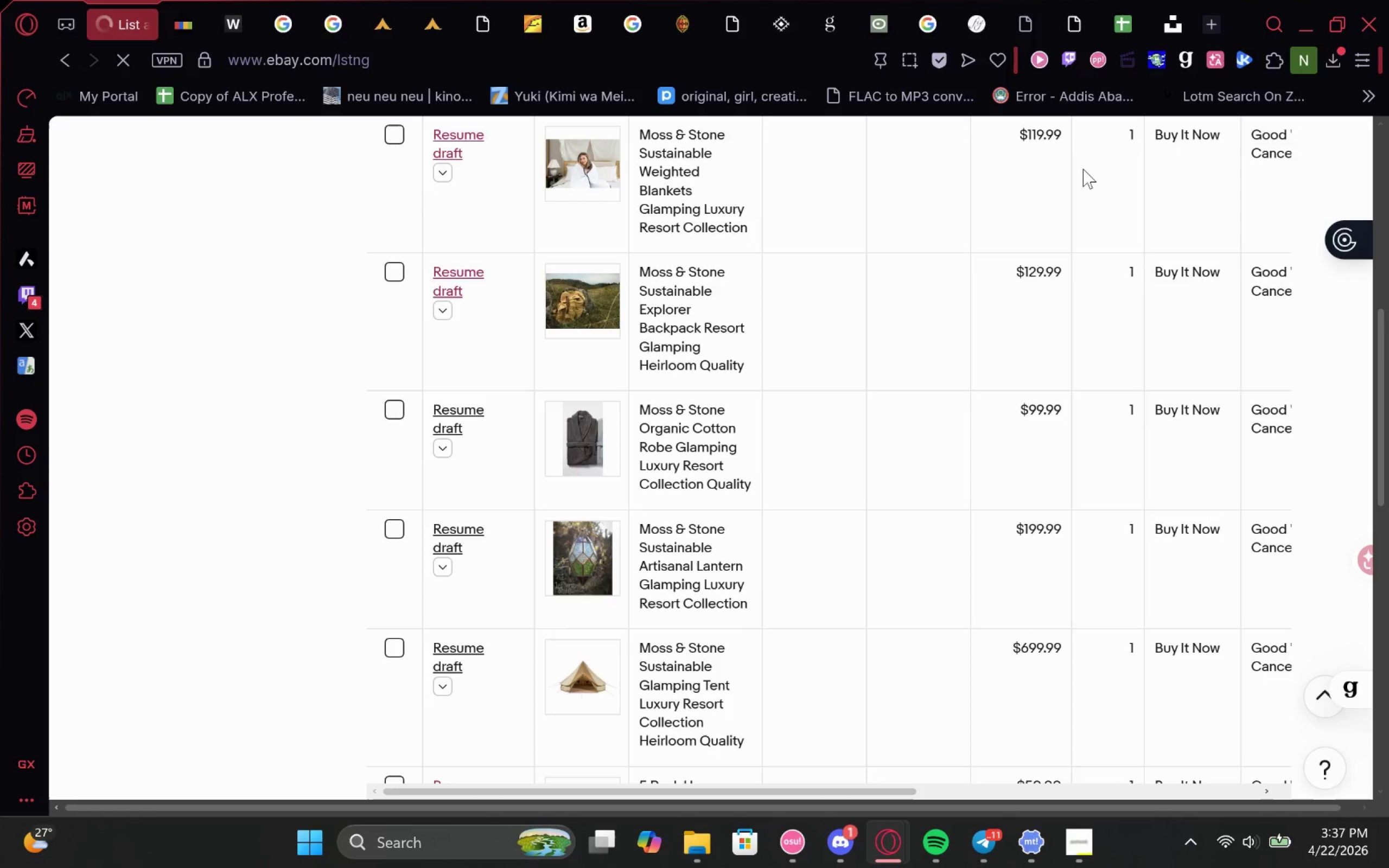 
left_click([537, 497])
 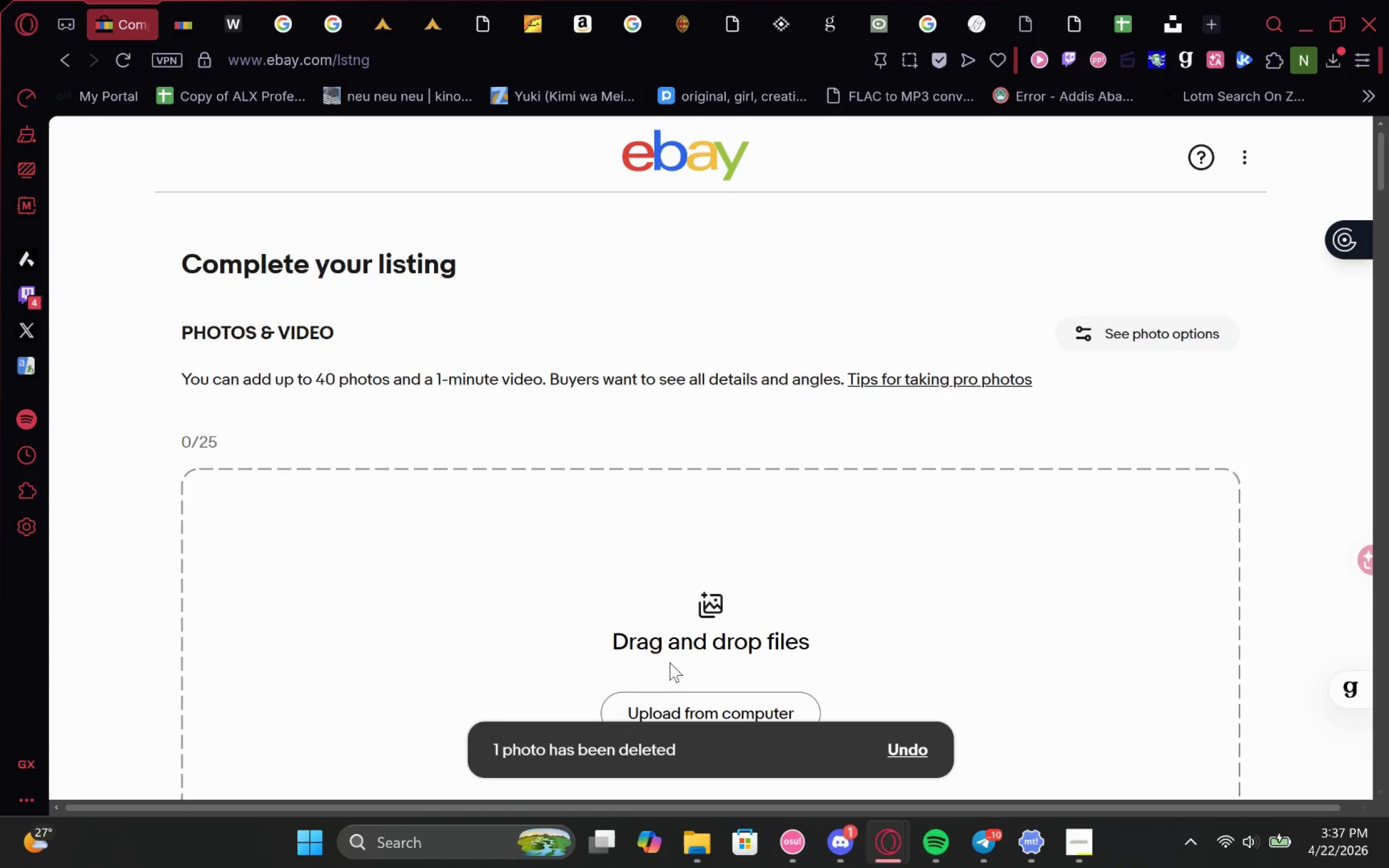 
left_click_drag(start_coordinate=[686, 698], to_coordinate=[685, 701])
 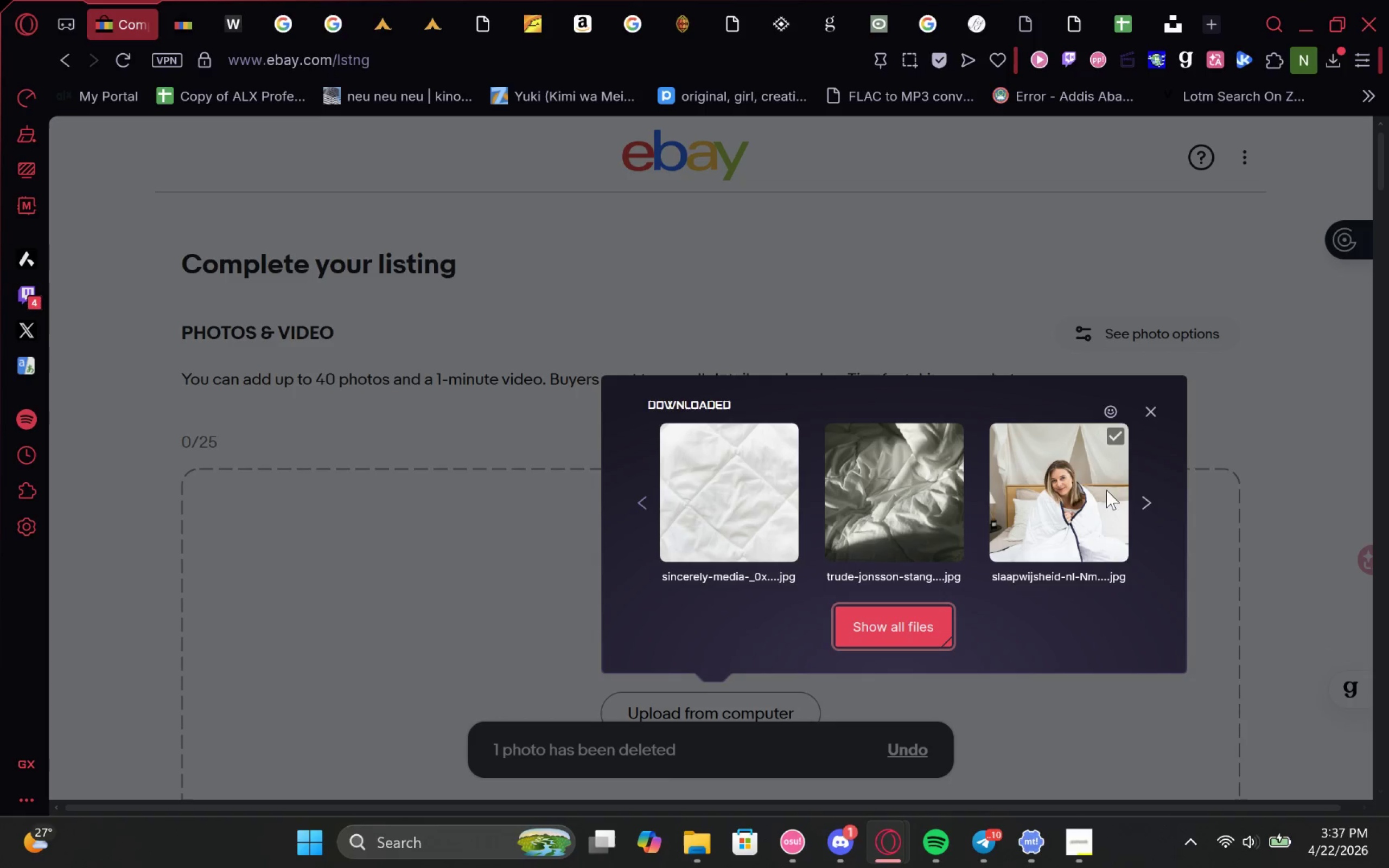 
left_click([913, 631])
 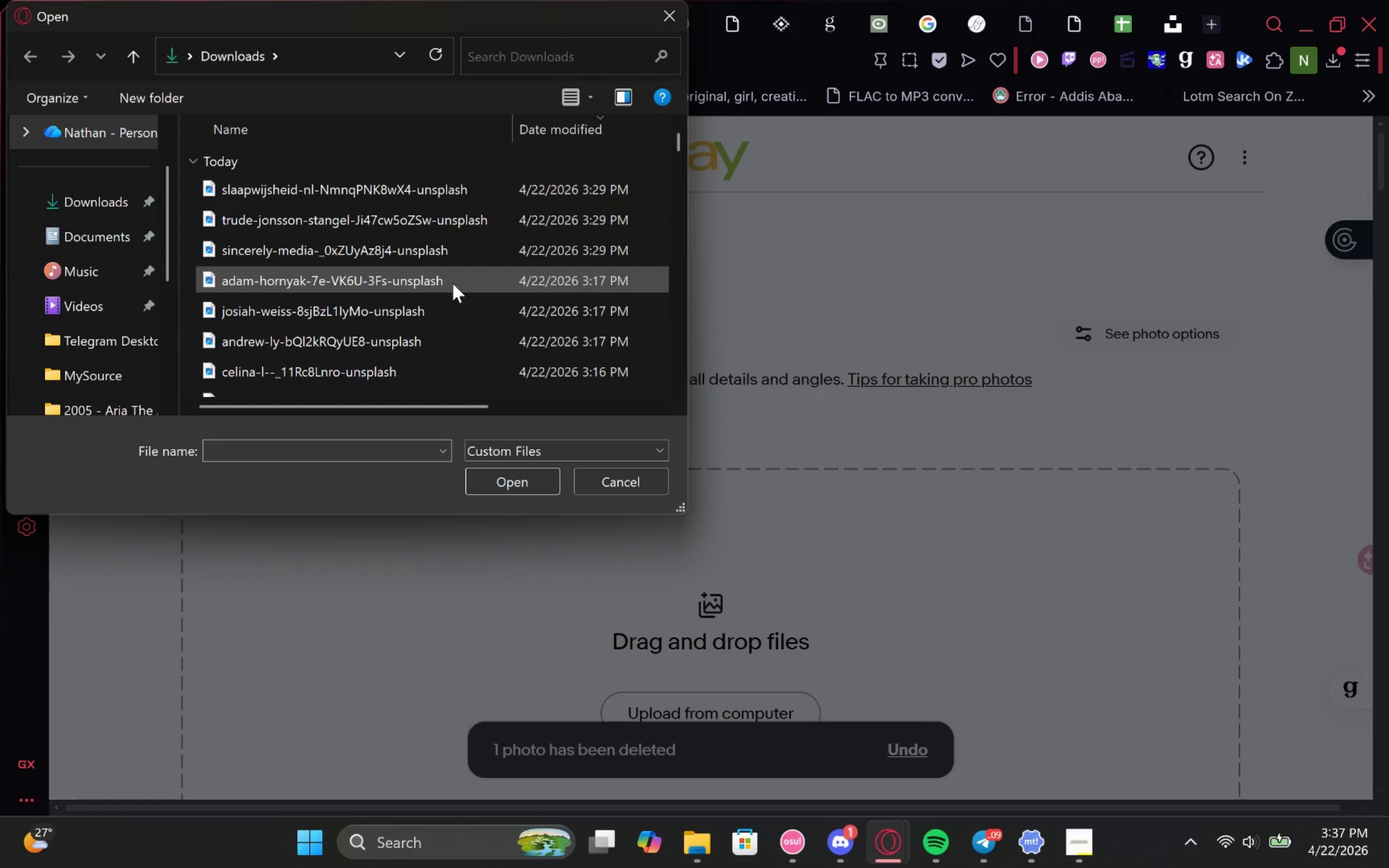 
right_click([453, 282])
 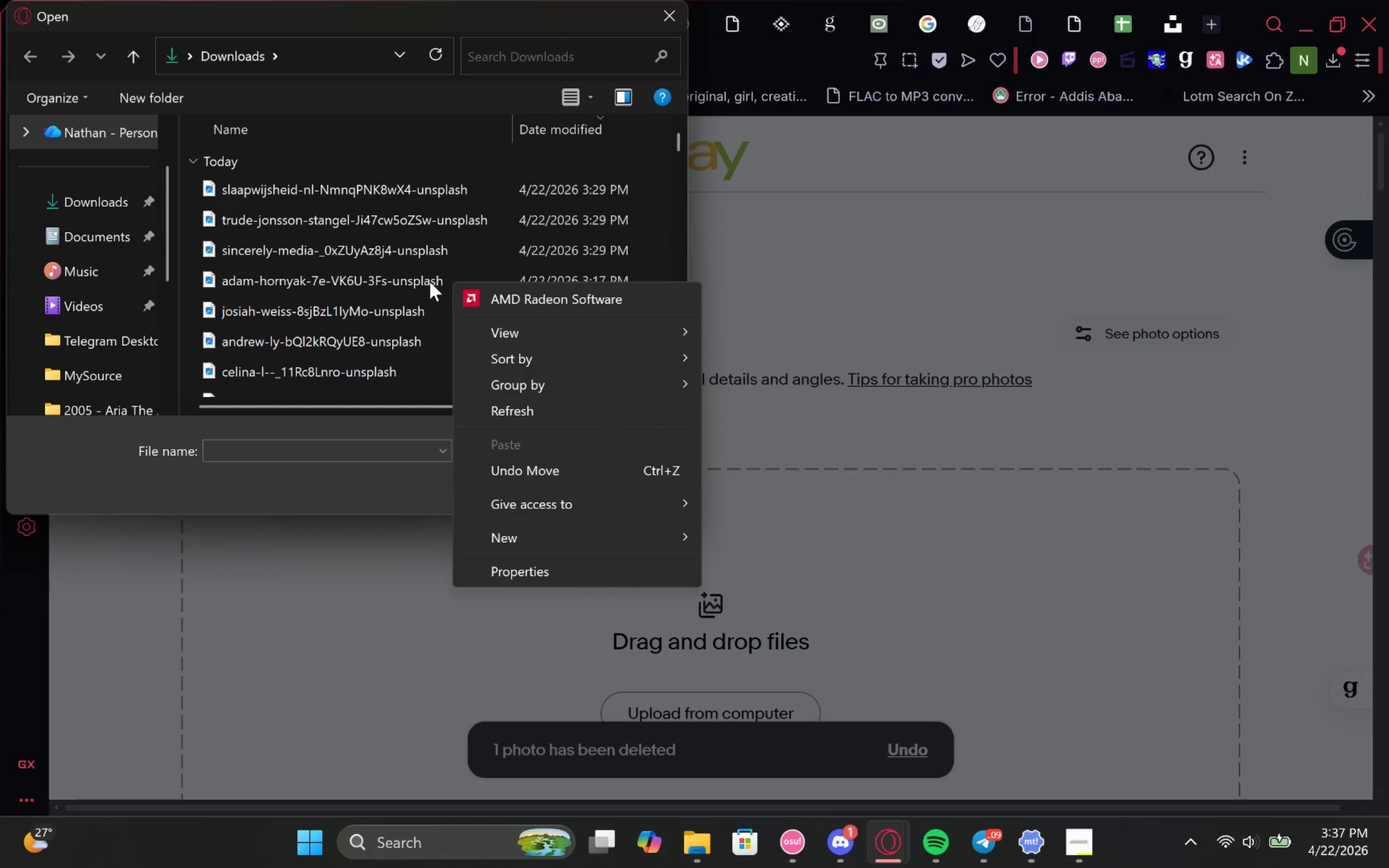 
left_click([412, 282])
 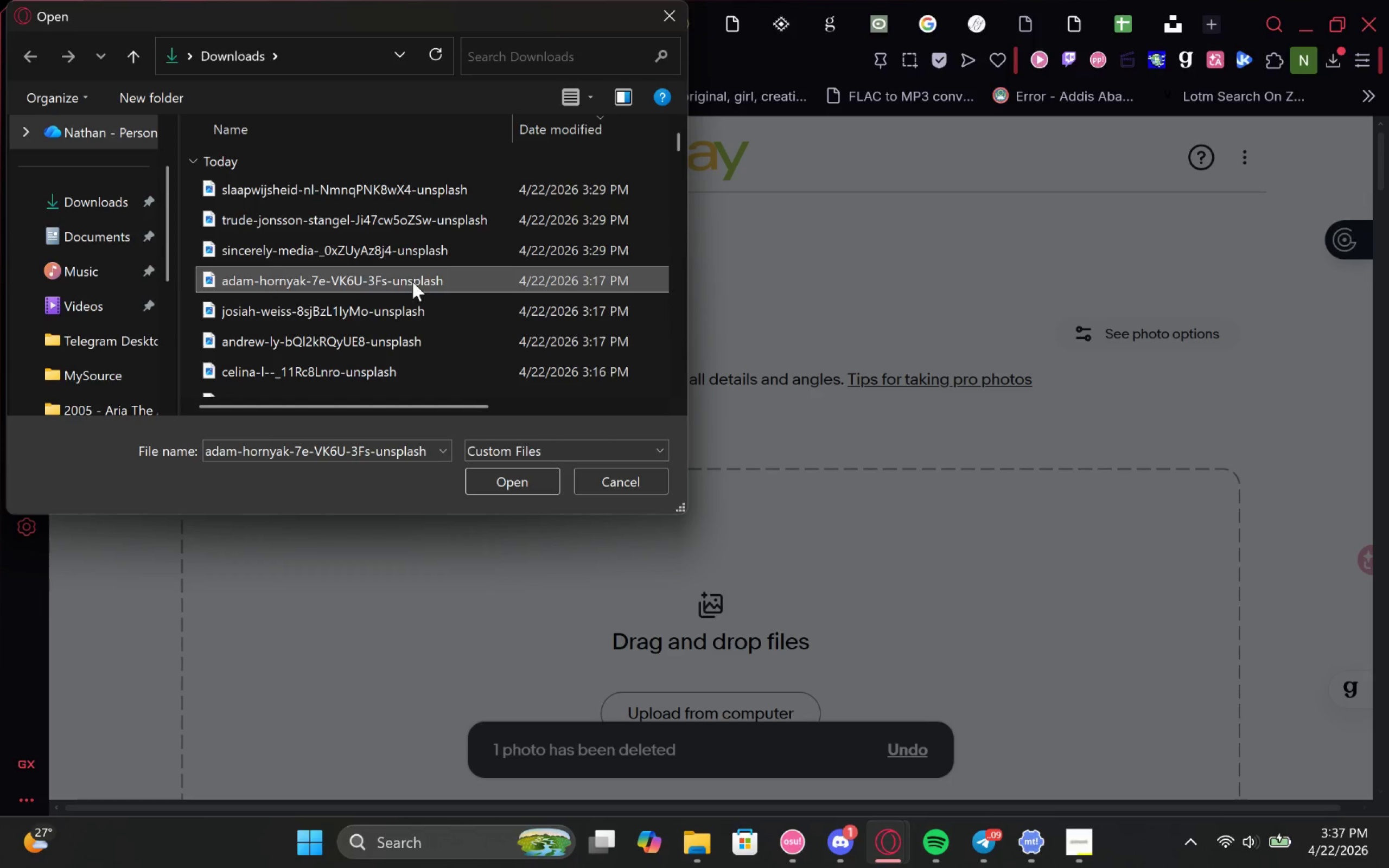 
right_click([412, 282])
 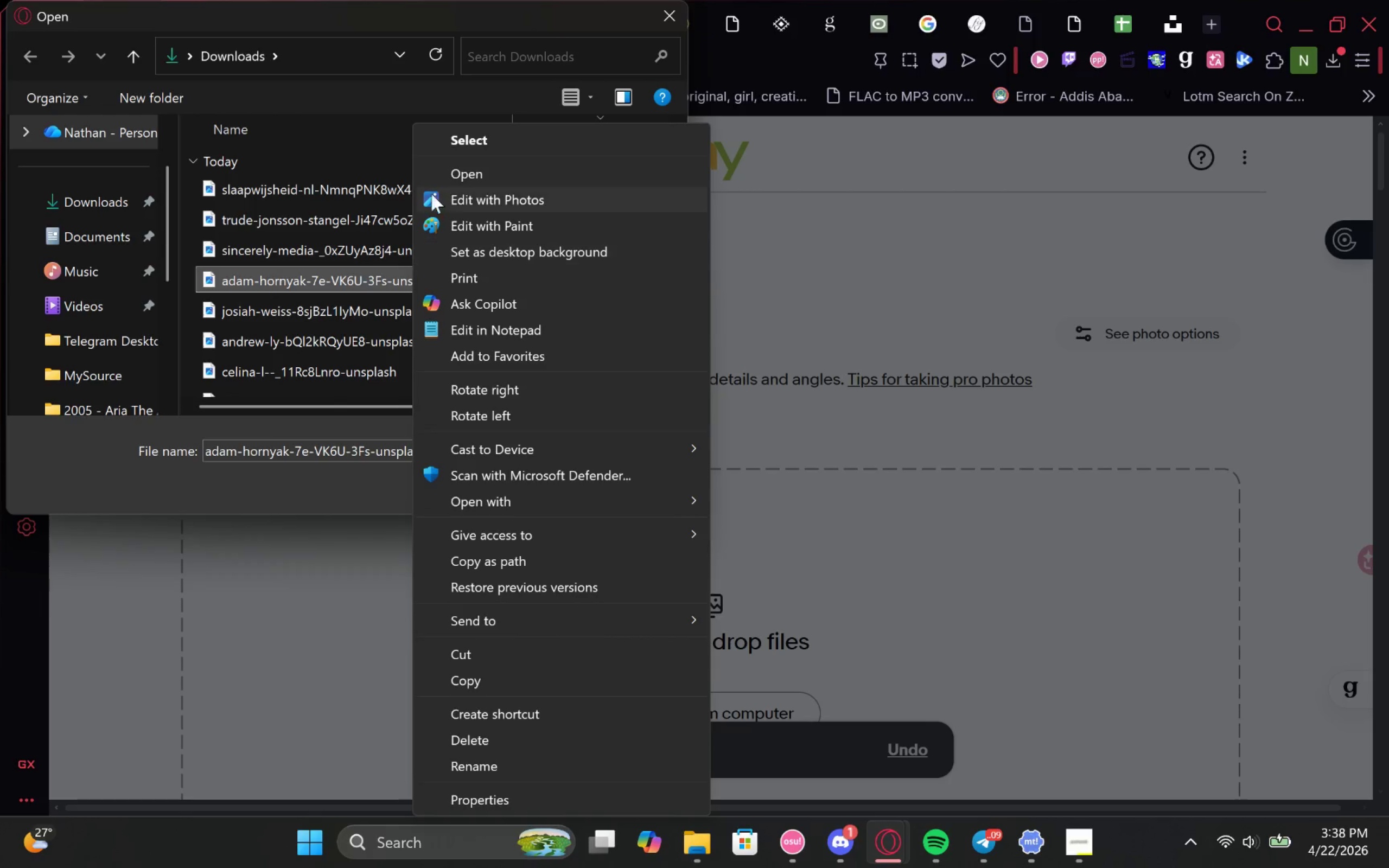 
left_click([456, 170])
 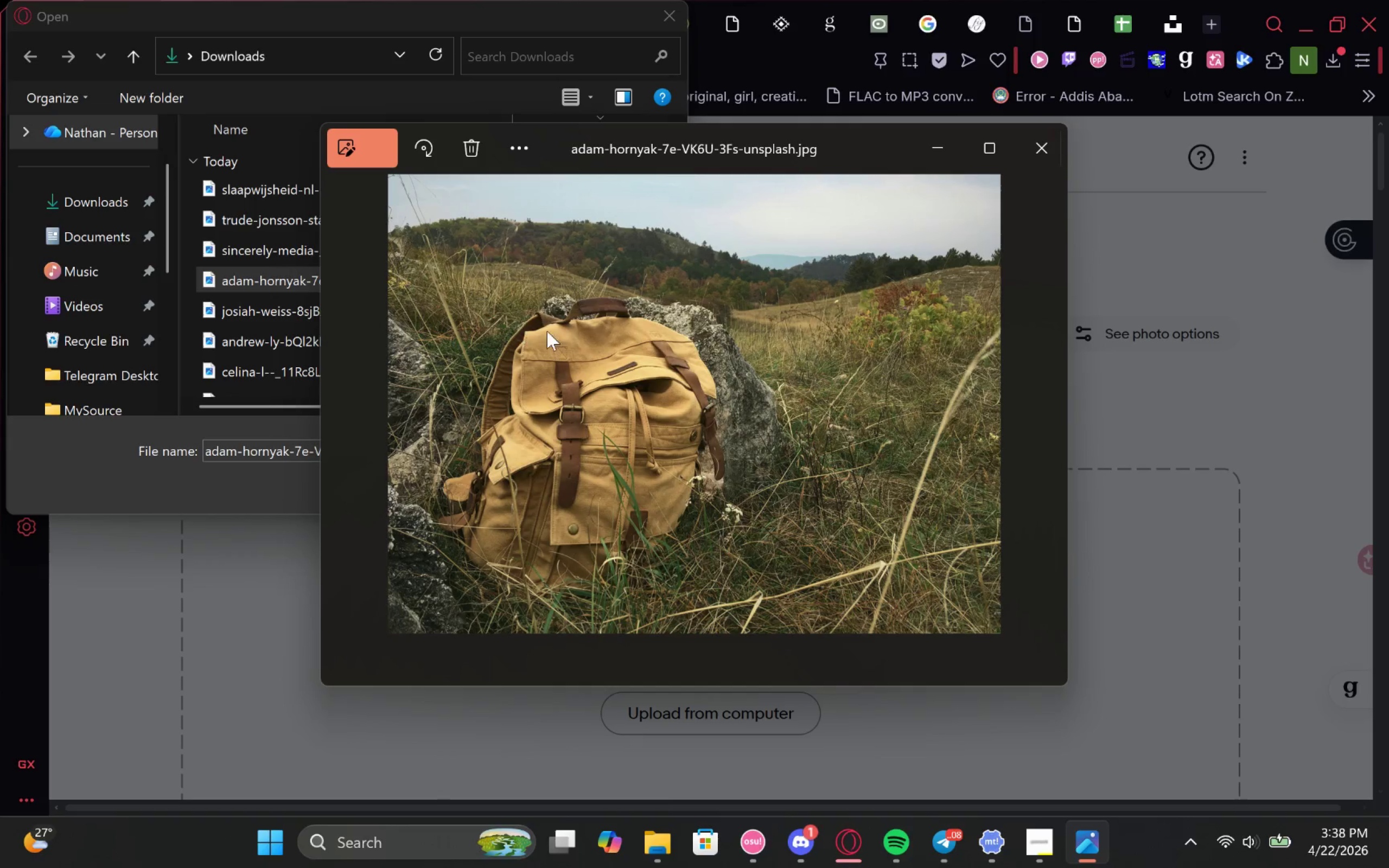 
left_click([1046, 144])
 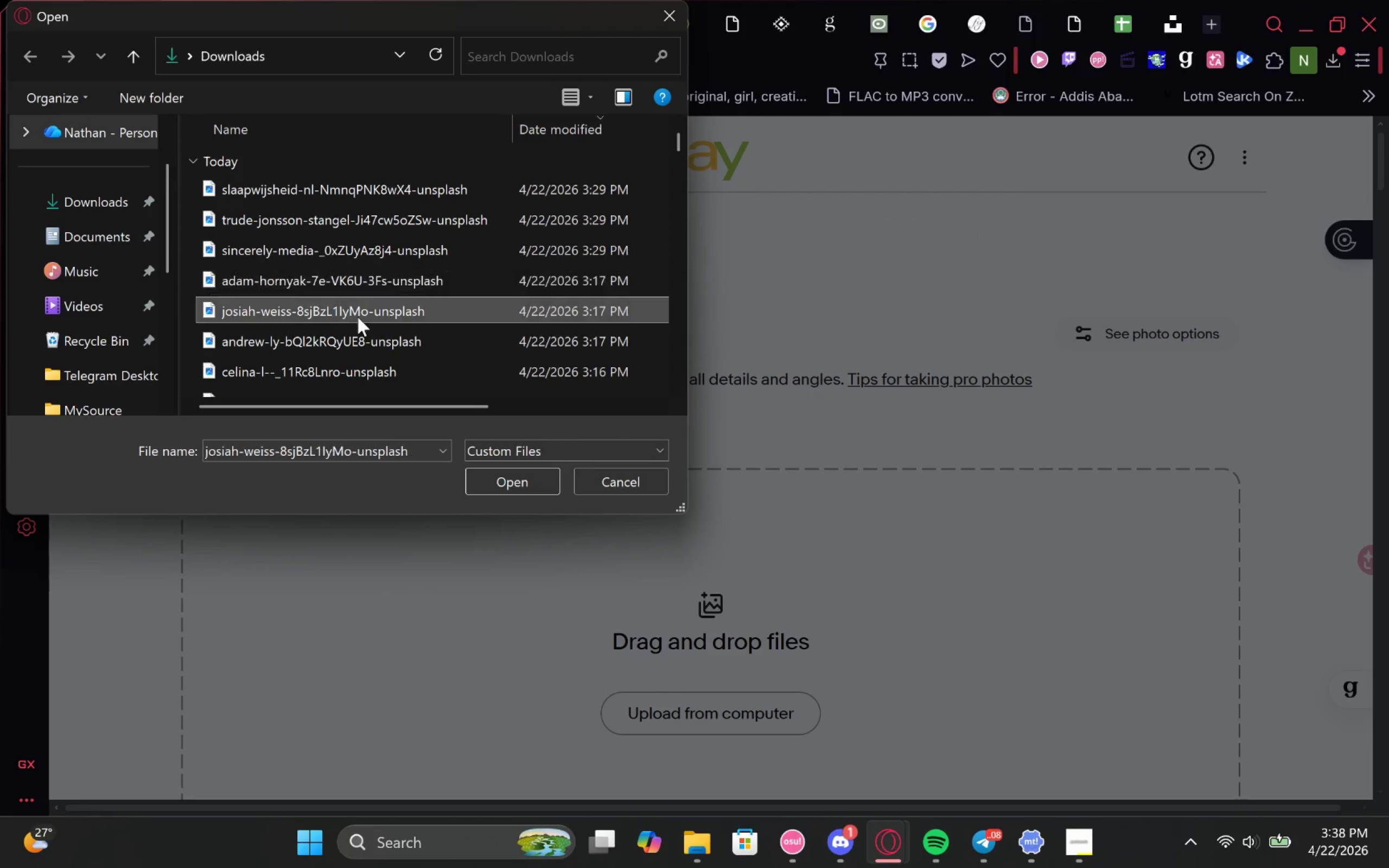 
double_click([349, 339])
 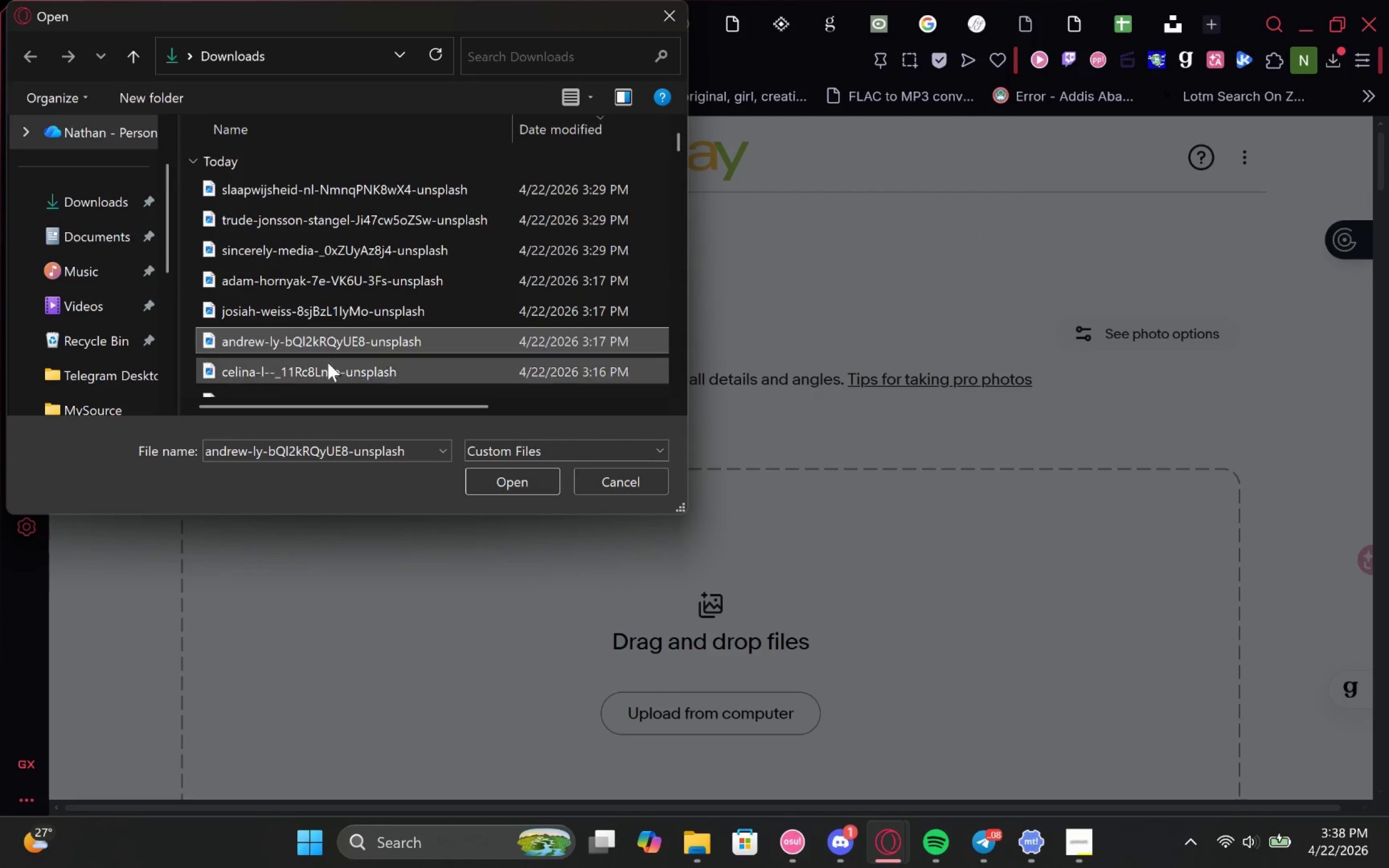 
left_click([323, 366])
 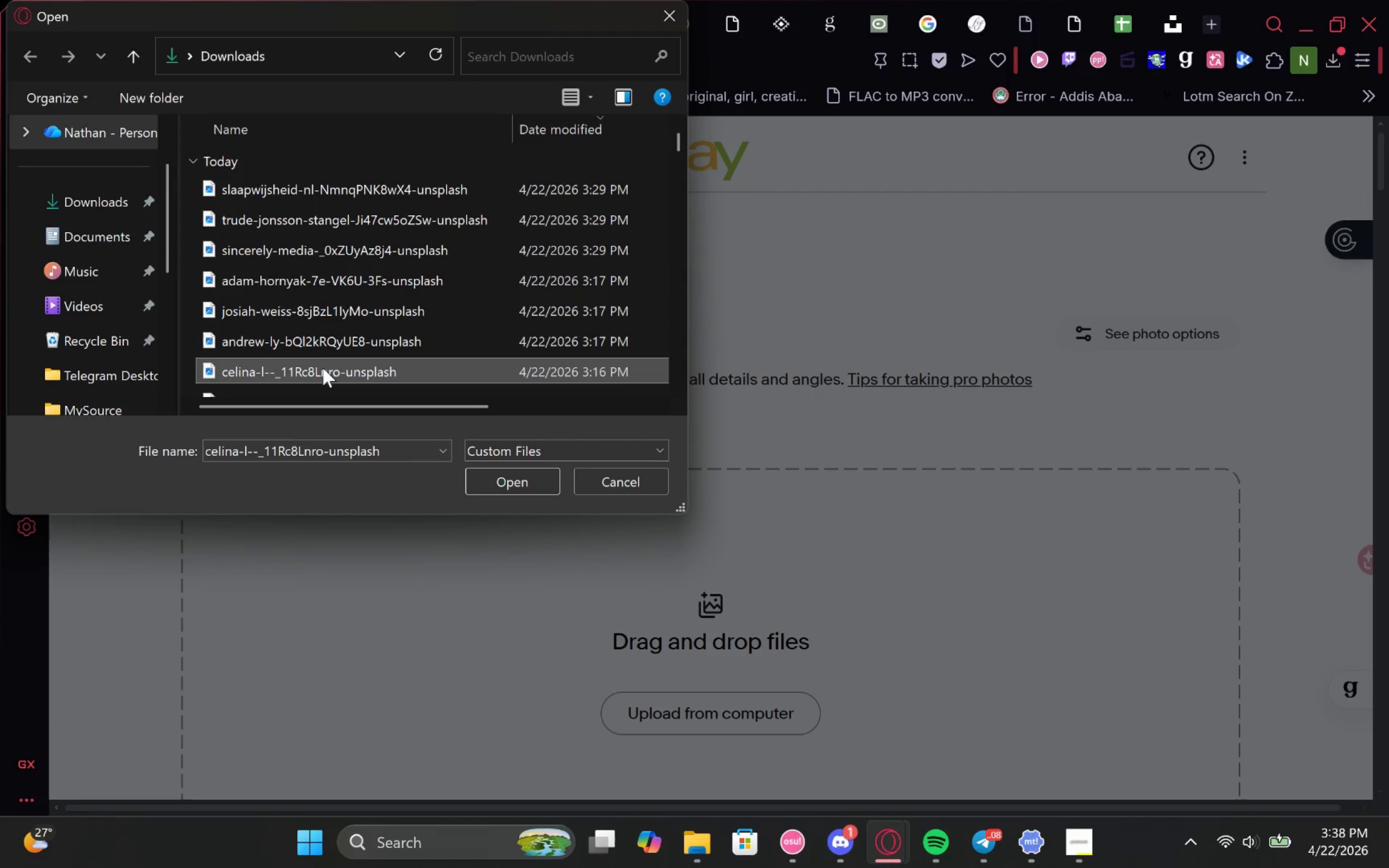 
right_click([323, 368])
 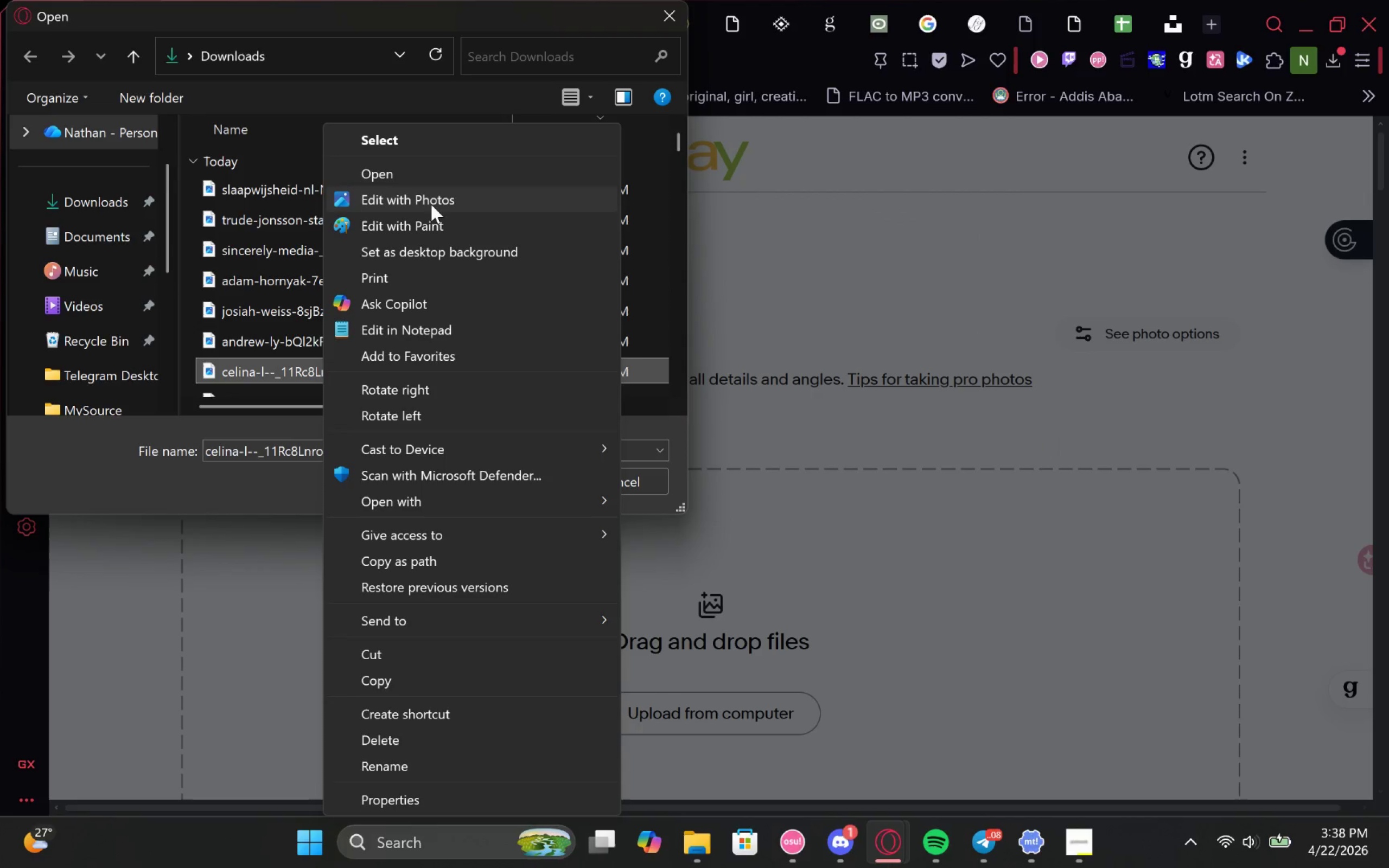 
left_click([437, 175])
 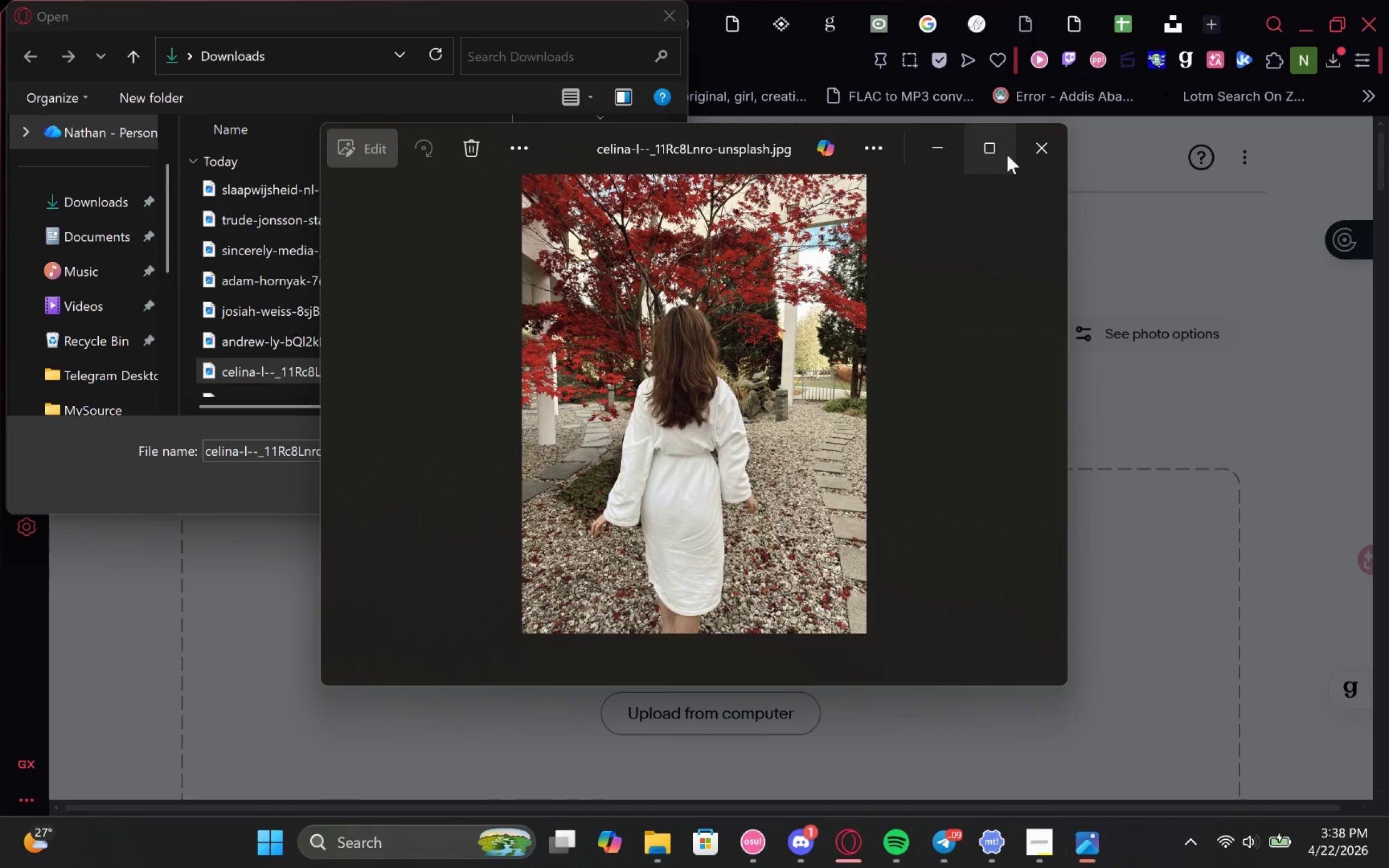 
left_click([1032, 150])
 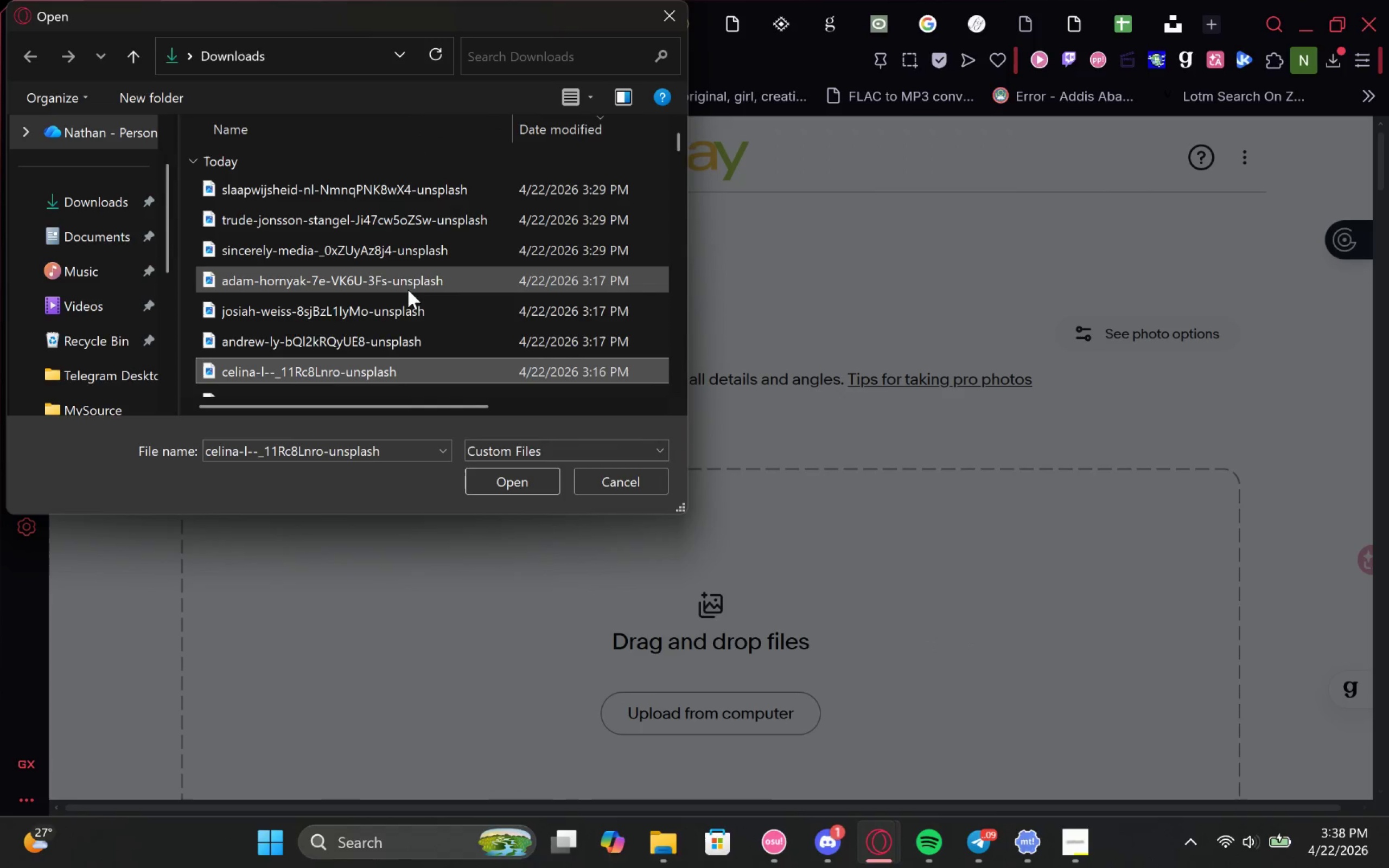 
scroll: coordinate [408, 290], scroll_direction: down, amount: 1.0
 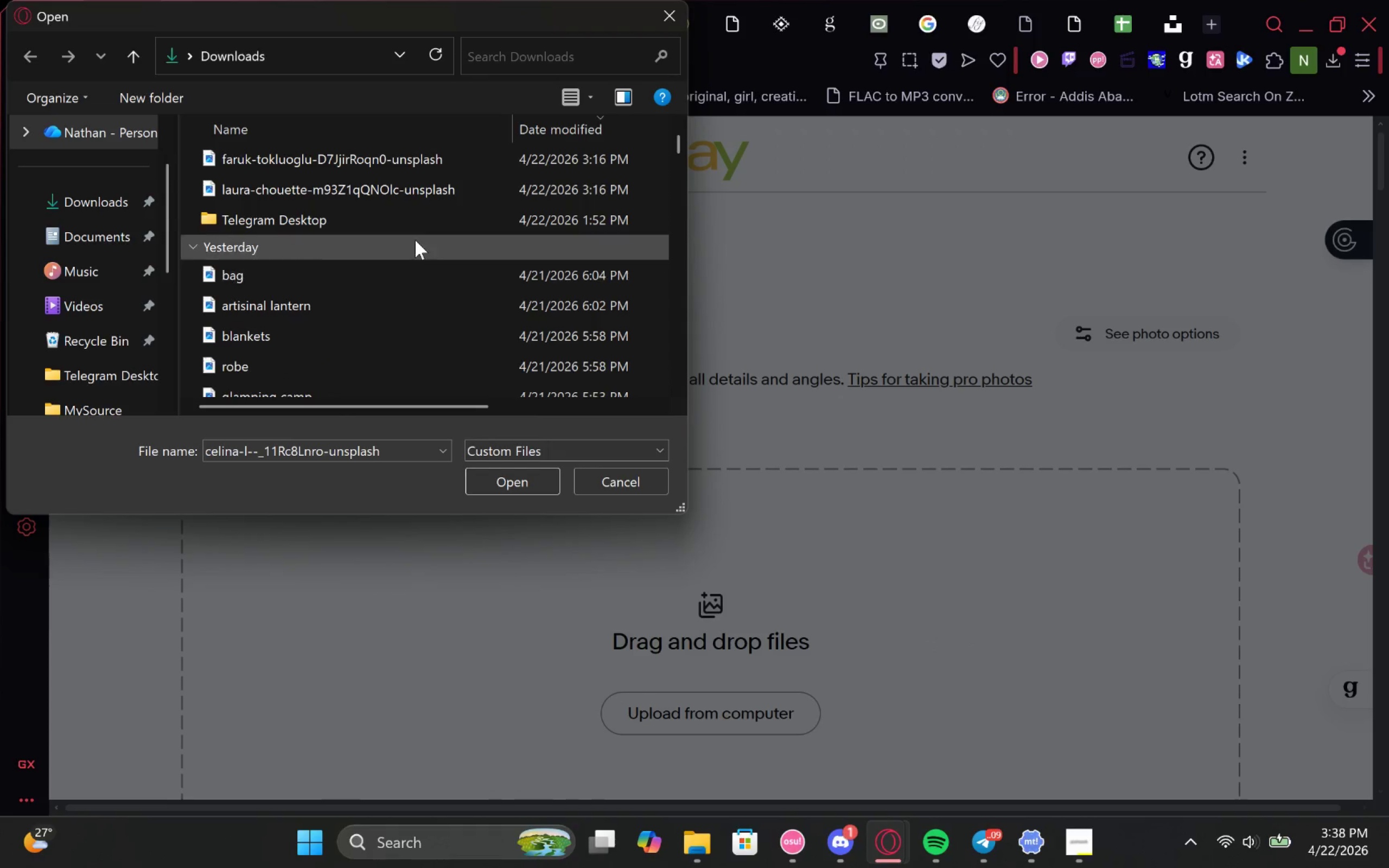 
scroll: coordinate [415, 240], scroll_direction: none, amount: 0.0
 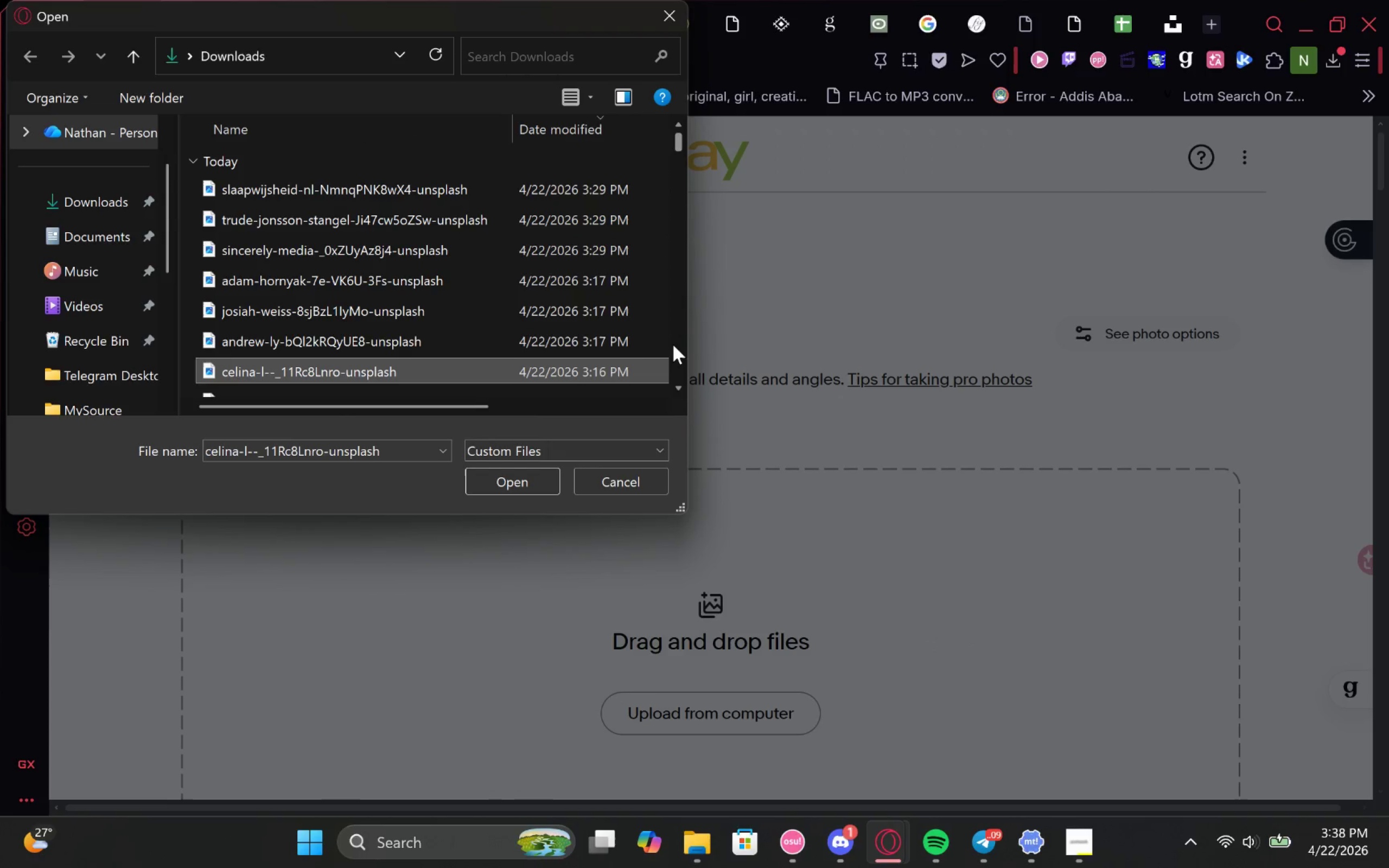 
left_click([673, 383])
 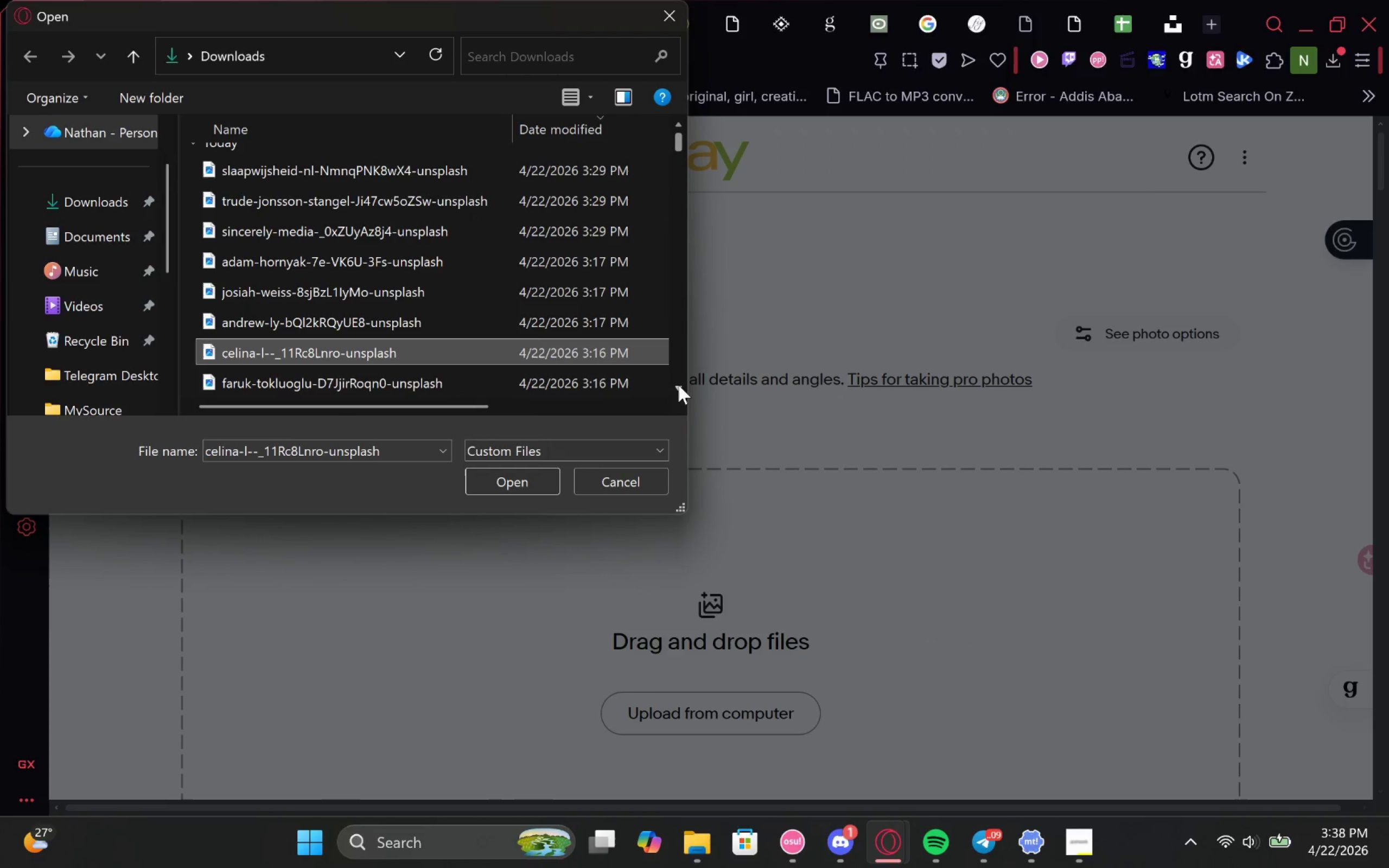 
left_click([678, 385])
 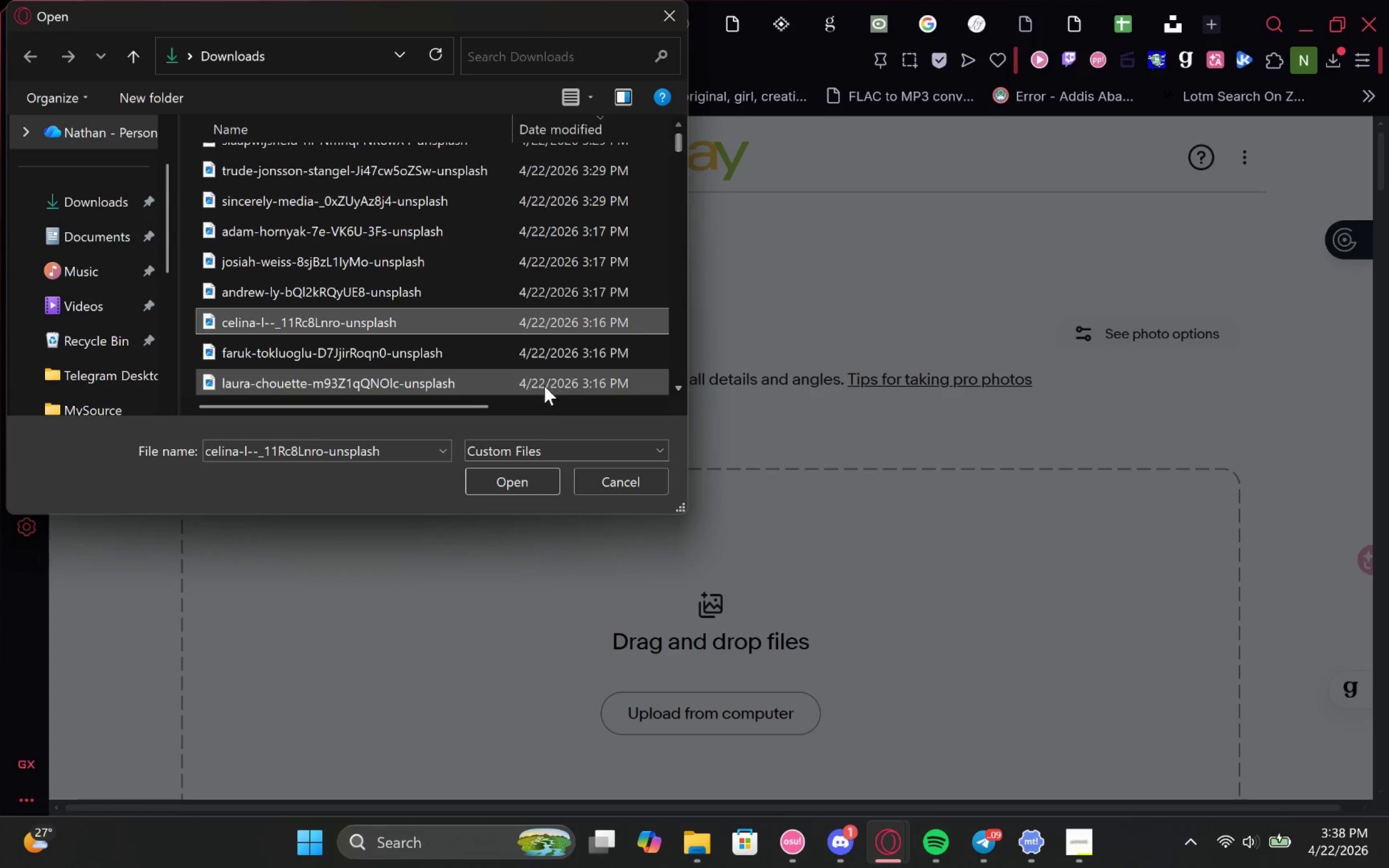 
hold_key(key=ShiftLeft, duration=0.33)
left_click([475, 372])
 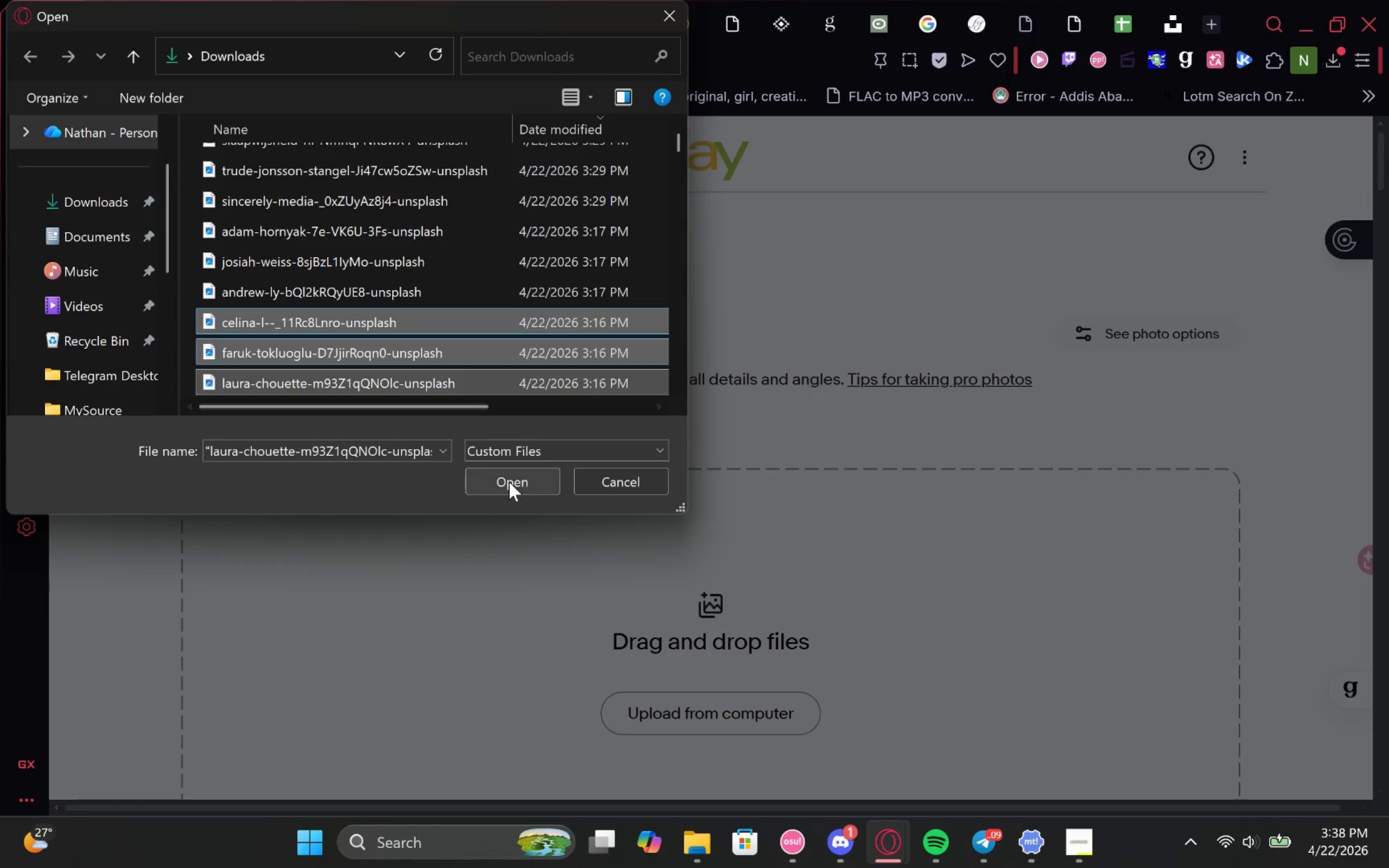 
left_click([509, 482])
 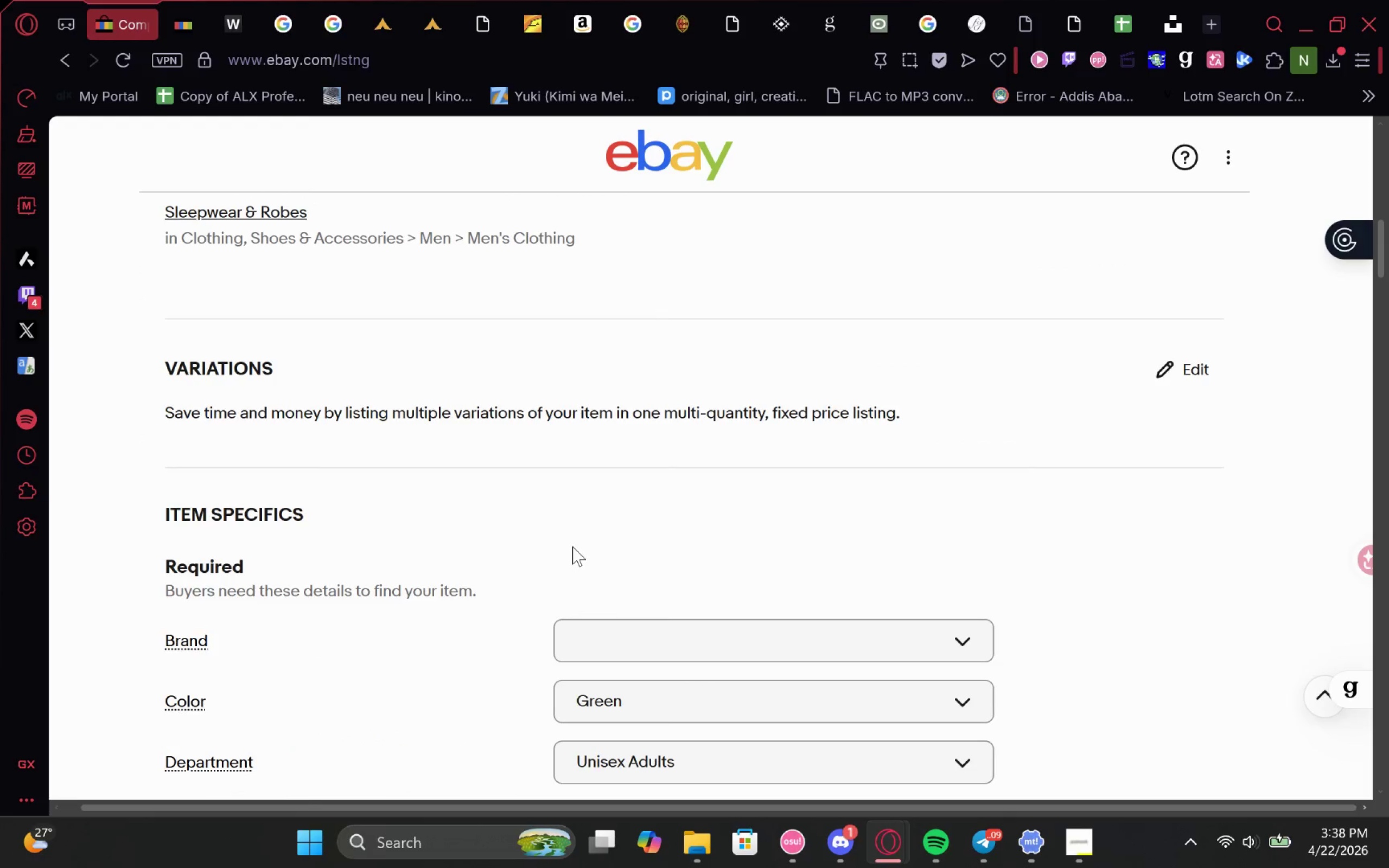 
left_click([766, 442])
 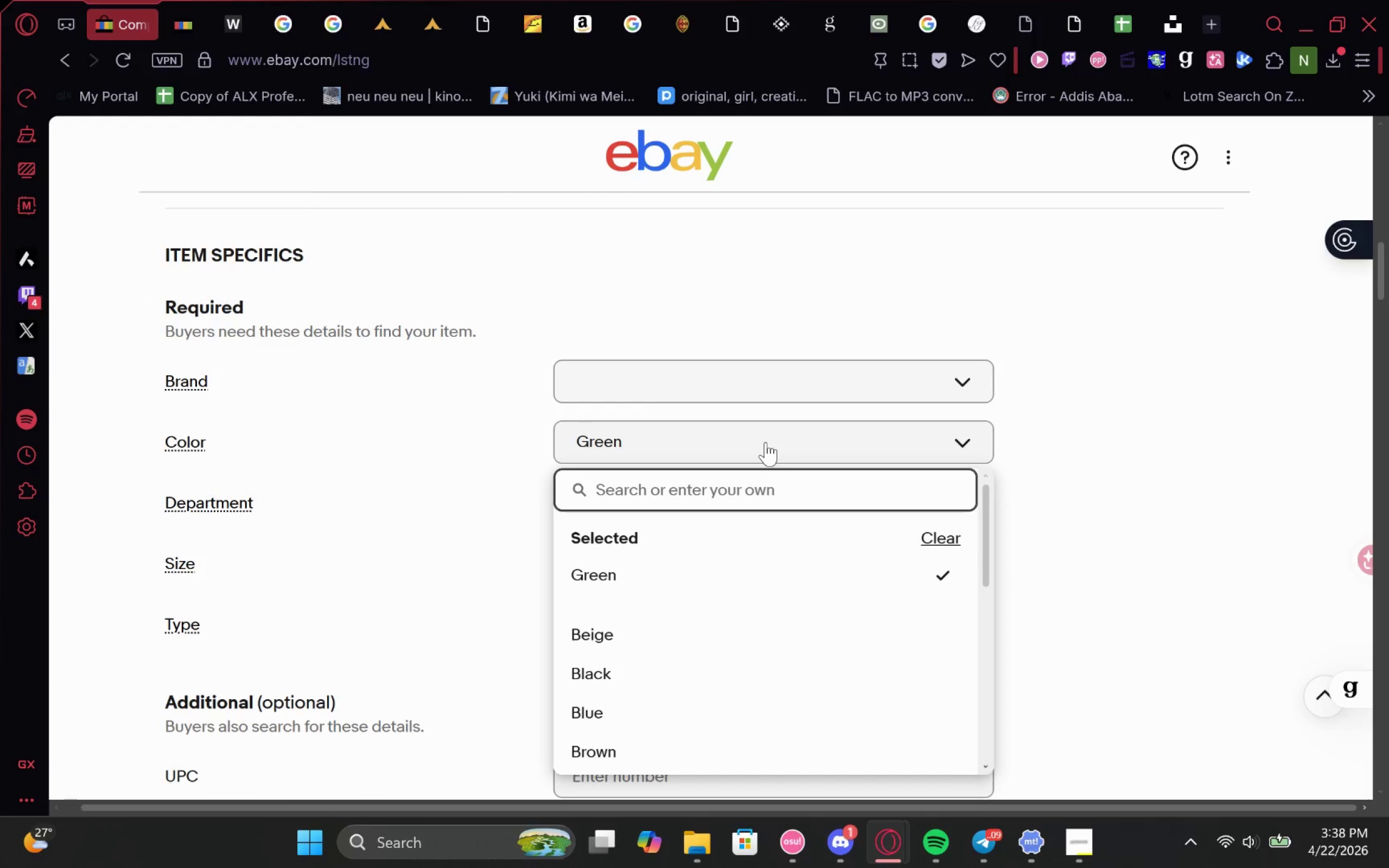 
scroll: coordinate [763, 477], scroll_direction: up, amount: 3.0
 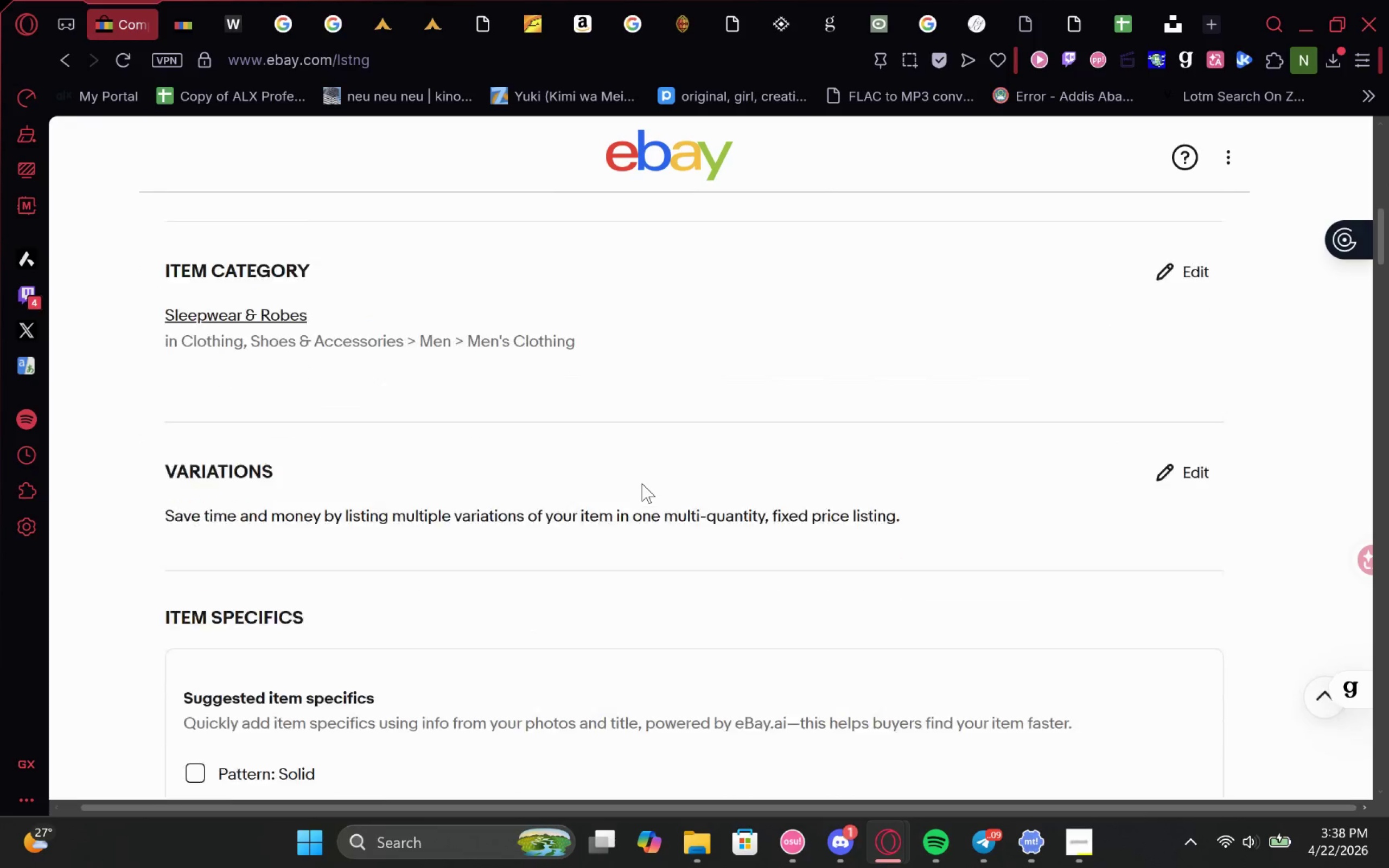 
left_click([643, 483])
 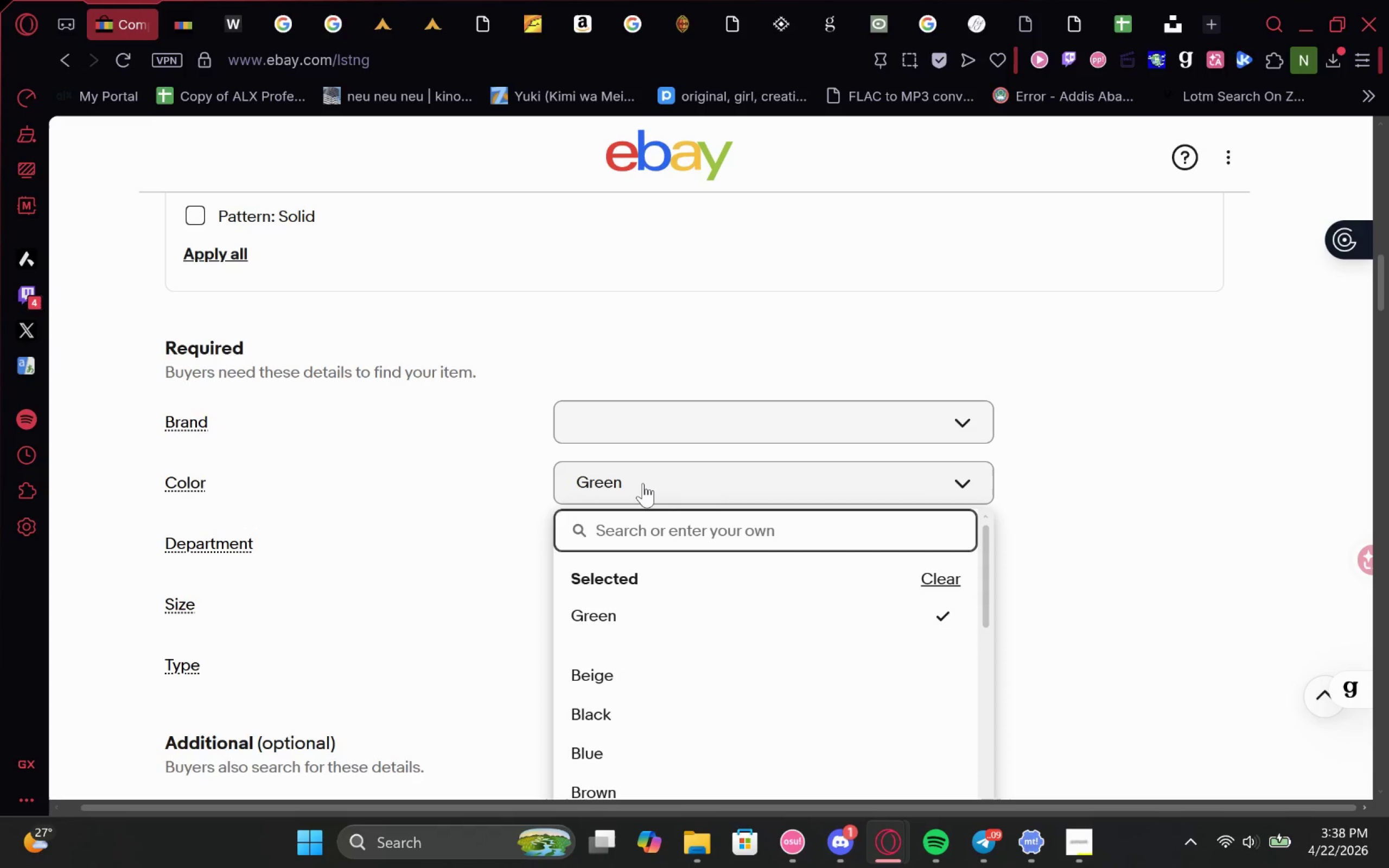 
type(White)
 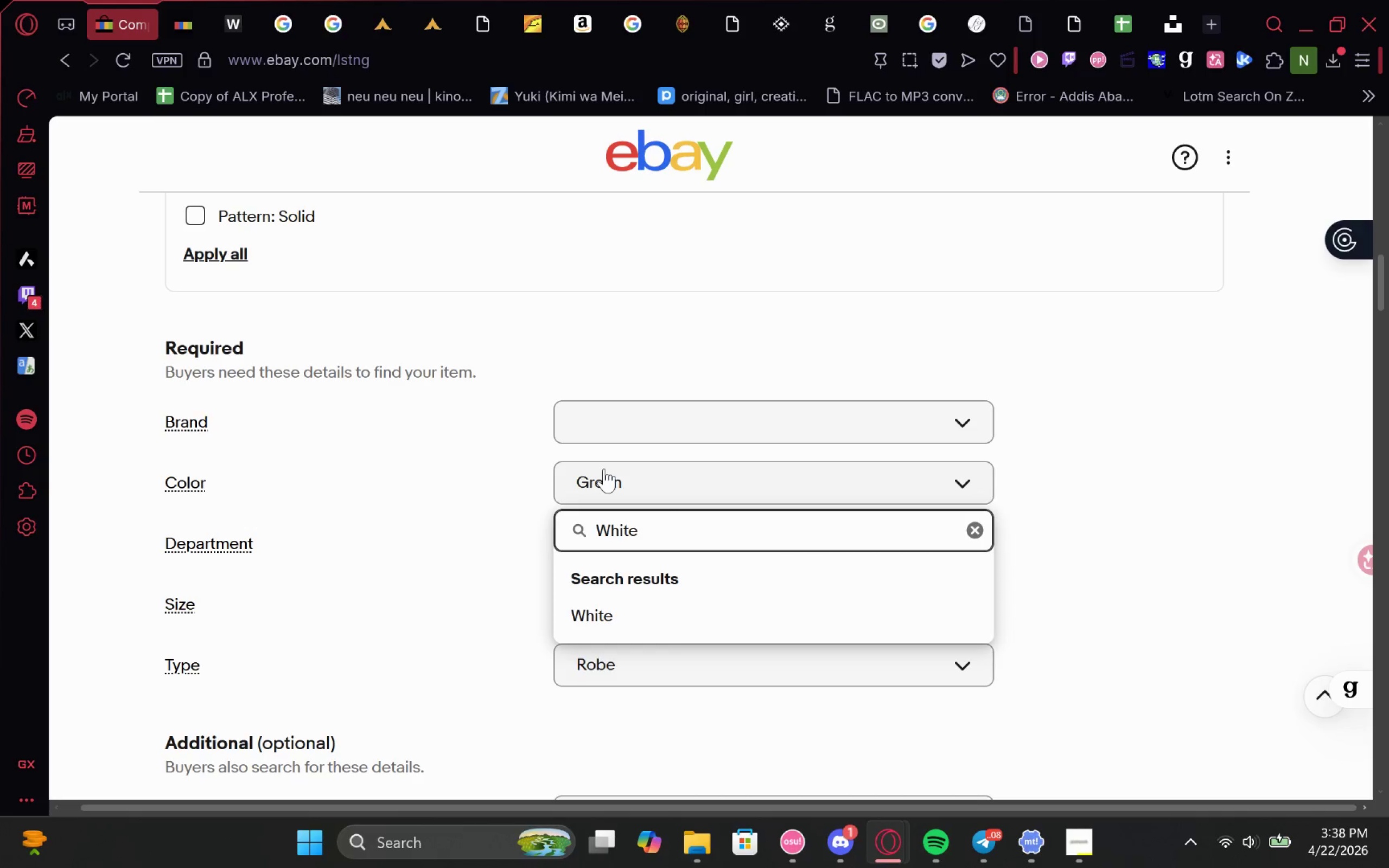 
left_click([620, 602])
 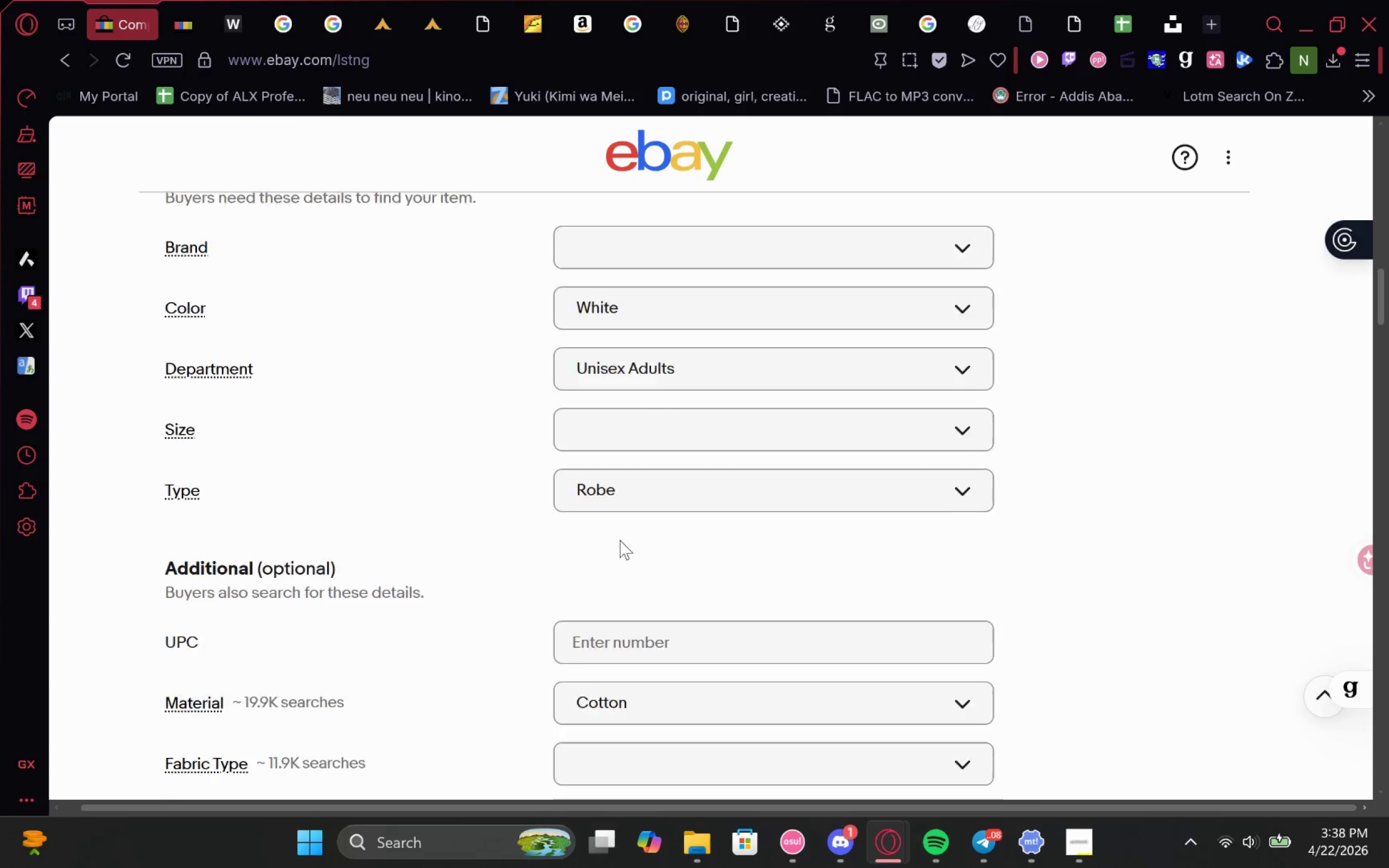 
wait(5.89)
 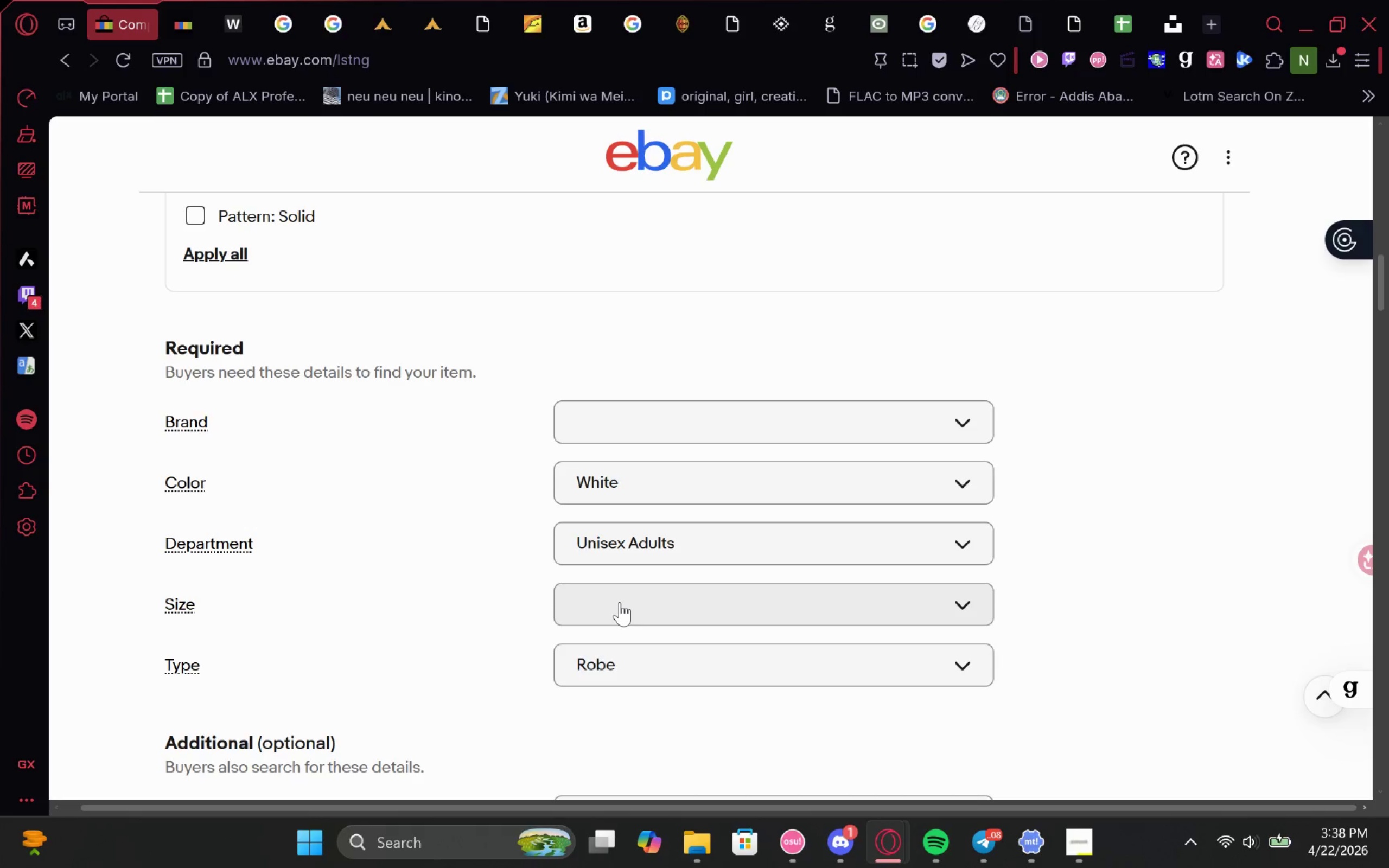 
left_click([616, 410])
 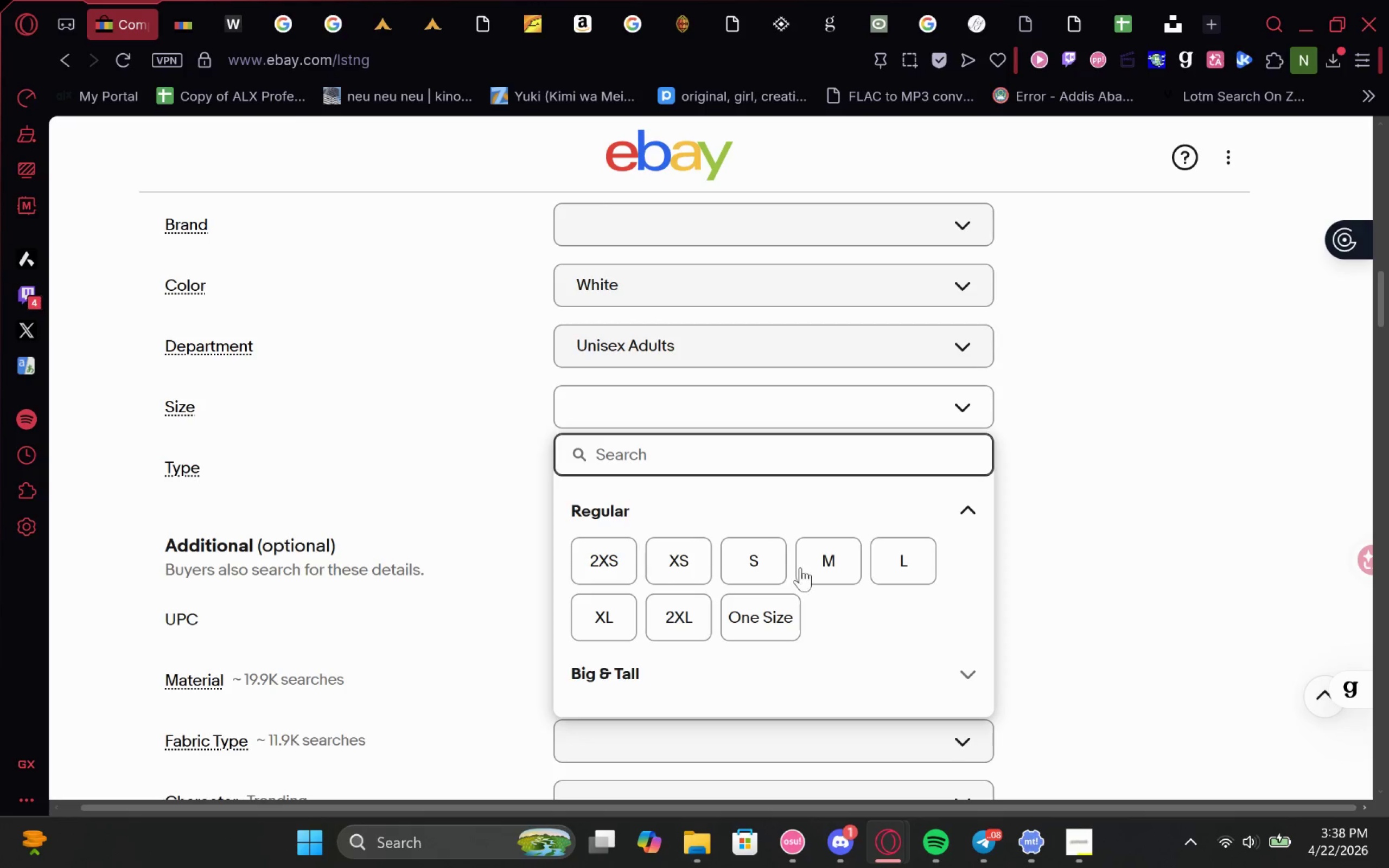 
left_click([750, 564])
 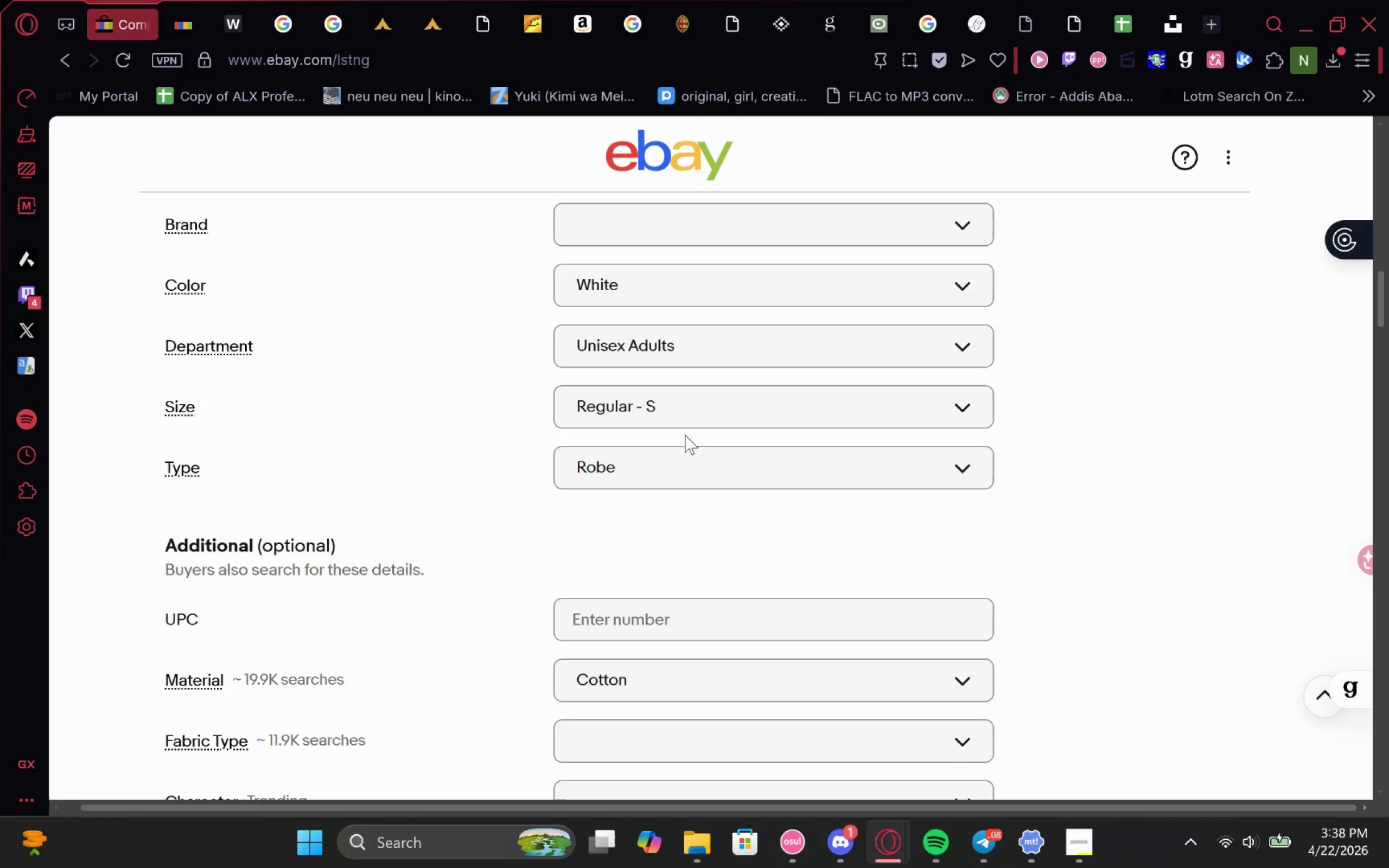 
left_click([685, 412])
 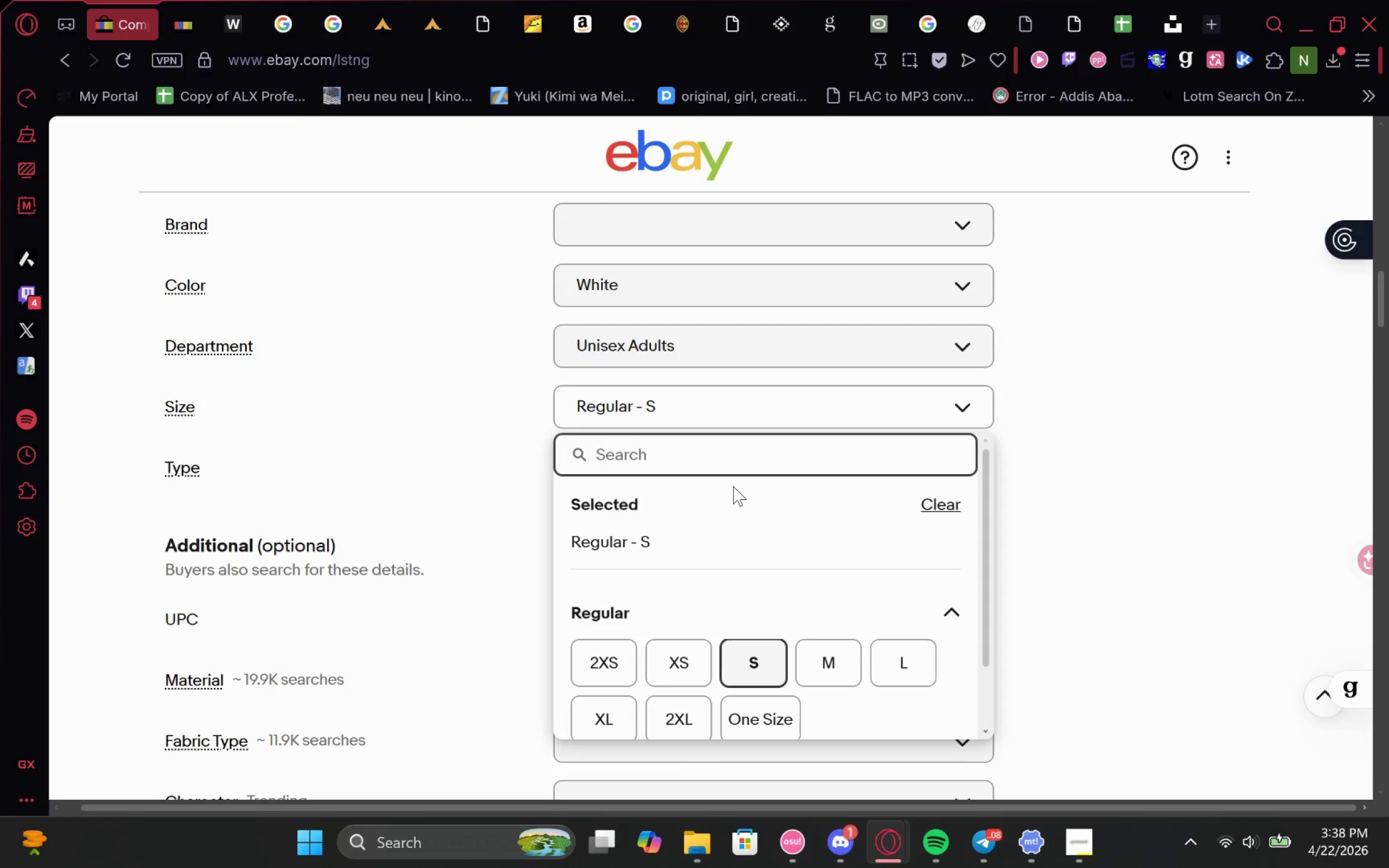 
left_click([837, 677])
 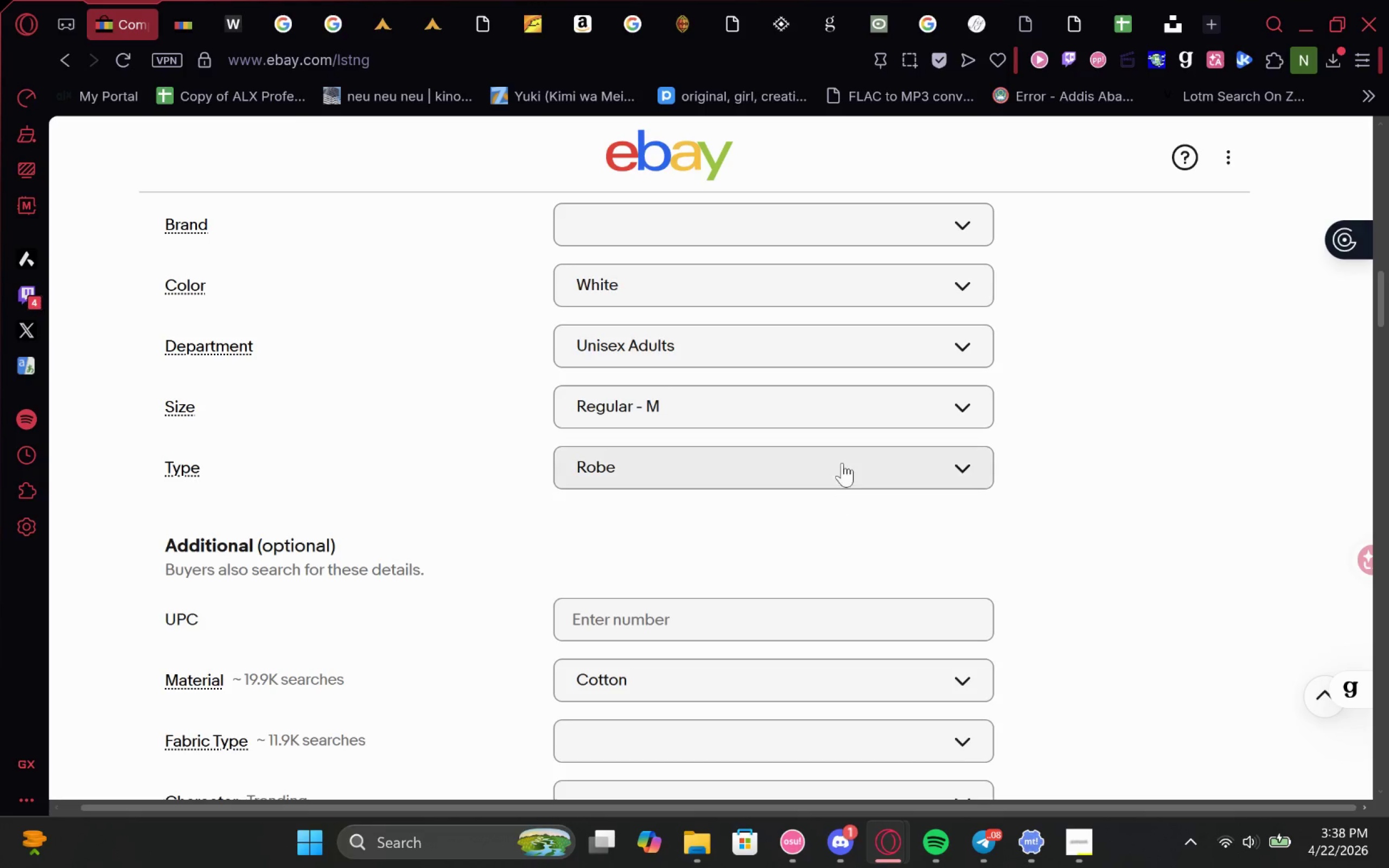 
left_click([858, 397])
 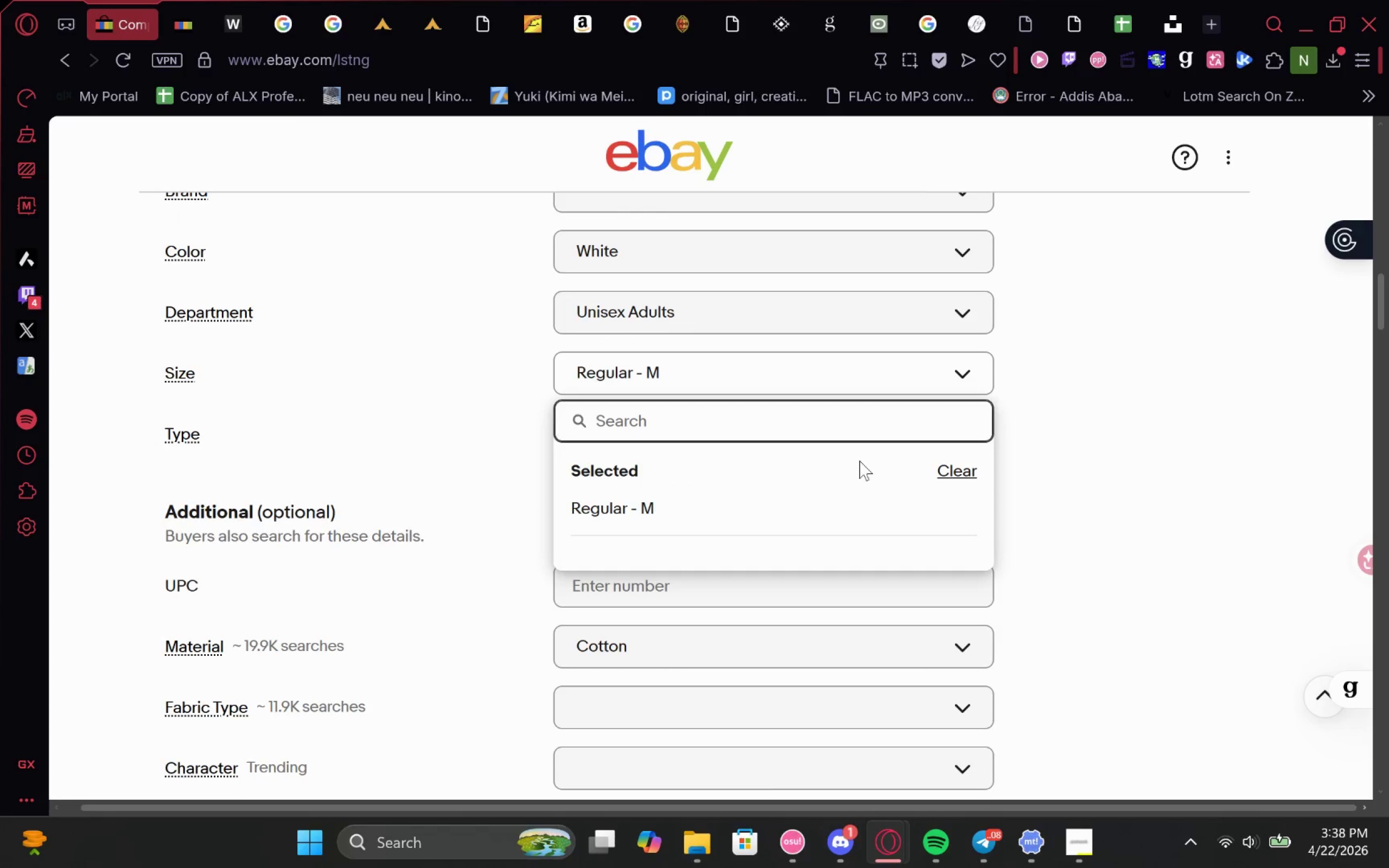 
left_click([939, 466])
 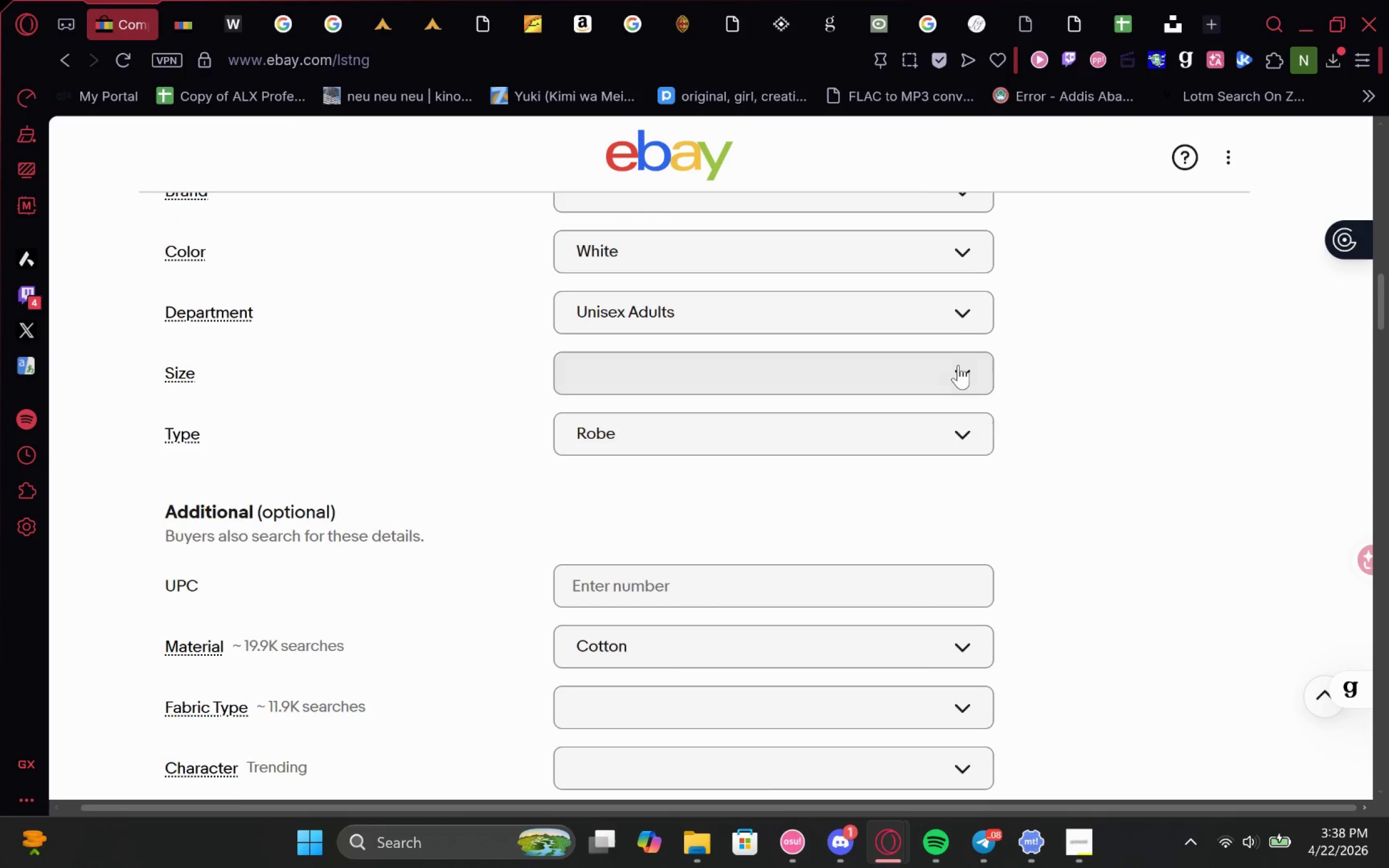 
double_click([958, 365])
 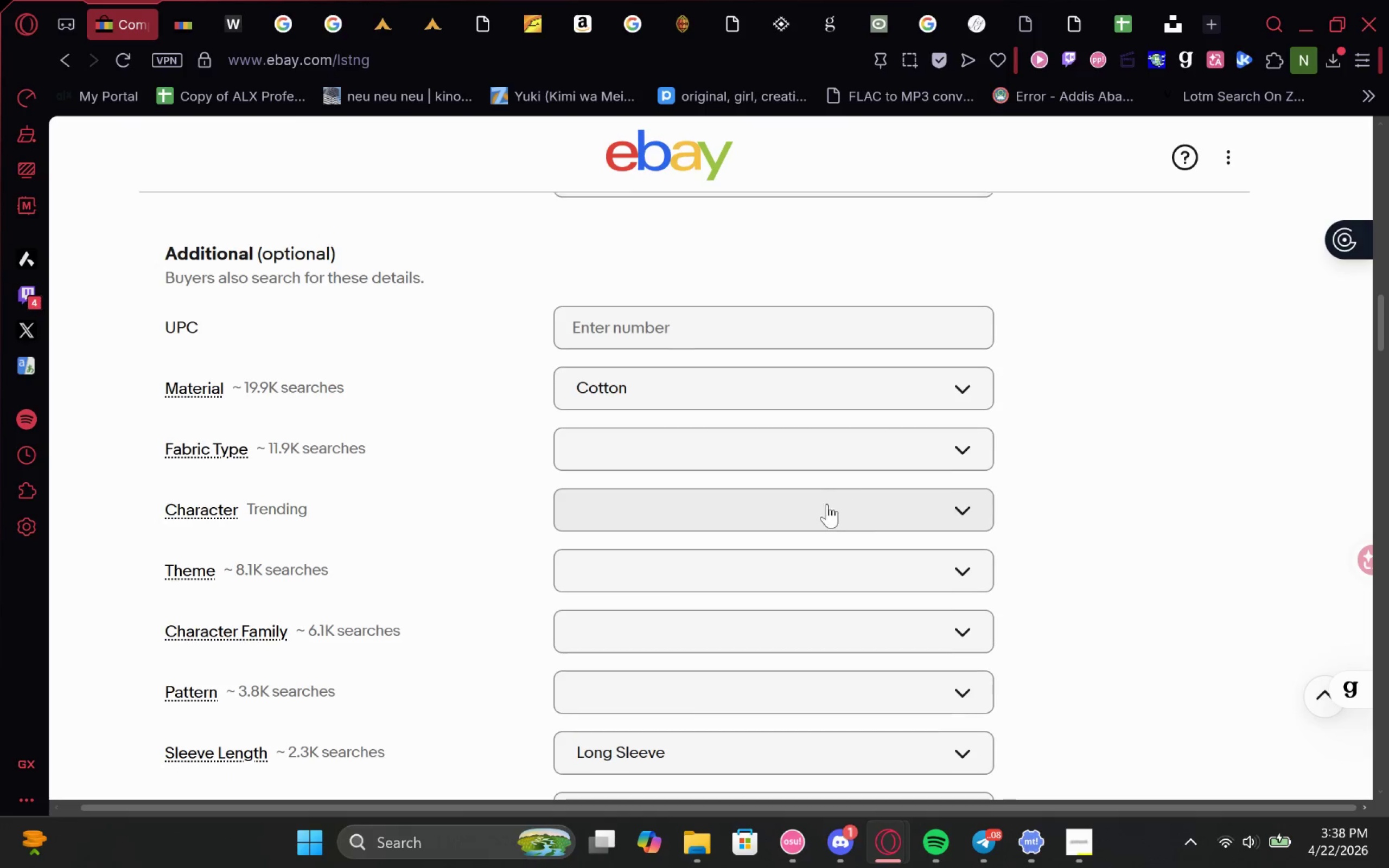 
wait(6.36)
 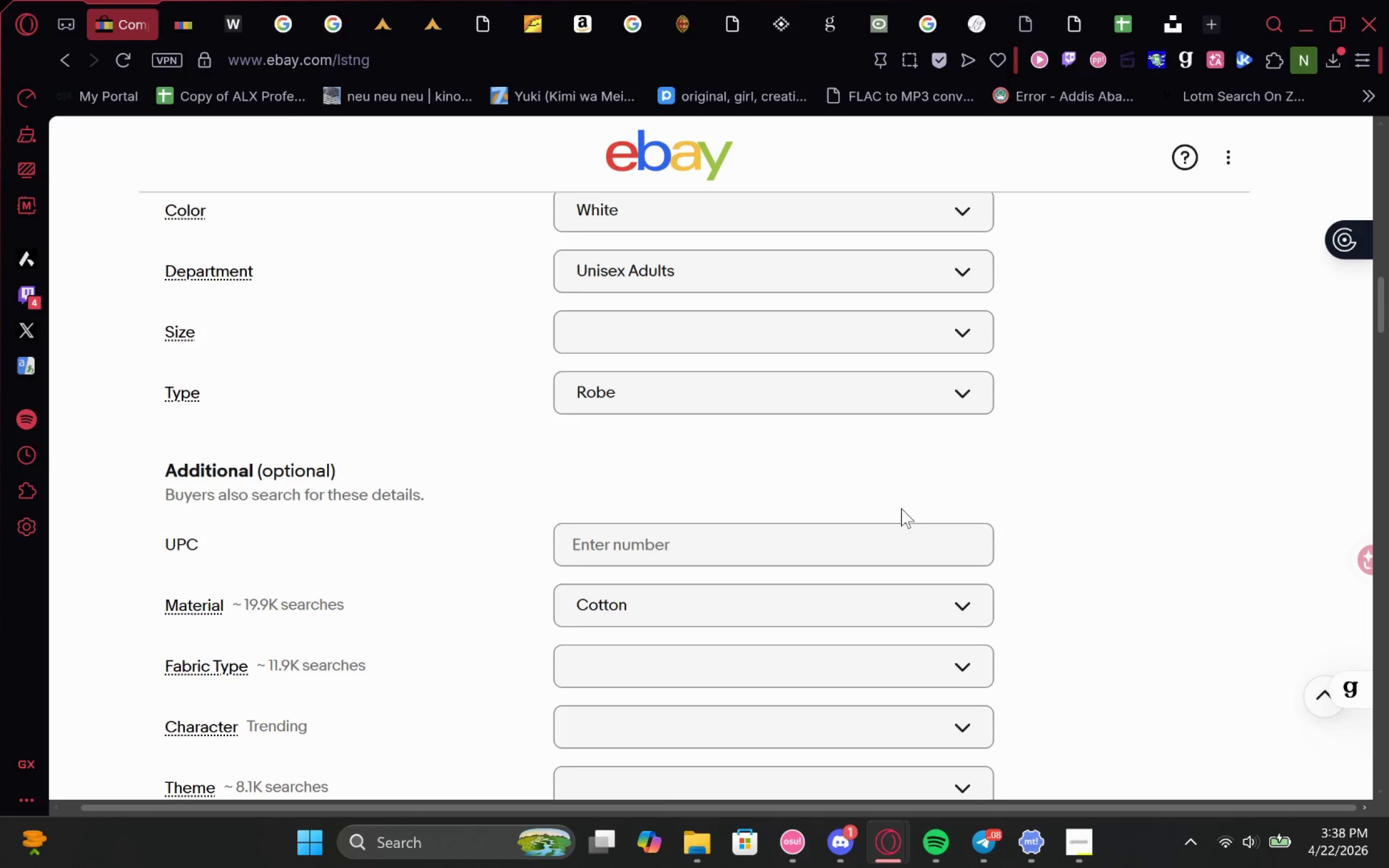 
left_click([829, 445])
 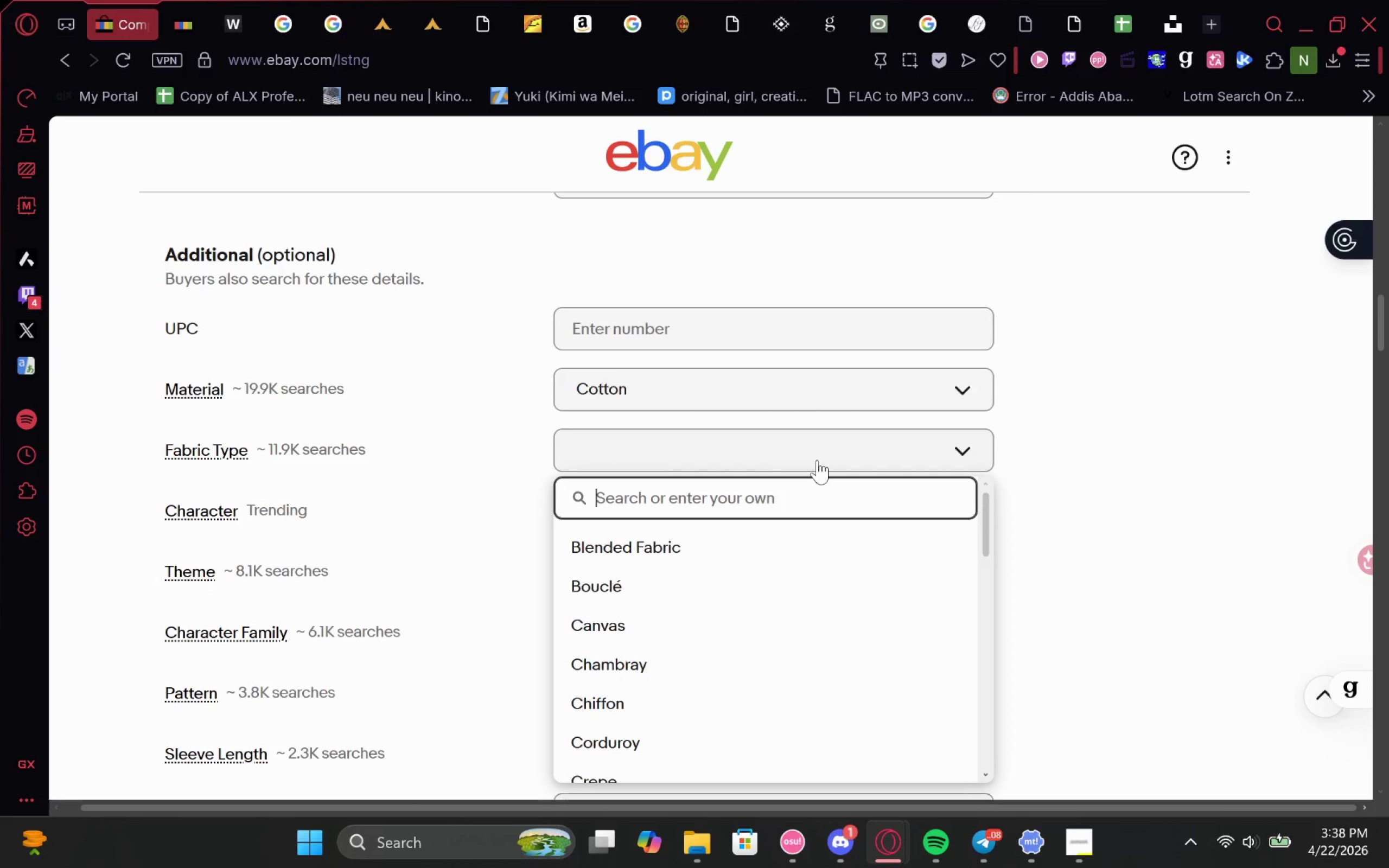 
type(Co)
key(Backspace)
key(Backspace)
key(Backspace)
 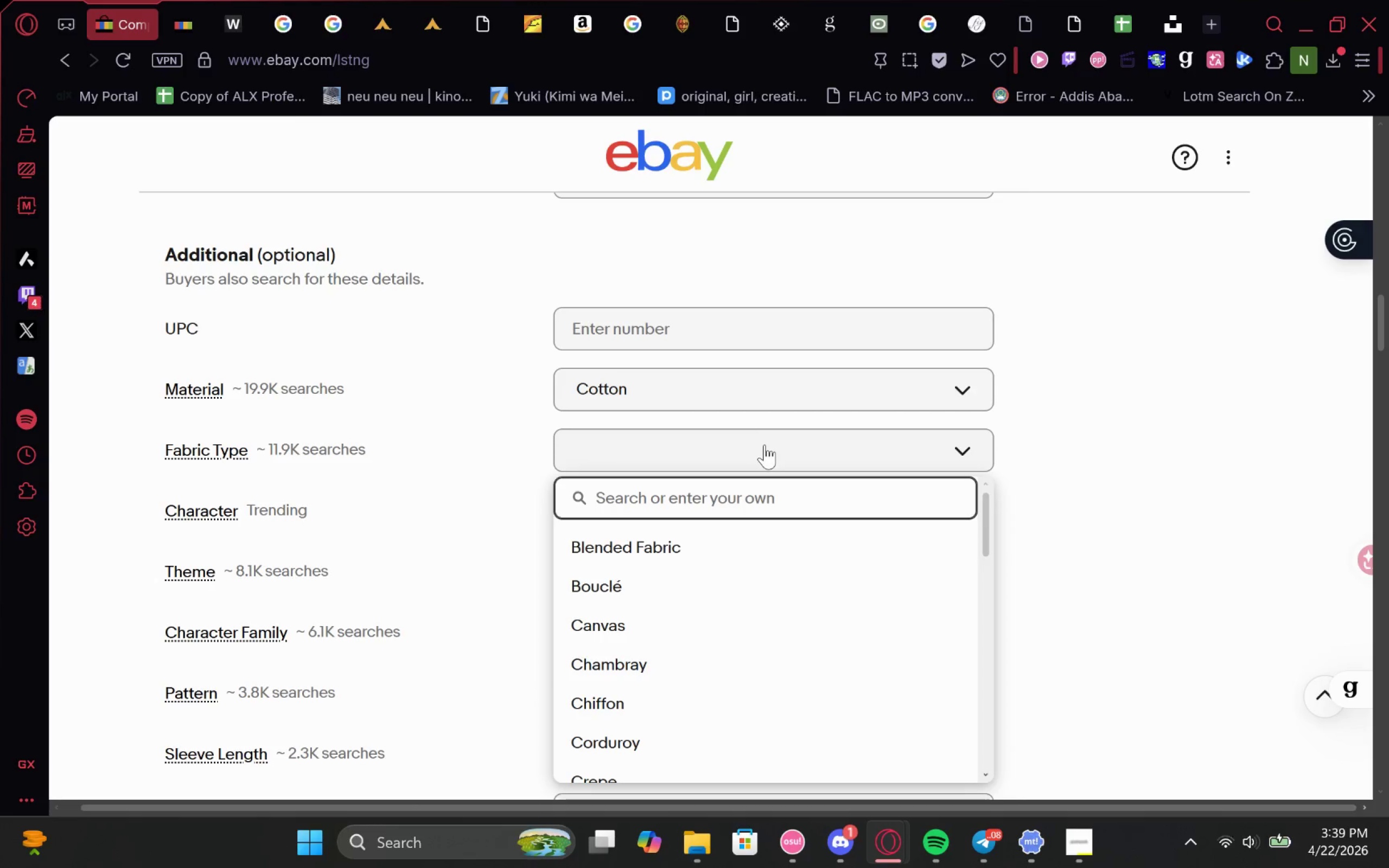 
left_click([766, 444])
 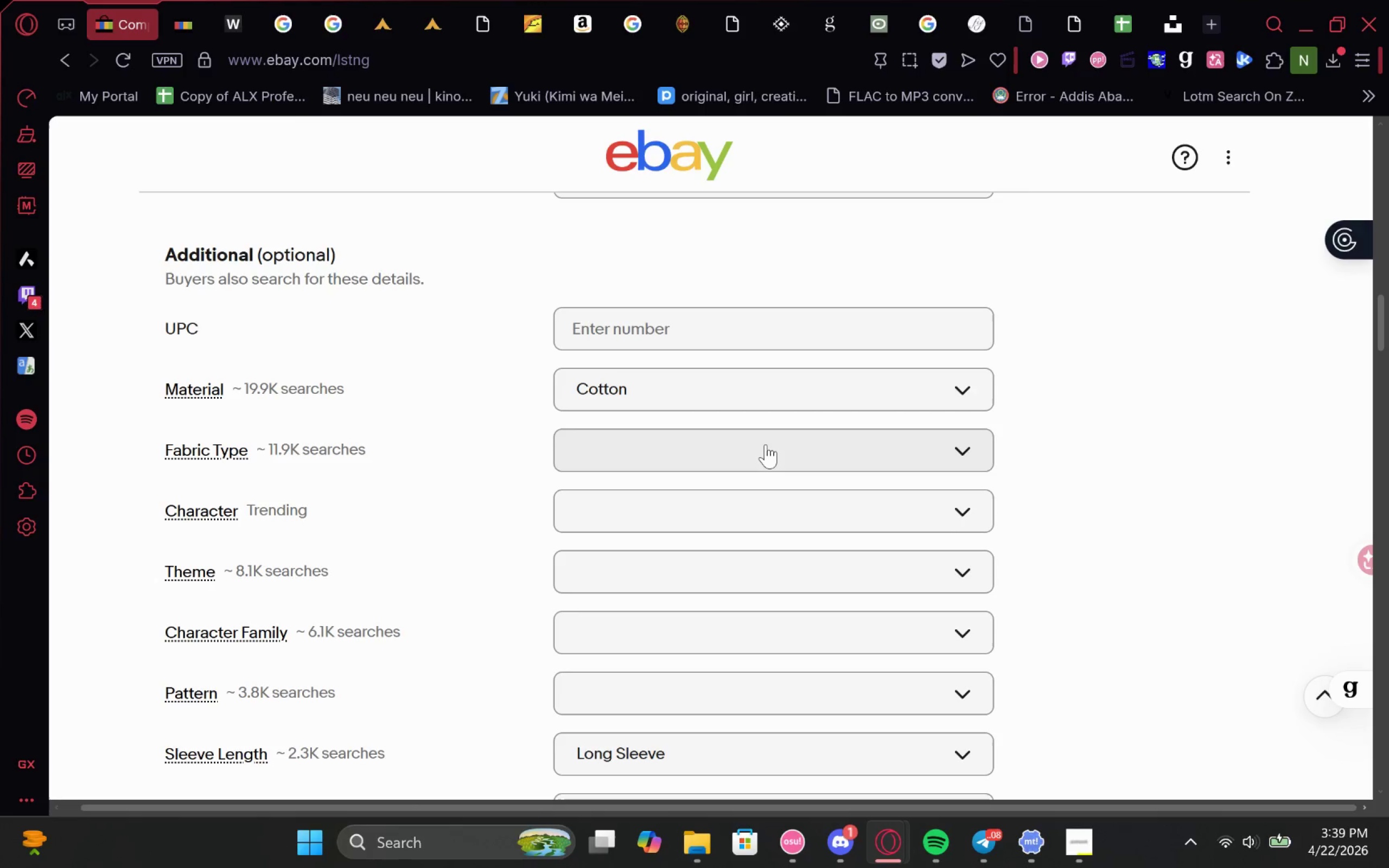 
left_click([766, 444])
 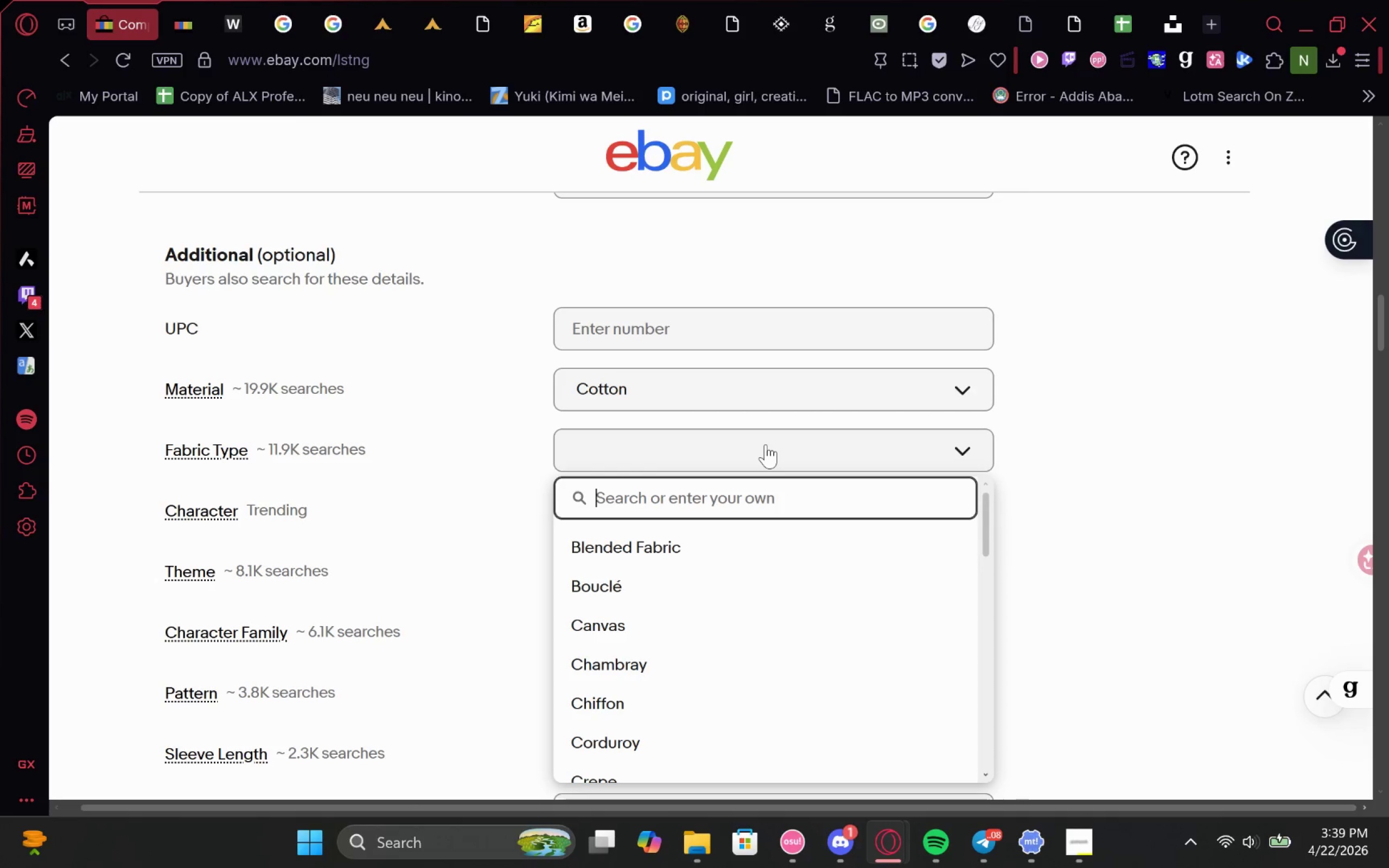 
type(Co)
 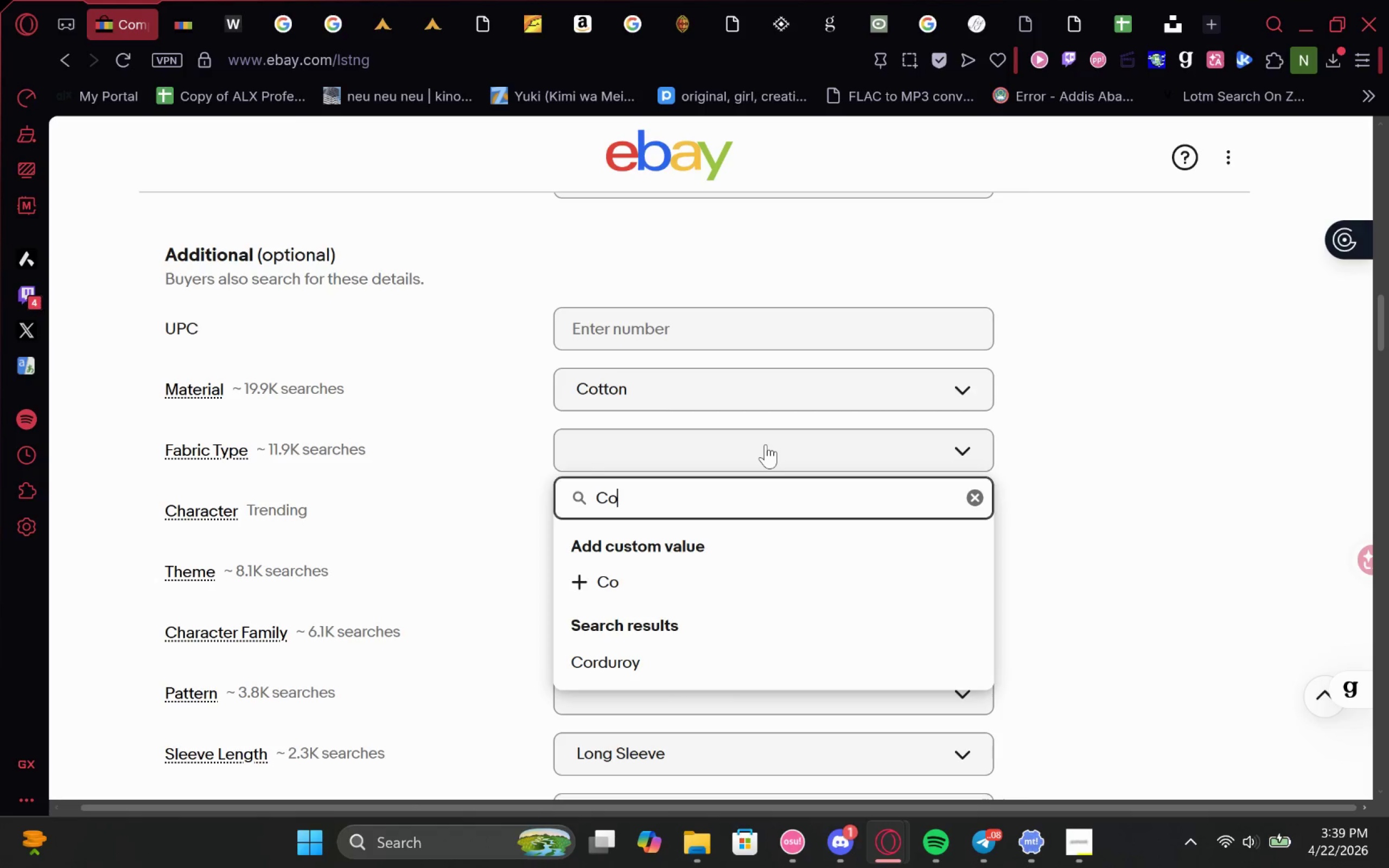 
left_click([832, 476])
 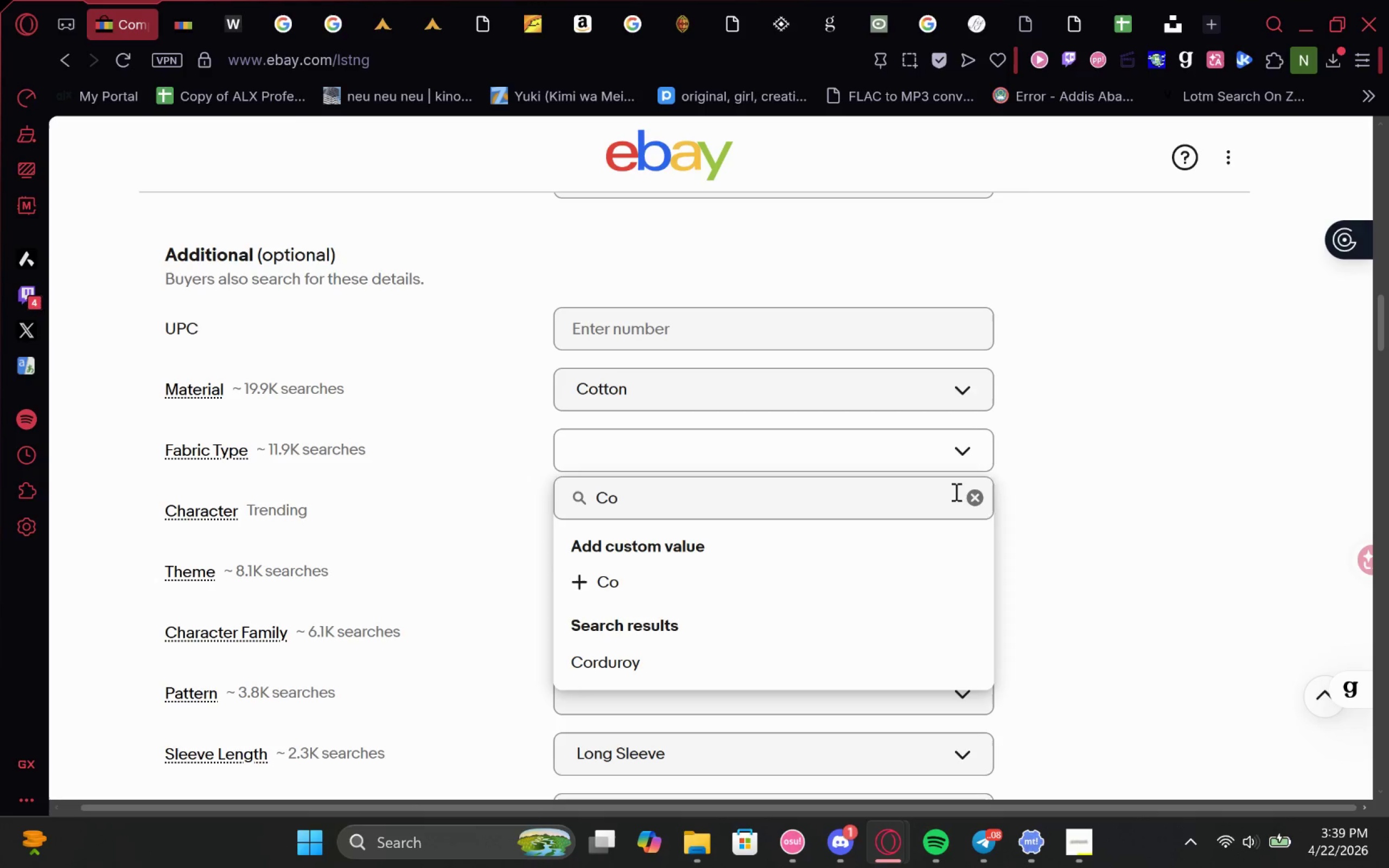 
double_click([970, 491])
 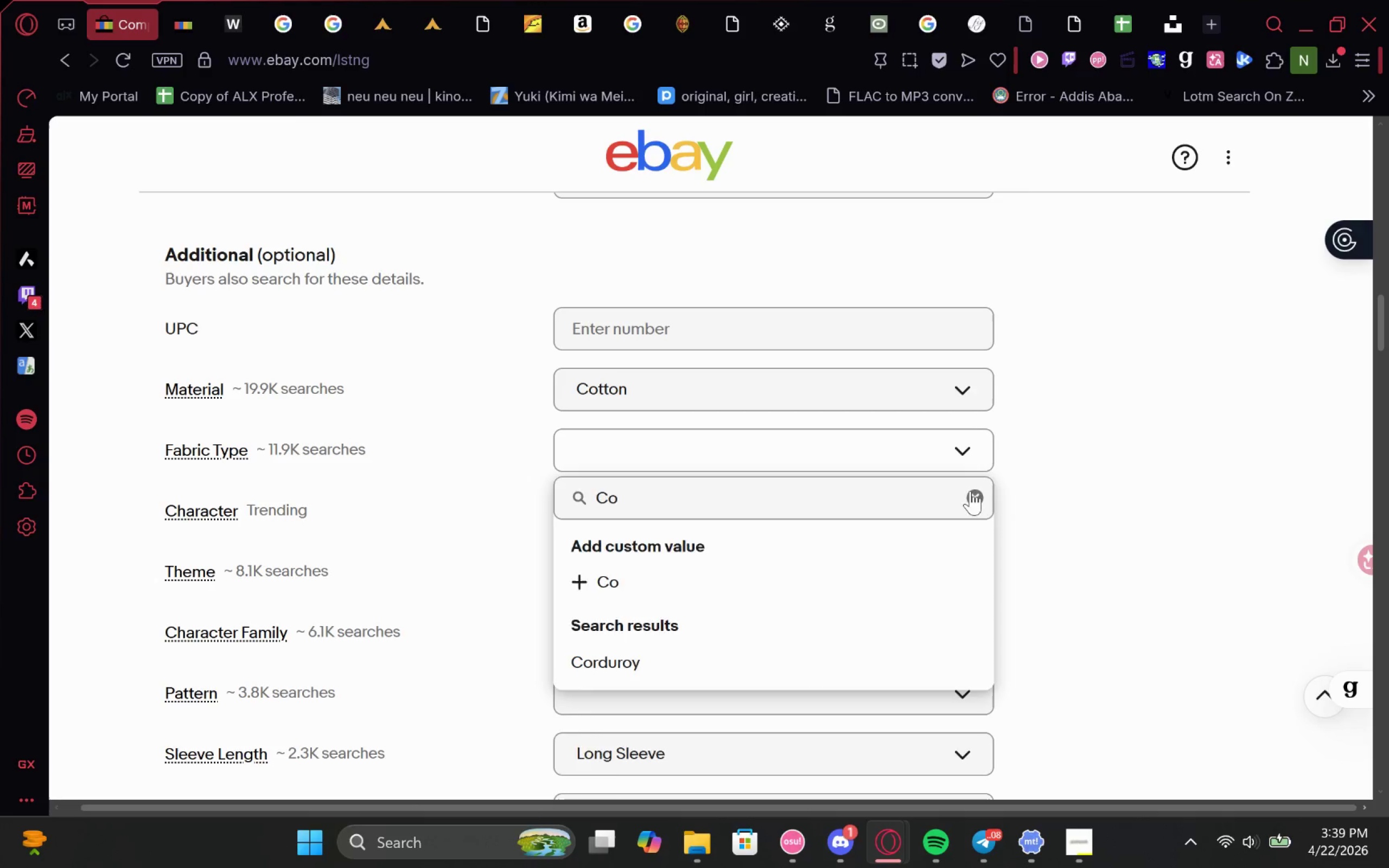 
triple_click([970, 491])
 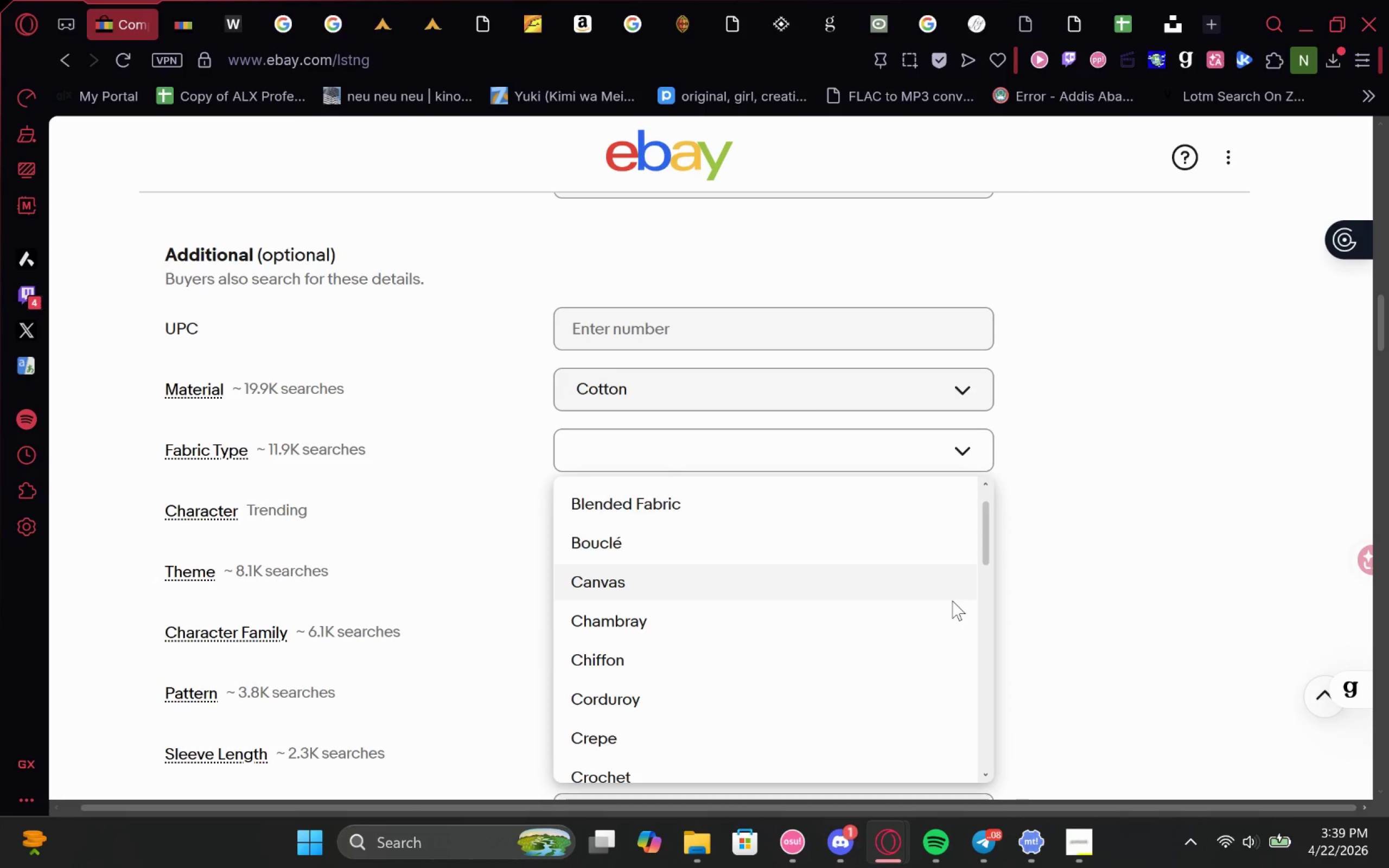 
wait(5.03)
 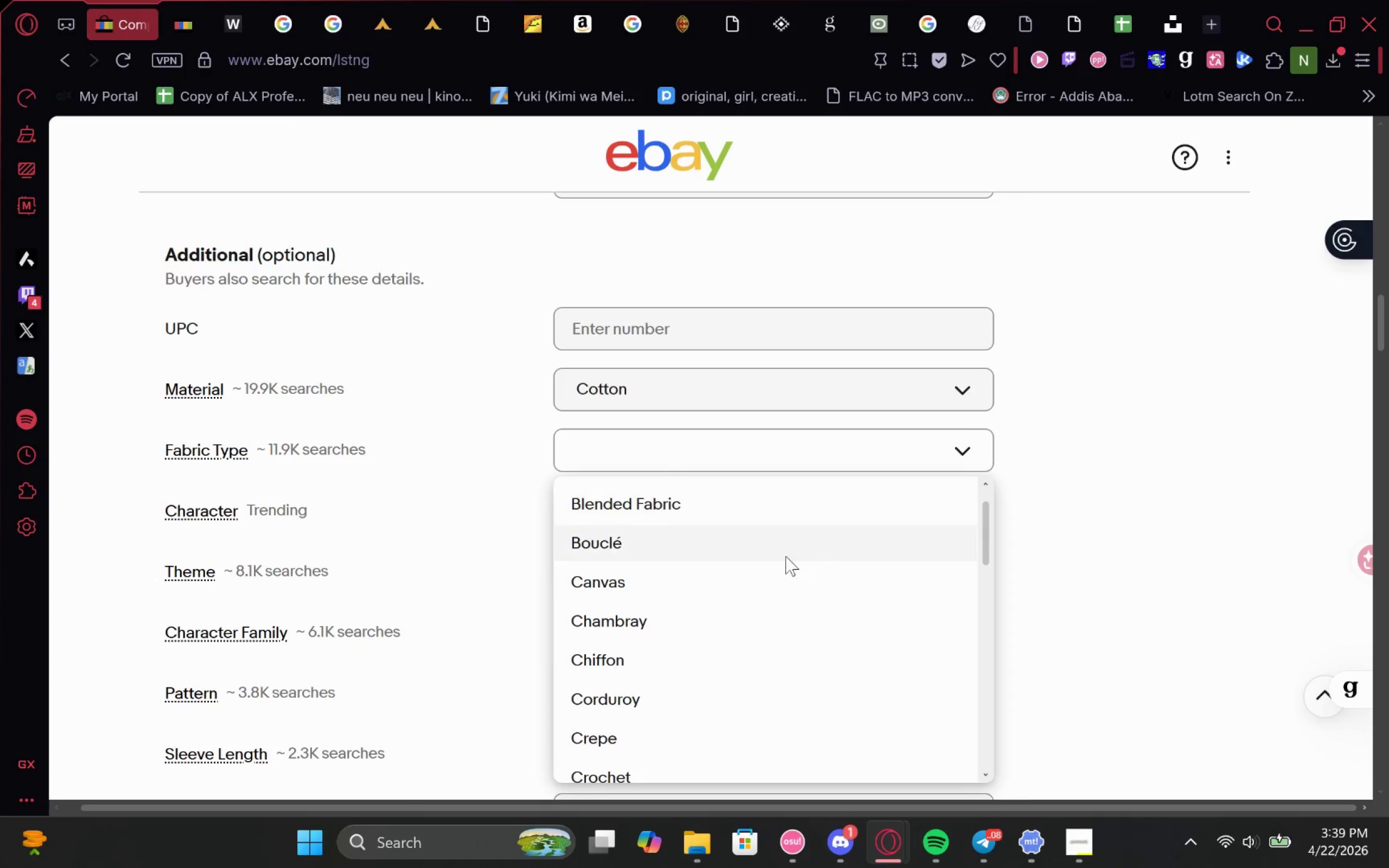 
left_click([1117, 556])
 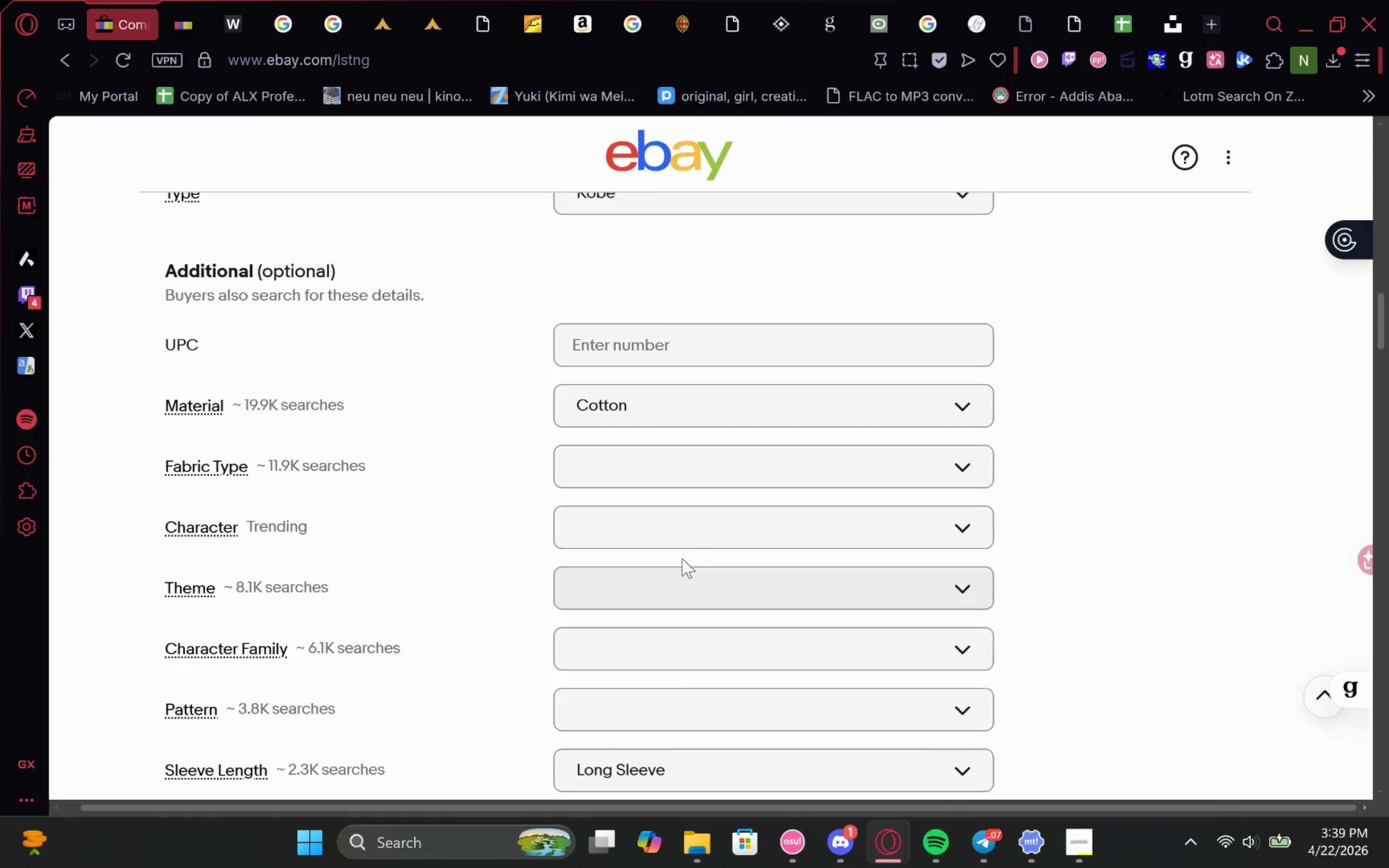 
wait(28.98)
 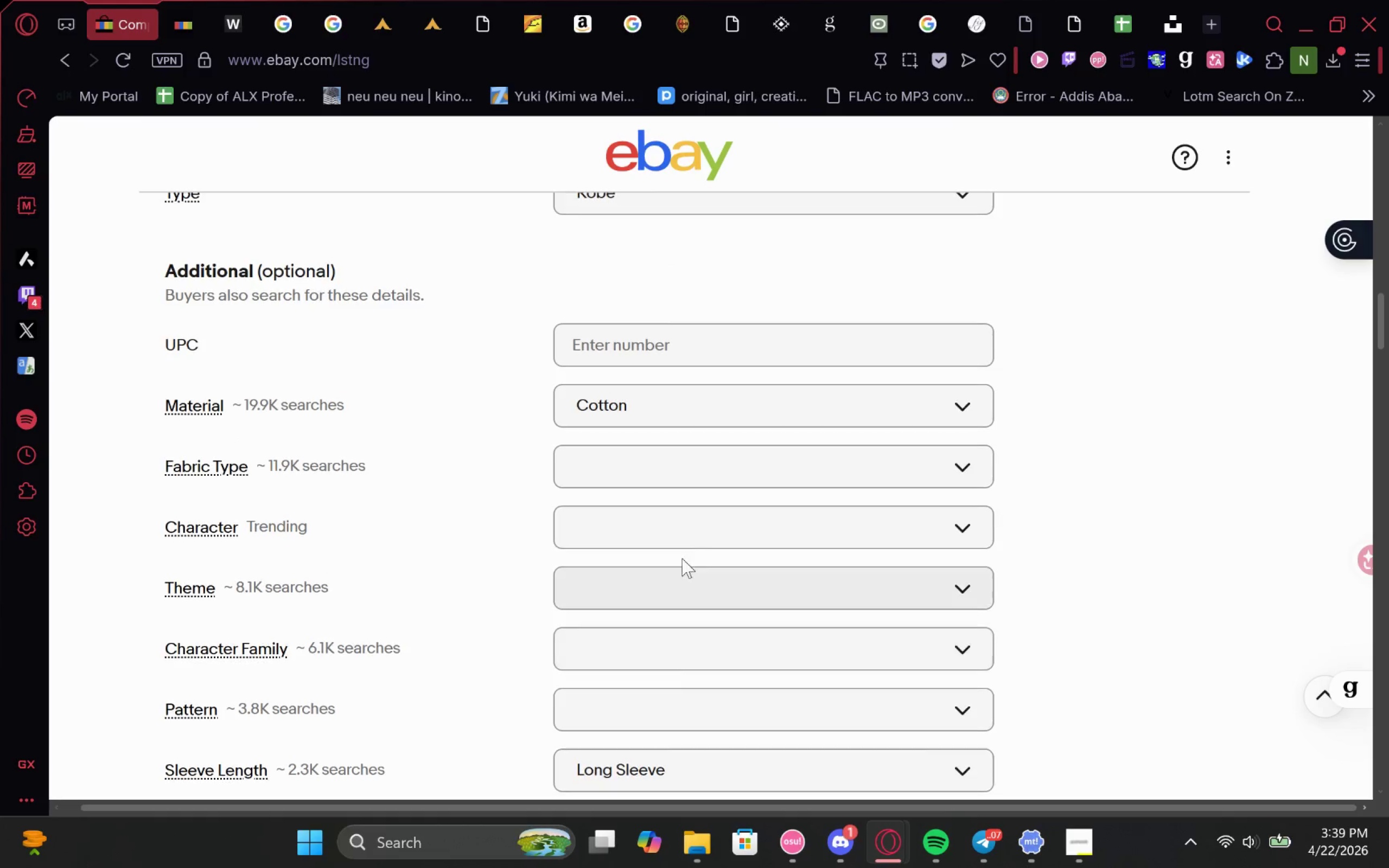 
left_click([198, 556])
 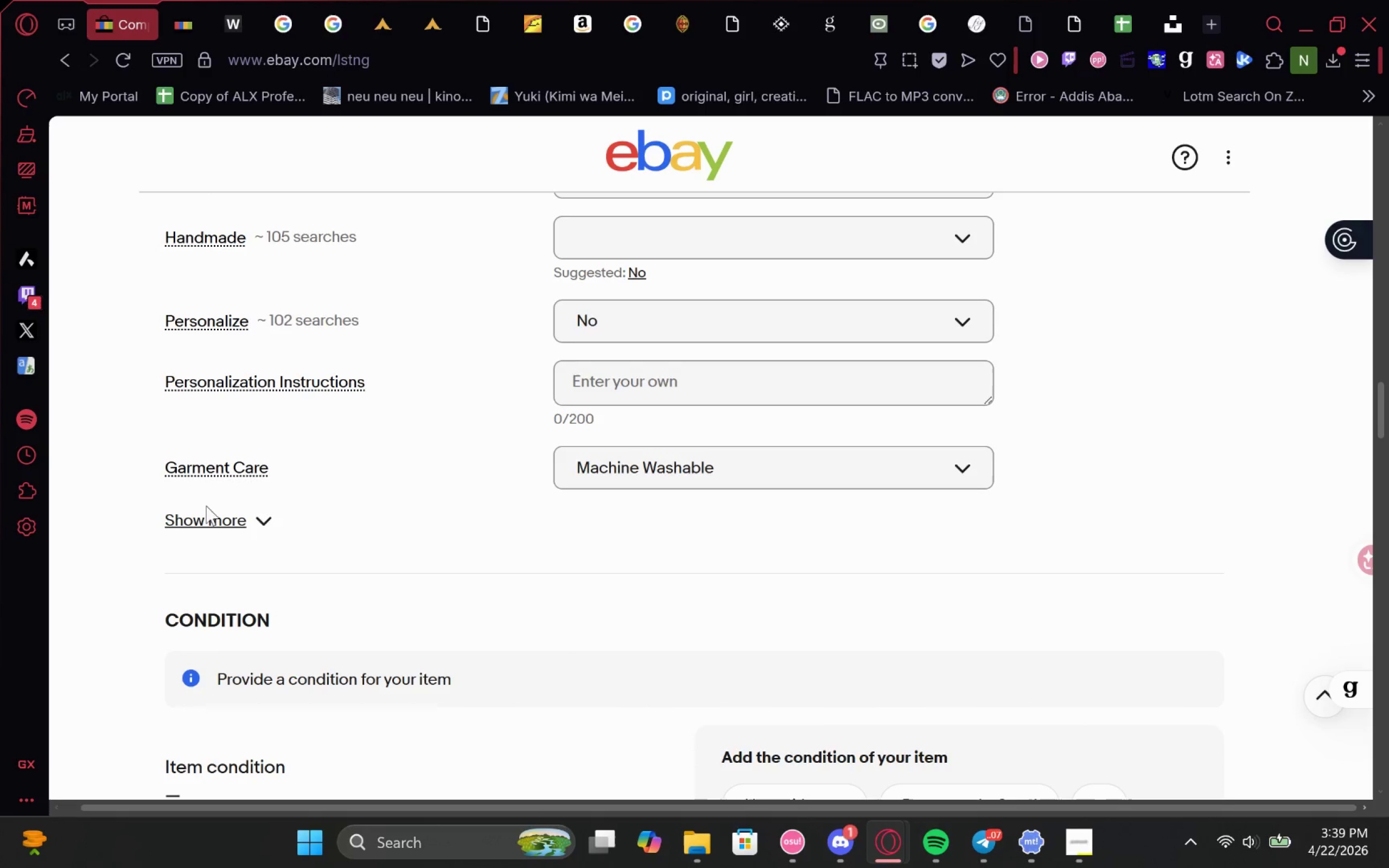 
double_click([211, 518])
 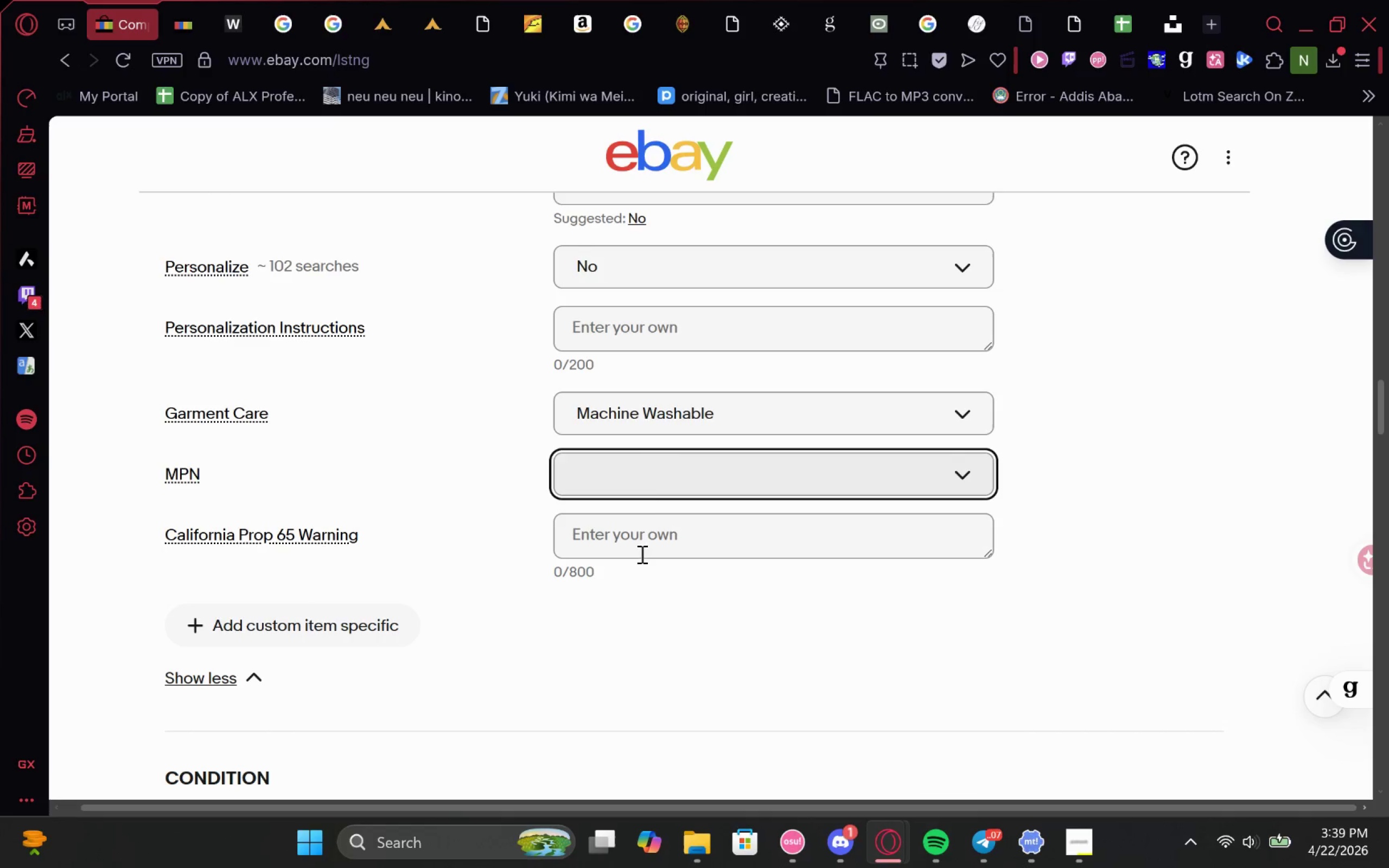 
left_click([669, 467])
 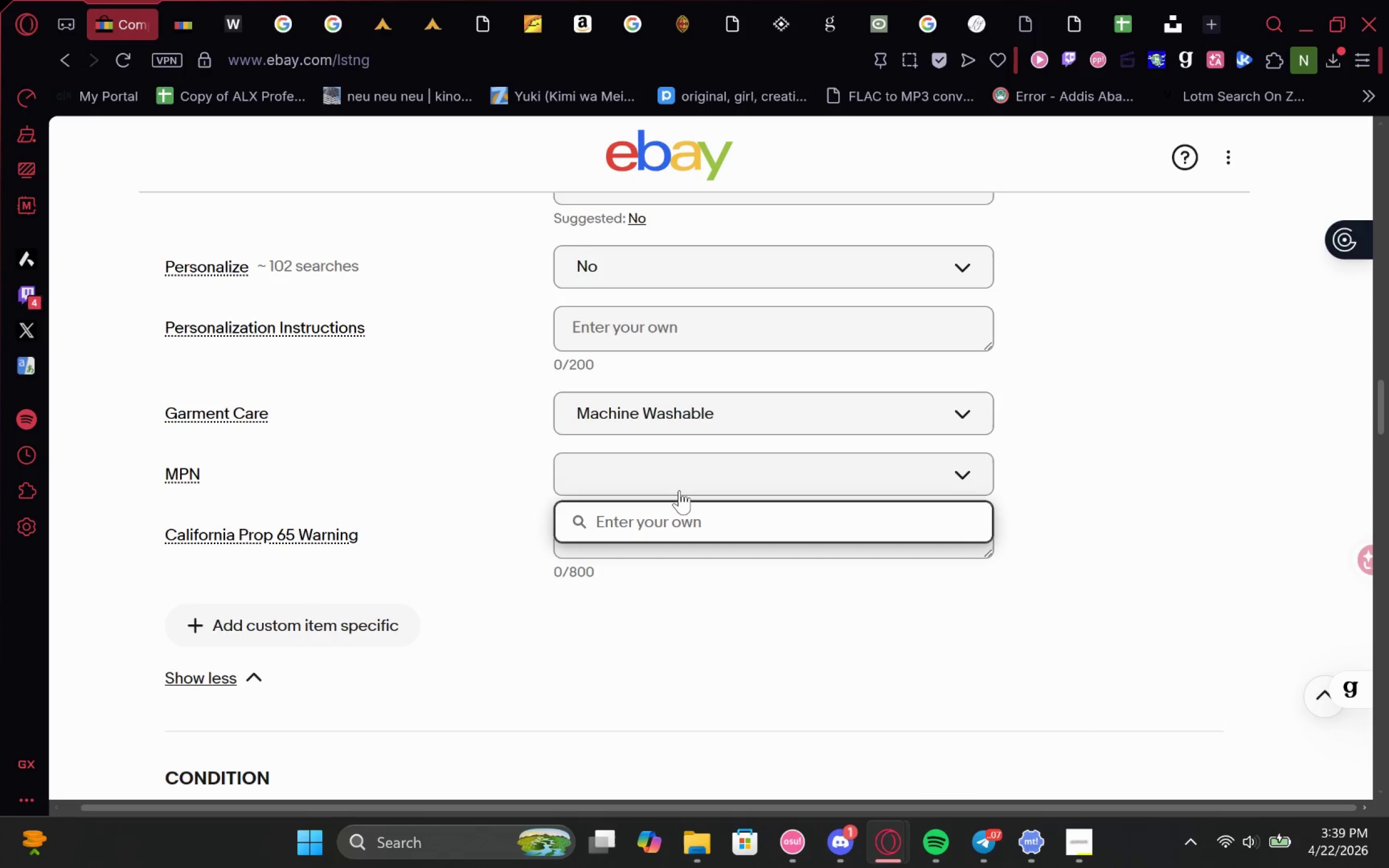 
type(<)
key(Backspace)
type(MS-)
 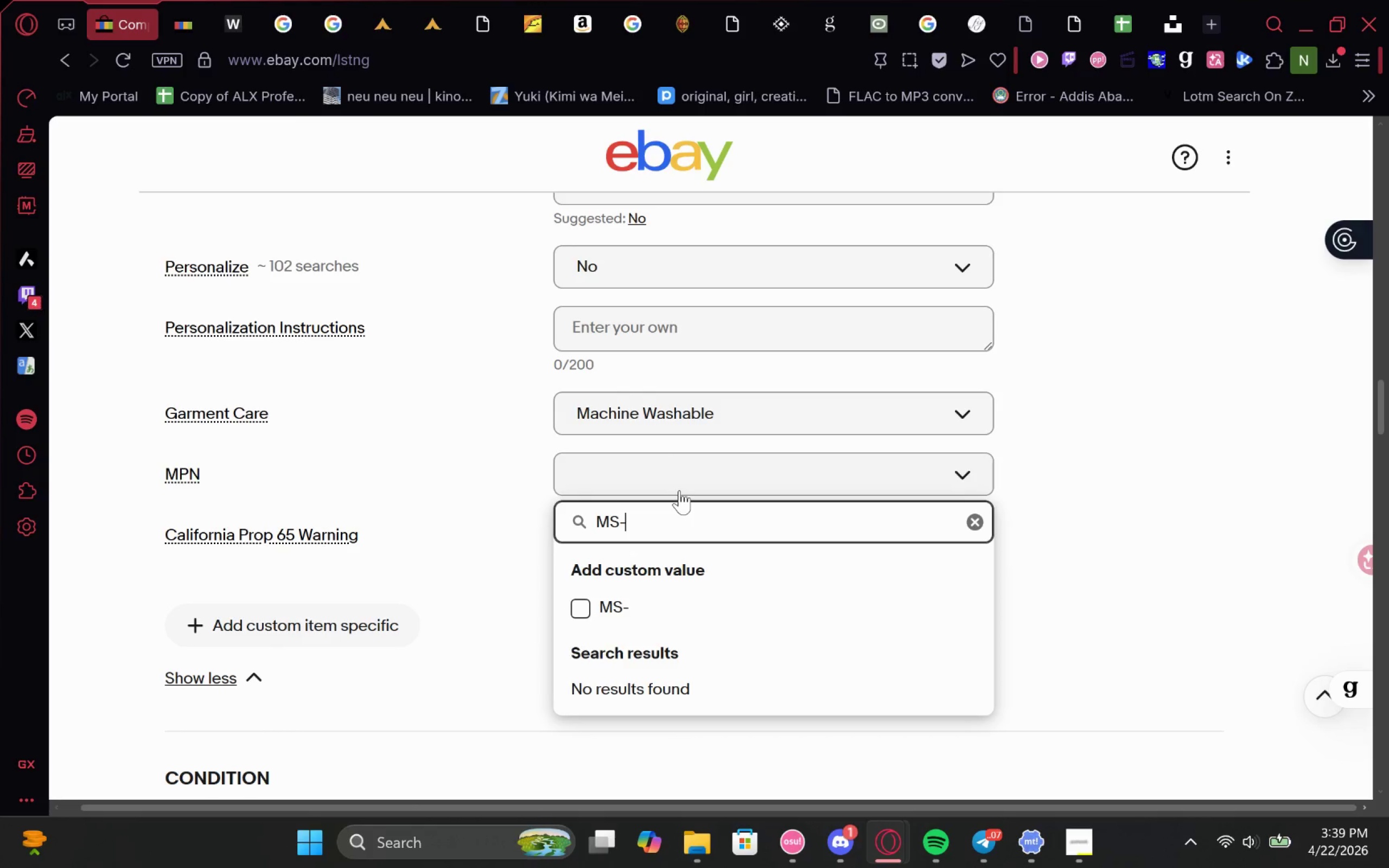 
type(RB-001)
 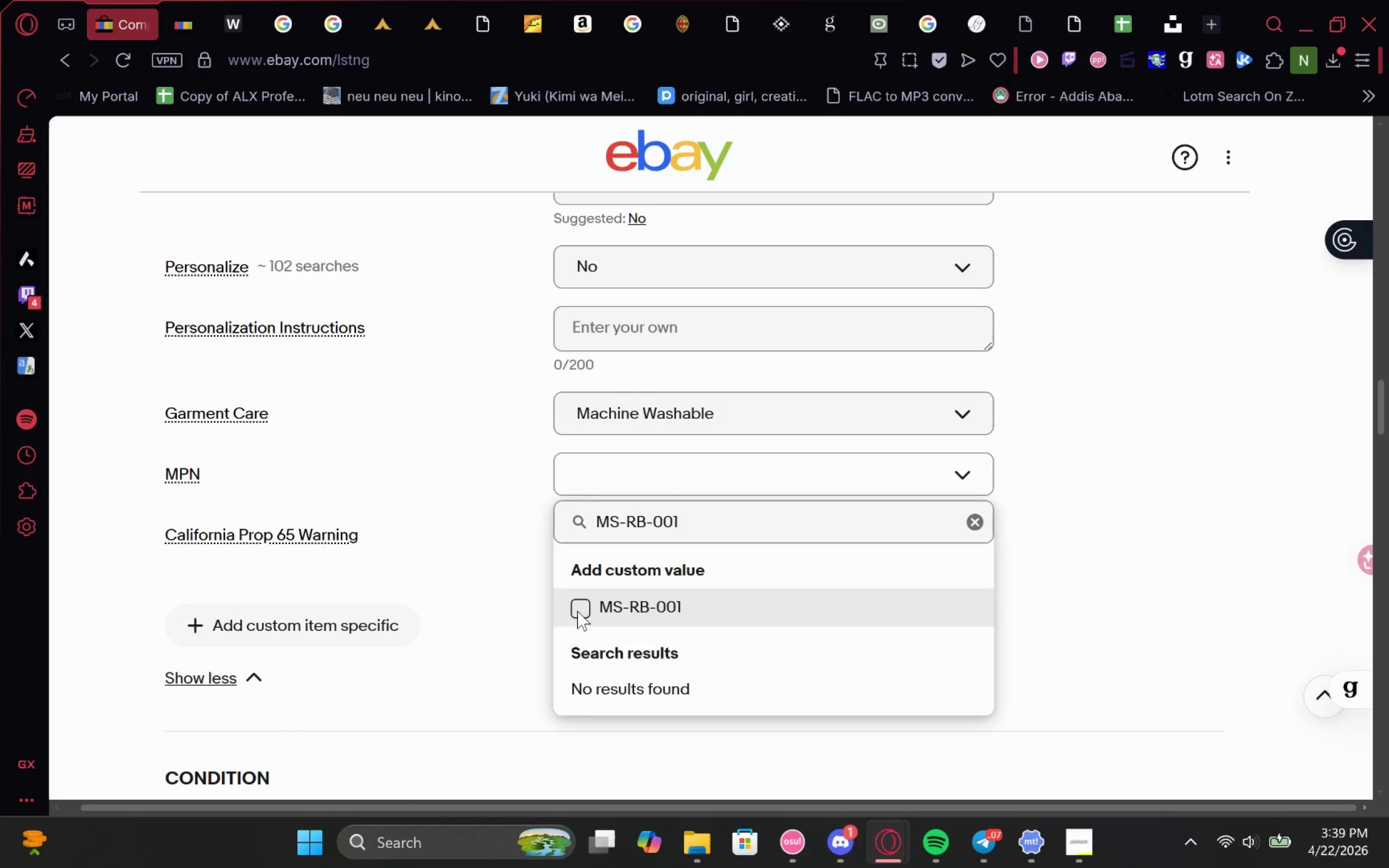 
left_click([521, 584])
 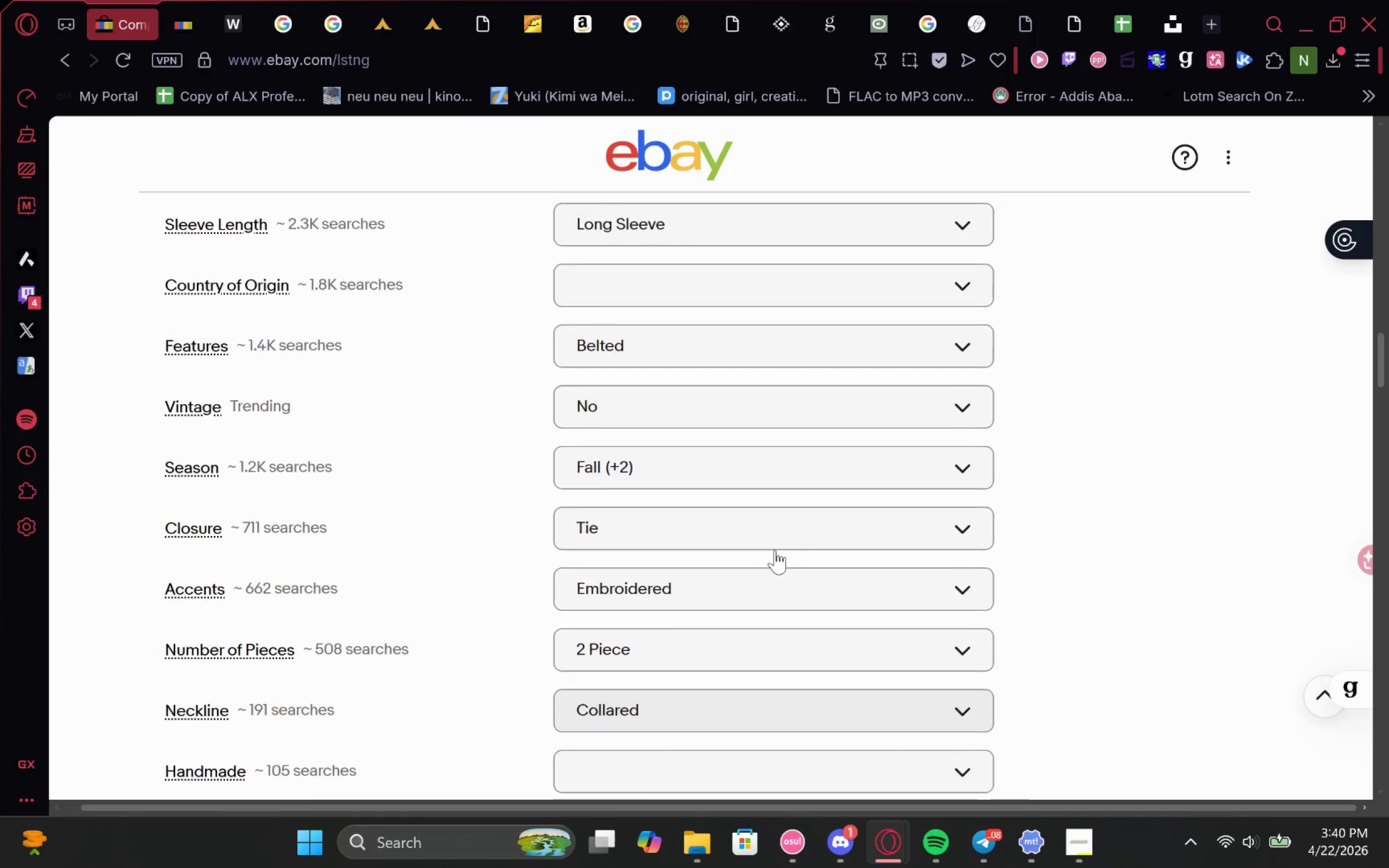 
left_click([699, 424])
 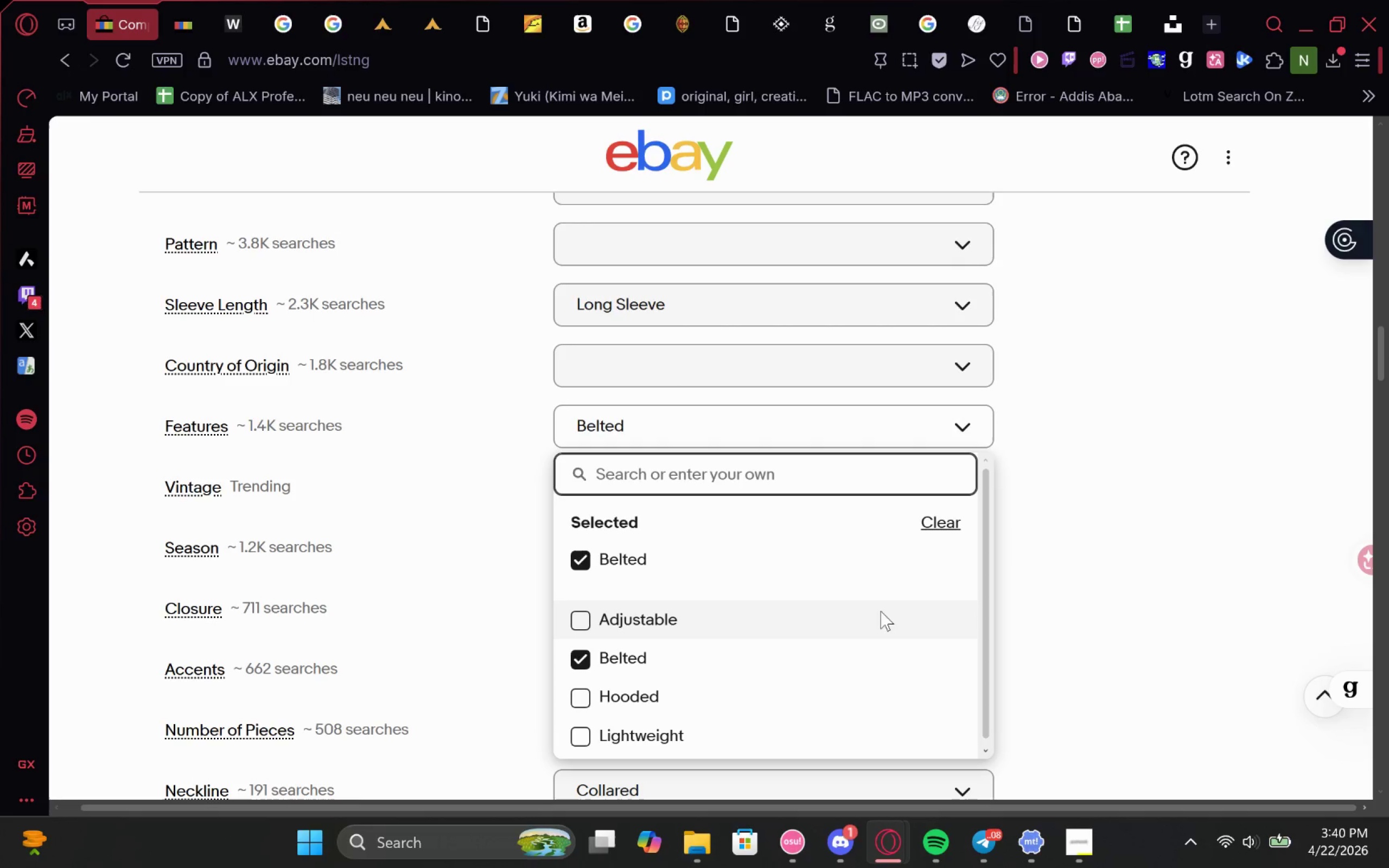 
scroll: coordinate [677, 674], scroll_direction: none, amount: 0.0
 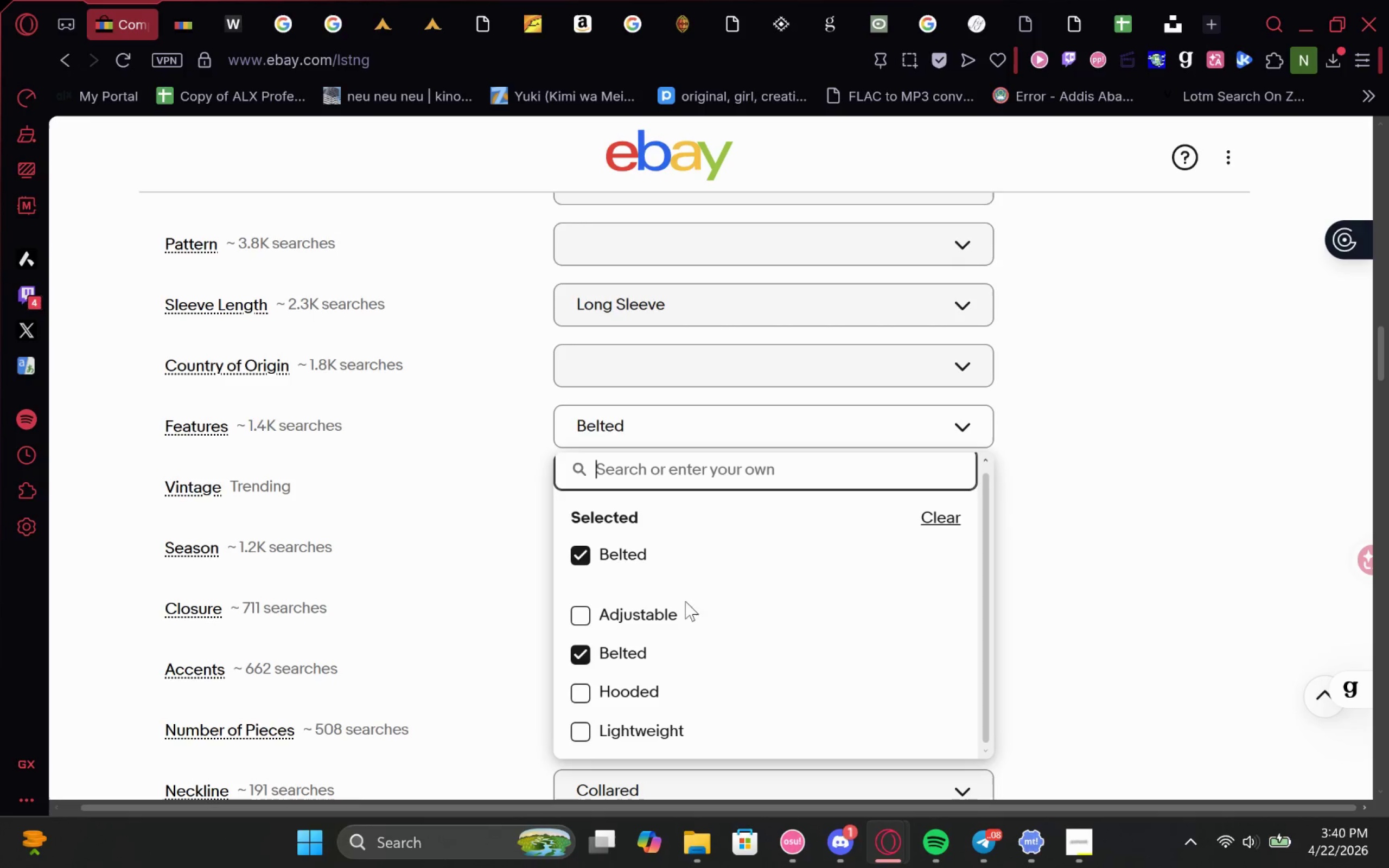 
scroll: coordinate [690, 669], scroll_direction: down, amount: 1.0
 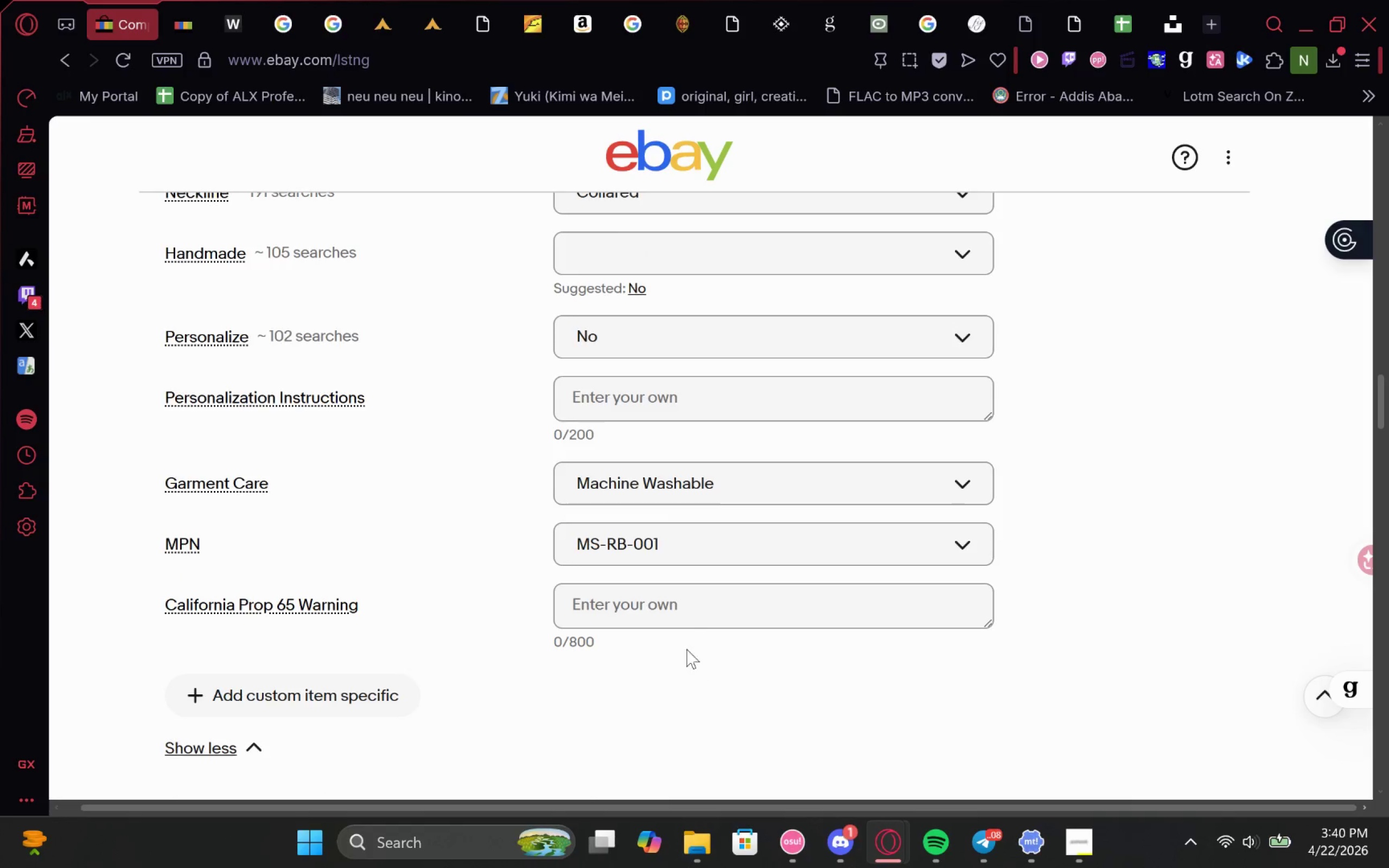 
scroll: coordinate [687, 614], scroll_direction: none, amount: 0.0
 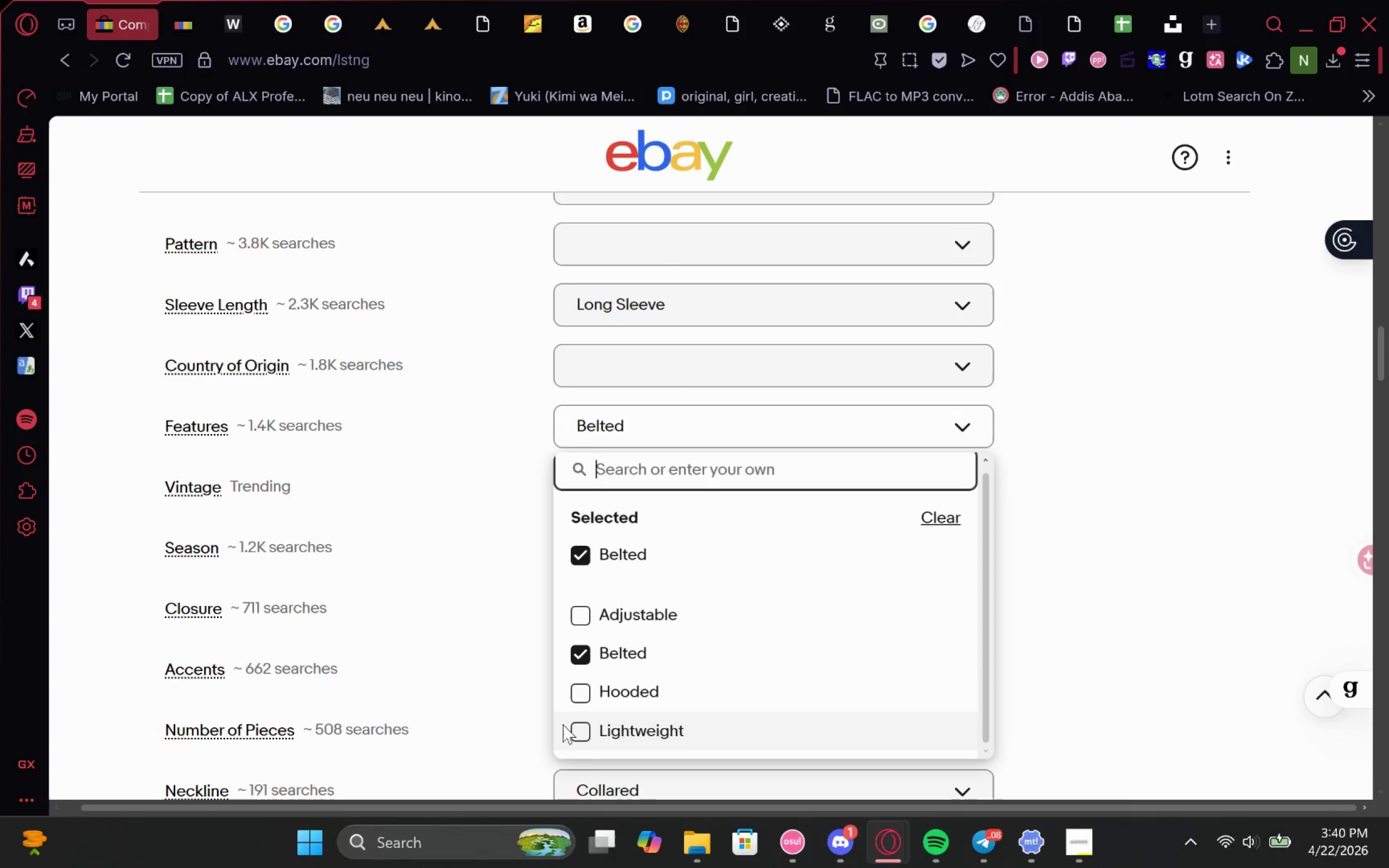 
left_click([578, 733])
 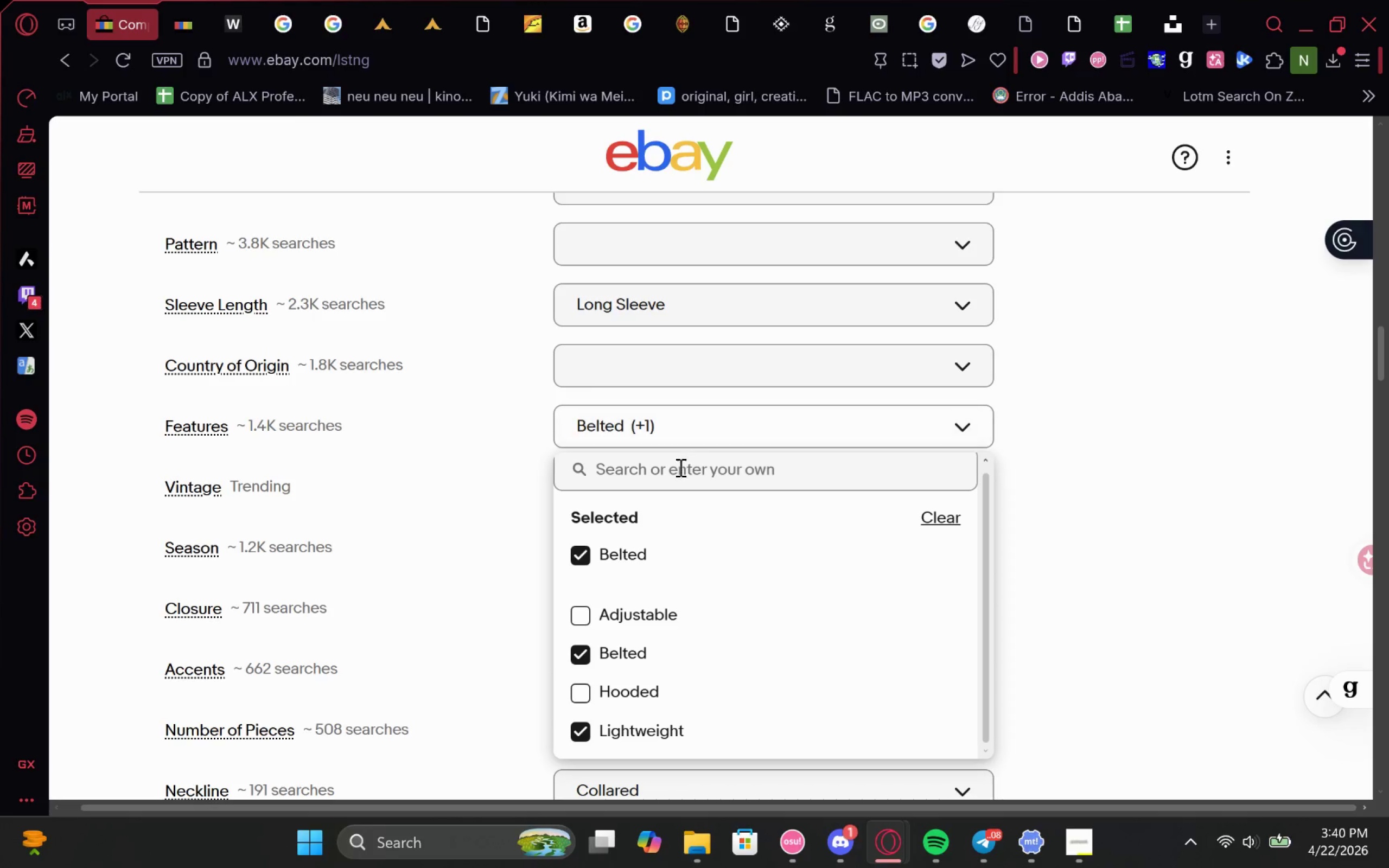 
left_click([665, 477])
 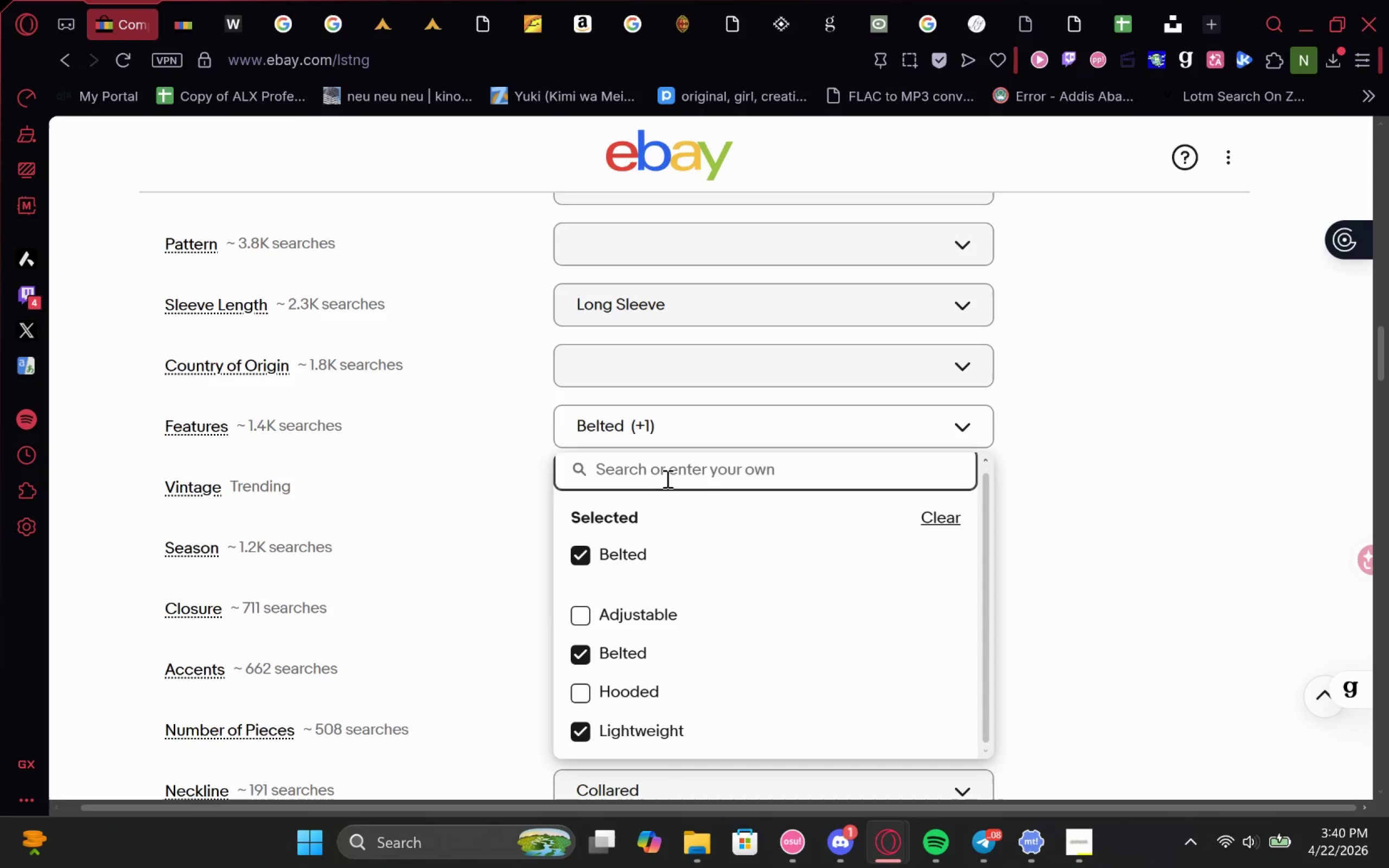 
type(SO)
key(Backspace)
key(Backspace)
 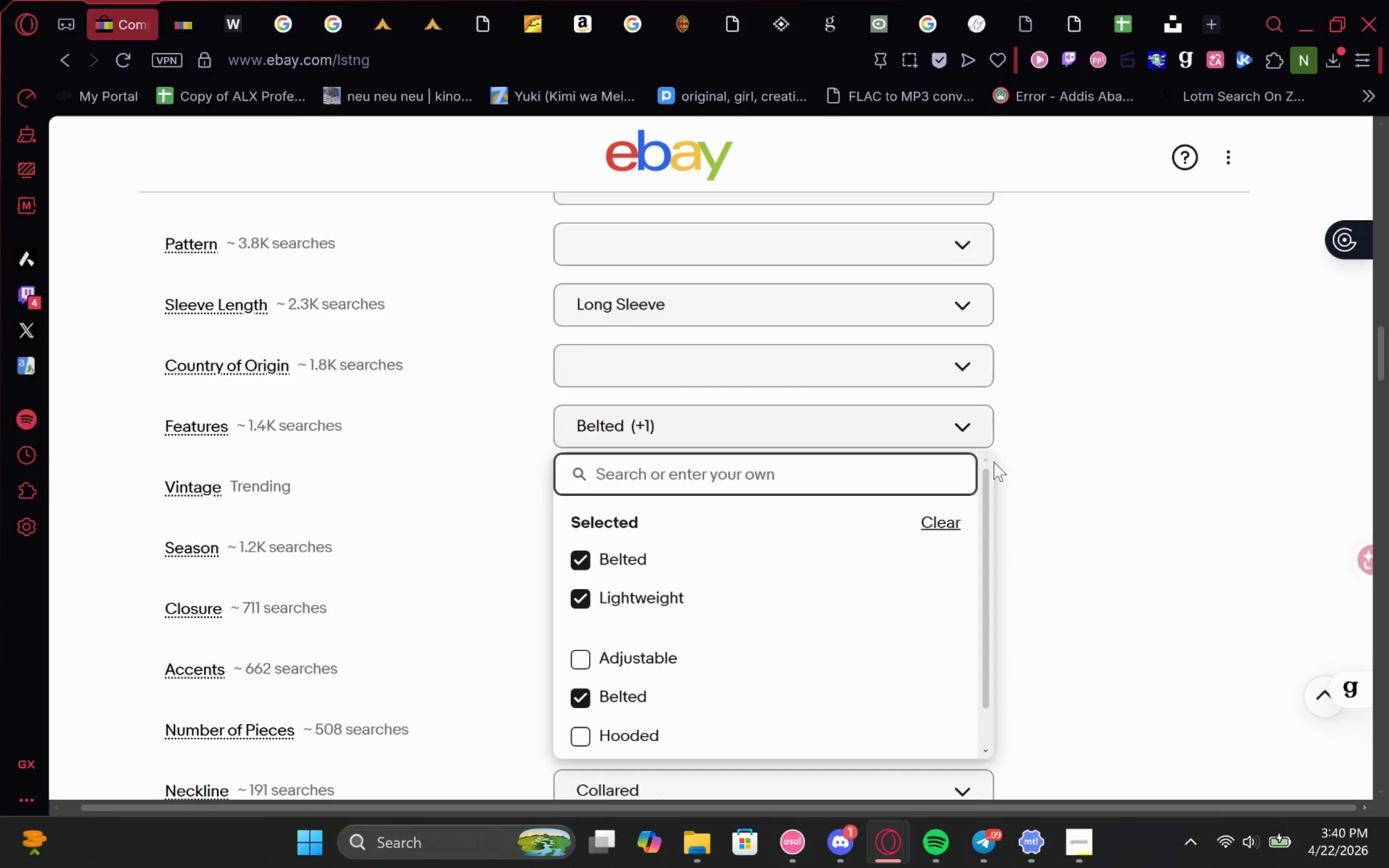 
left_click([1018, 563])
 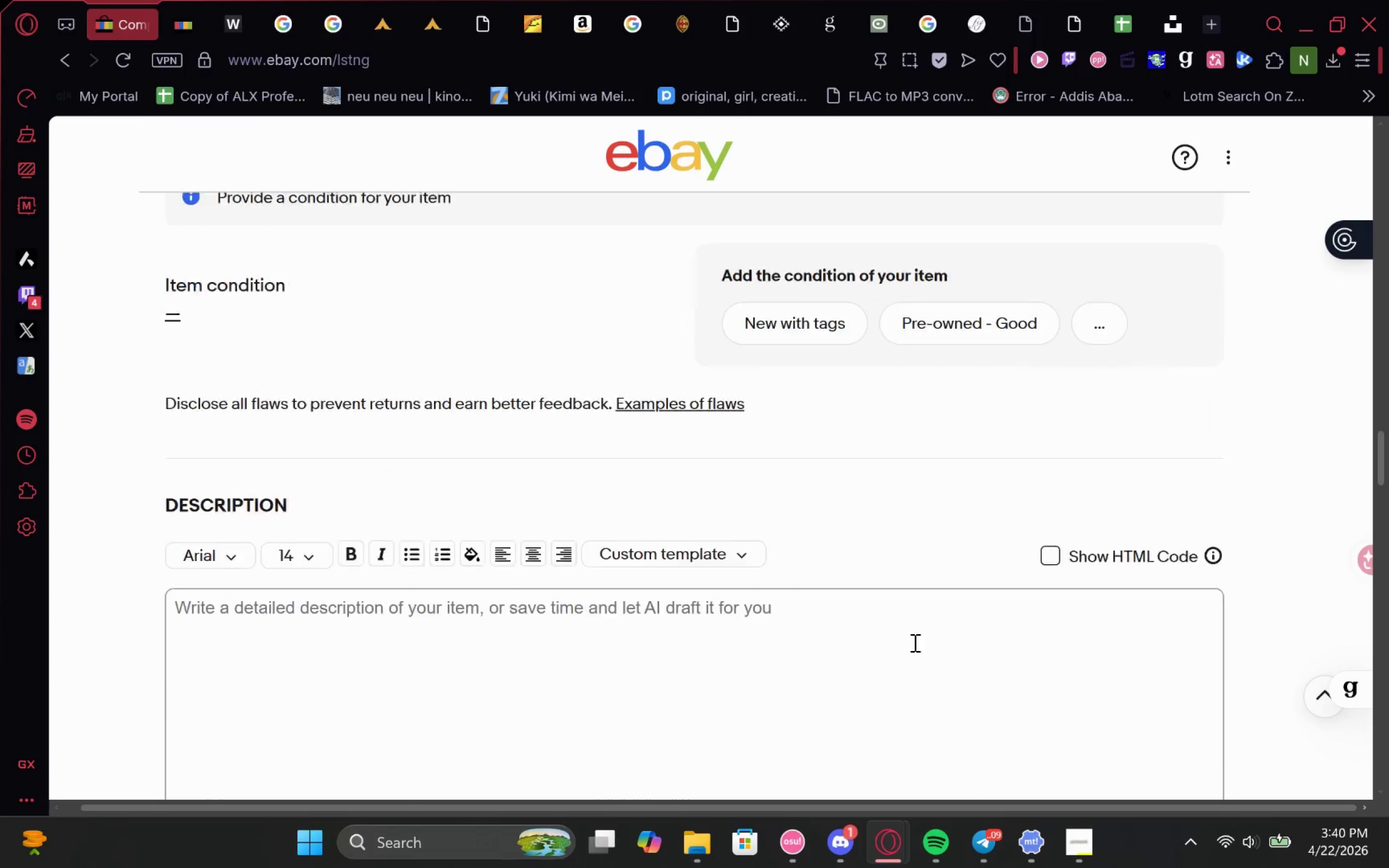 
left_click([609, 611])
 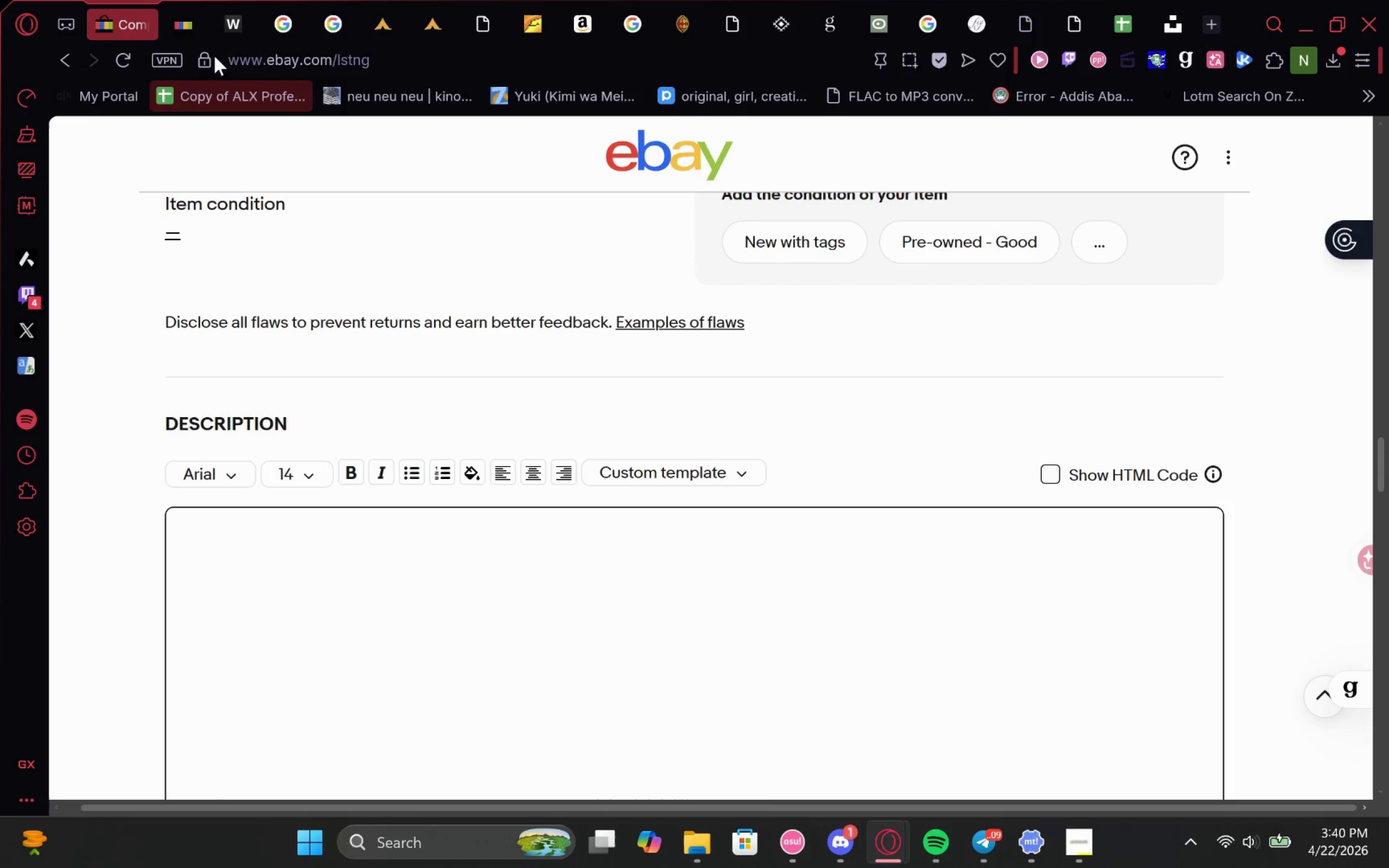 
left_click([188, 12])
 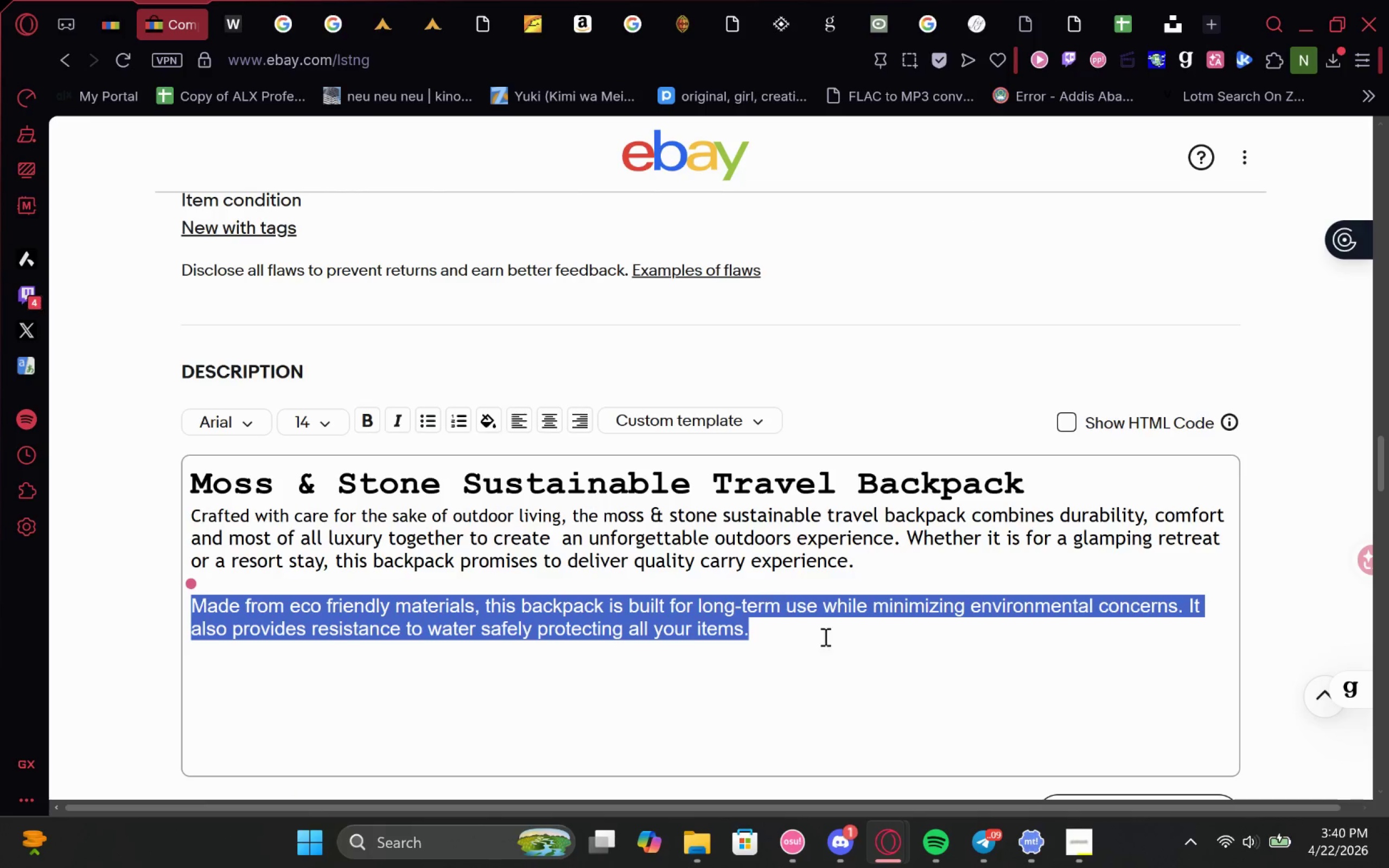 
left_click([834, 633])
 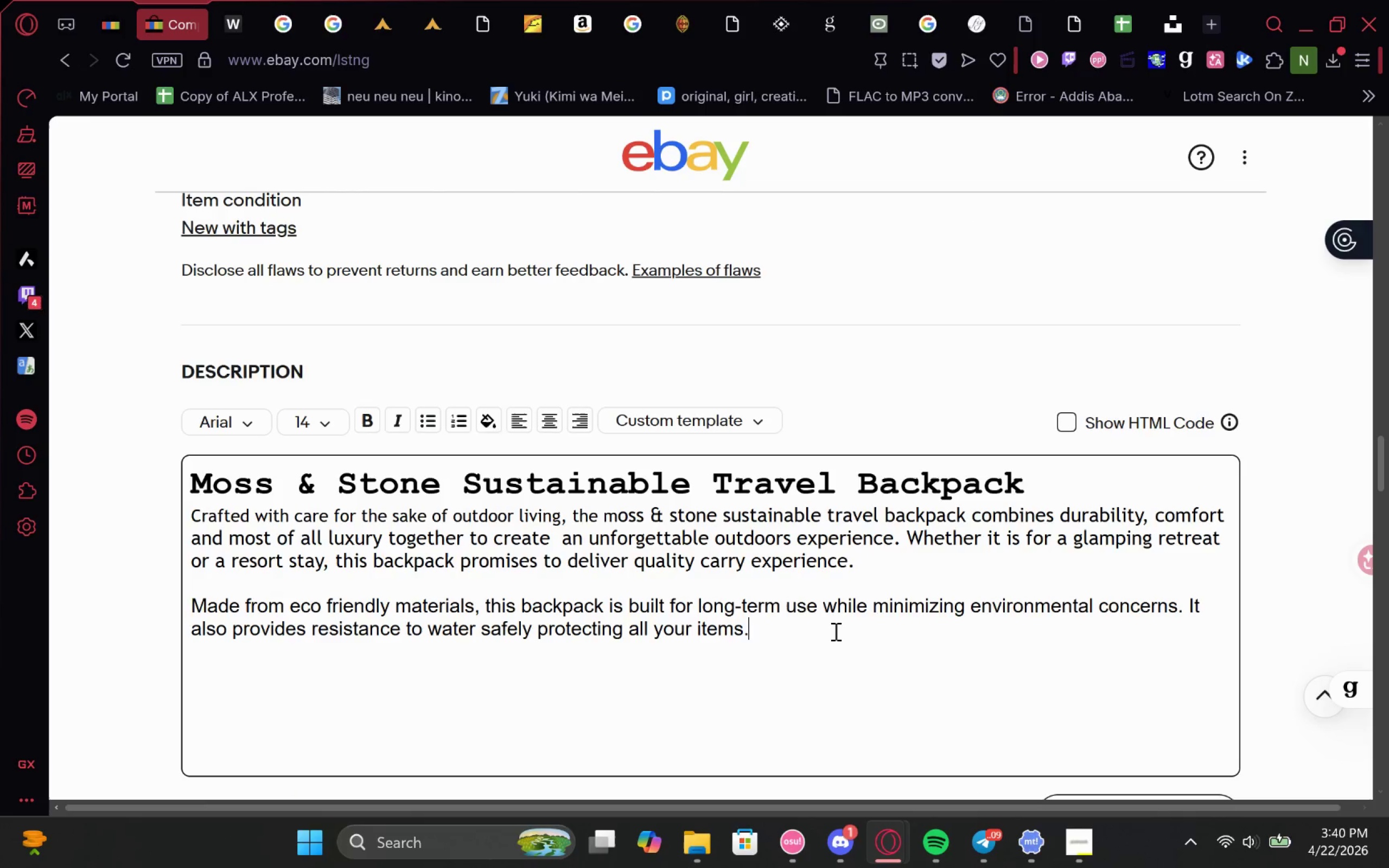 
left_click_drag(start_coordinate=[834, 630], to_coordinate=[172, 421])
 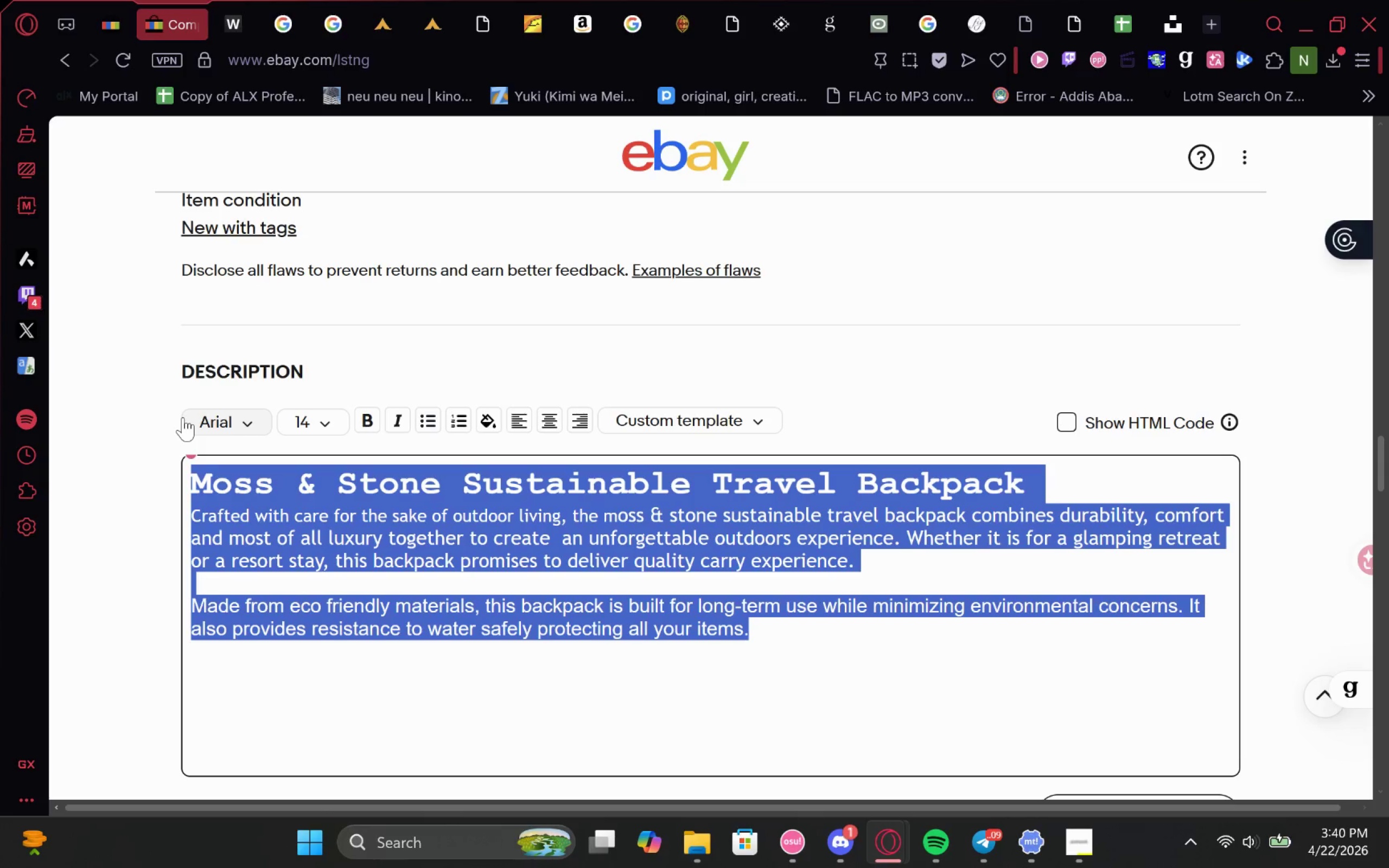 
key(Control+C)
 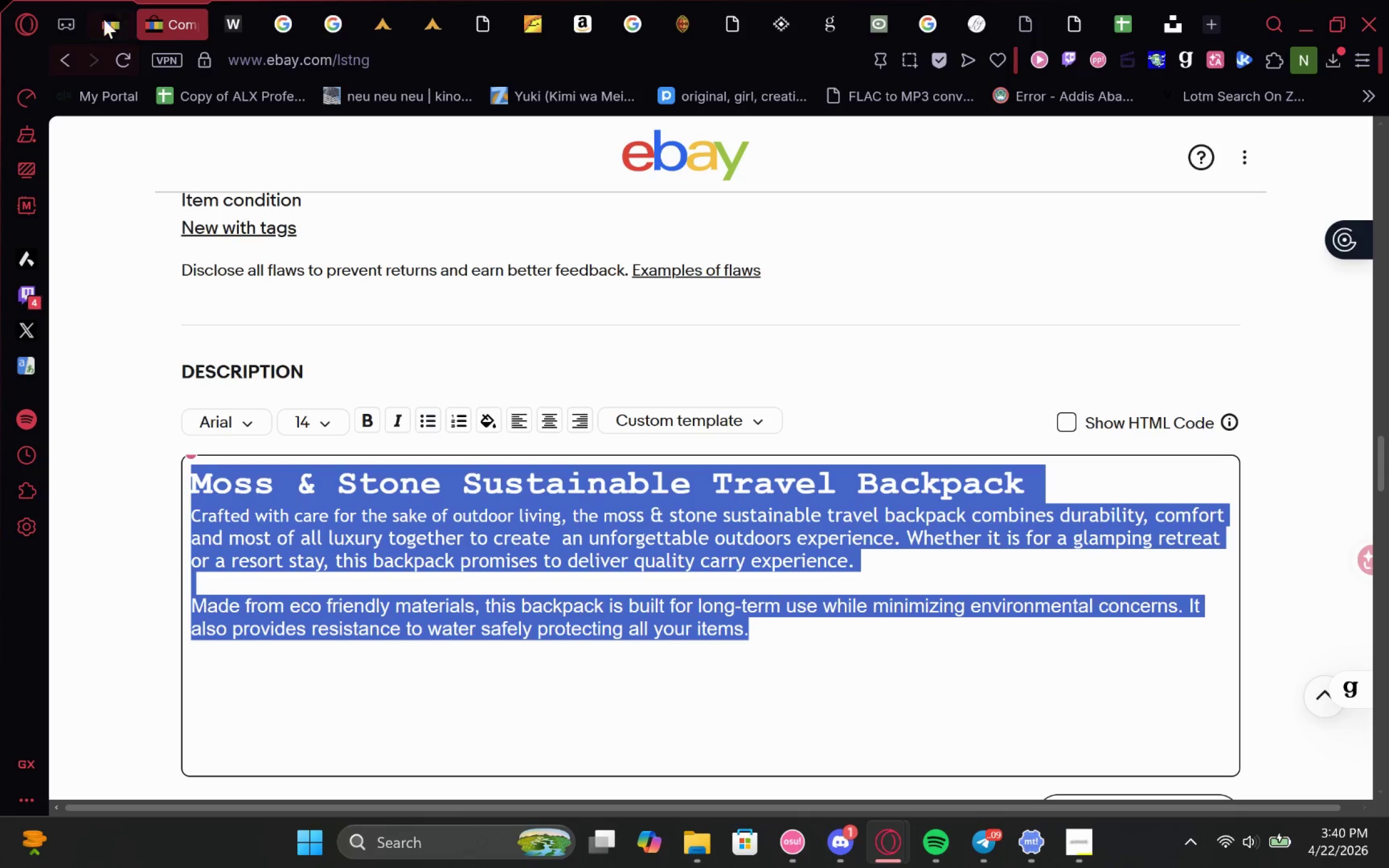 
left_click([112, 8])
 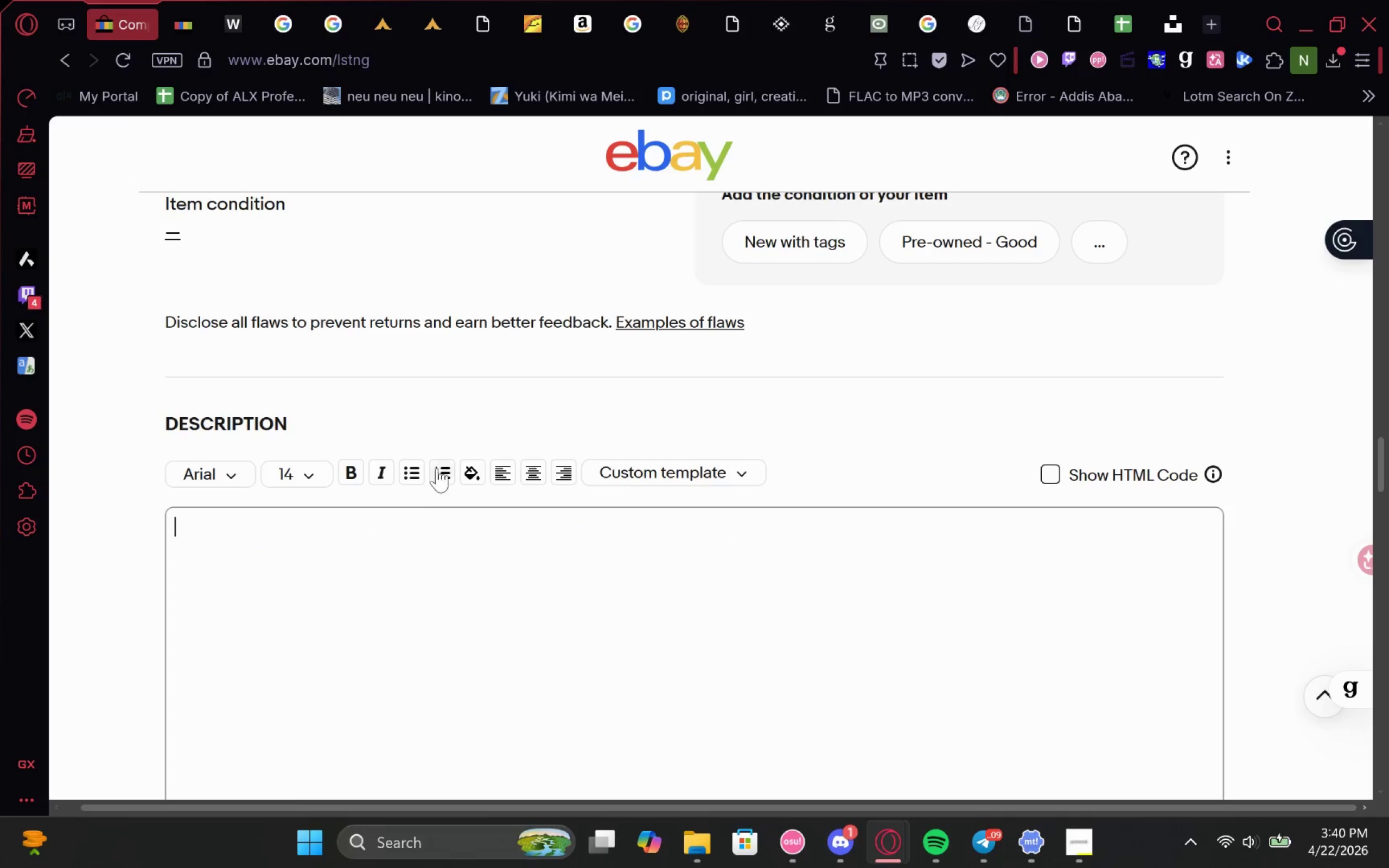 
key(Control+V)
 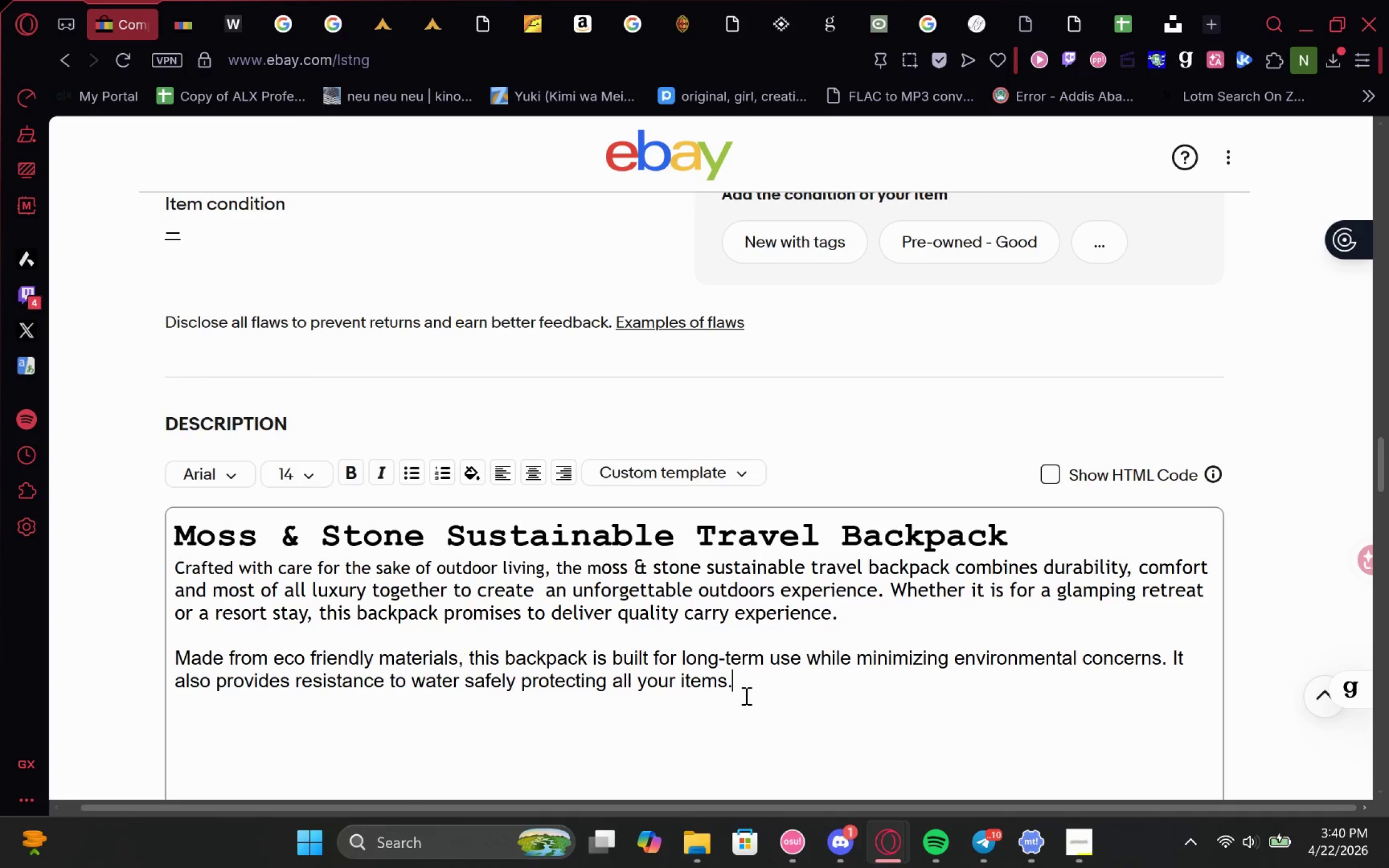 
wait(12.72)
 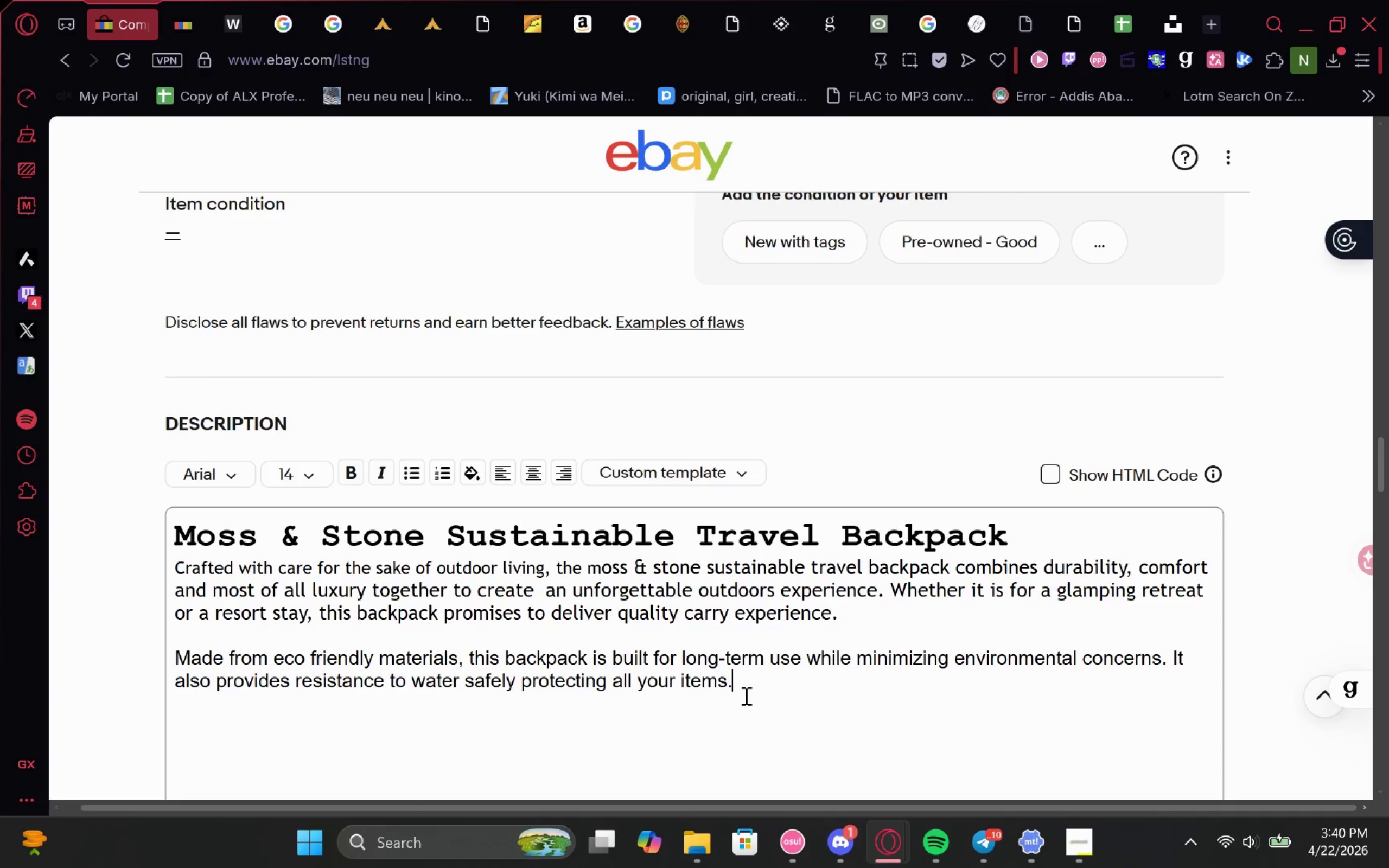 
mouse_move([921, 500])
 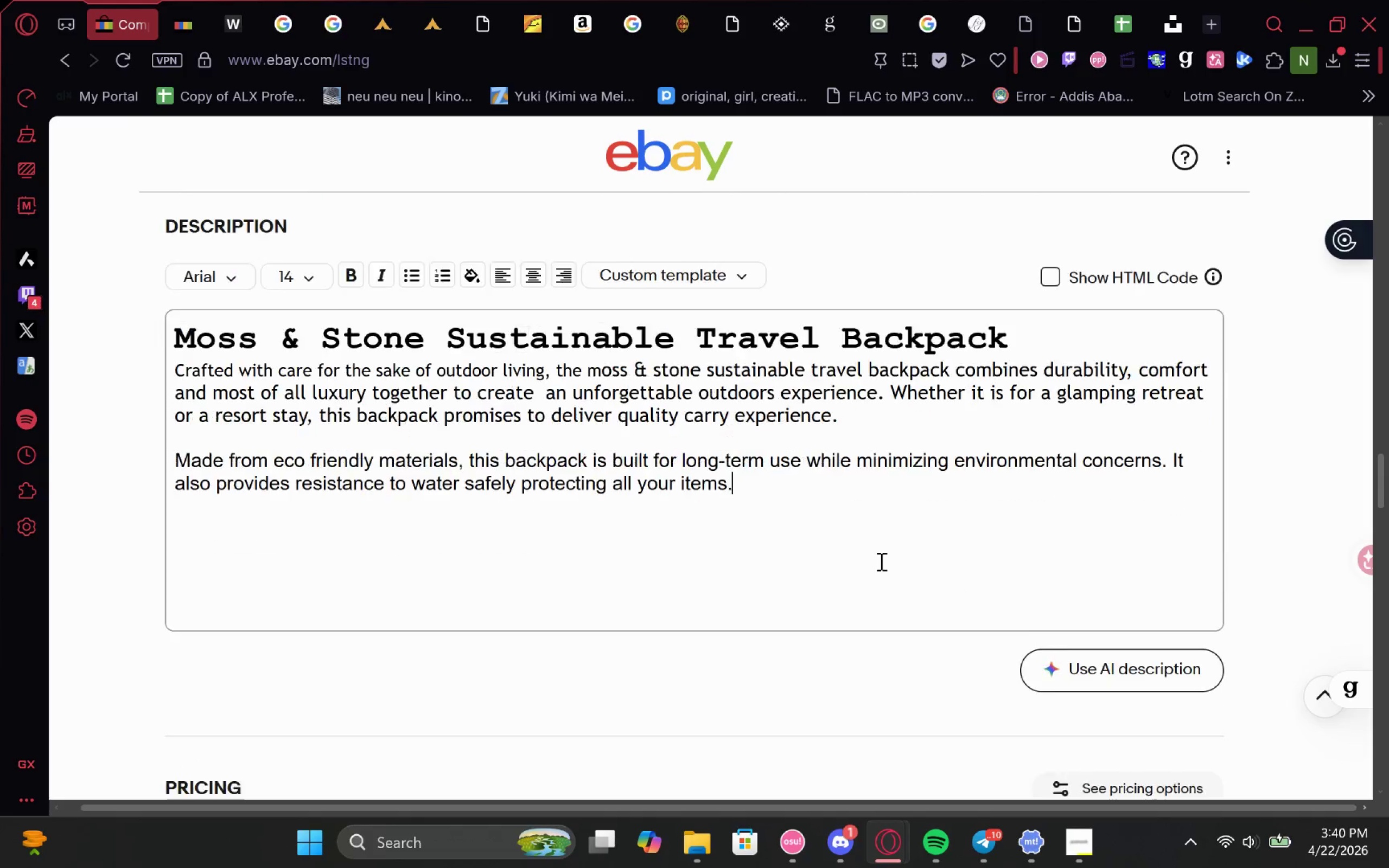 
left_click_drag(start_coordinate=[1020, 408], to_coordinate=[440, 424])
 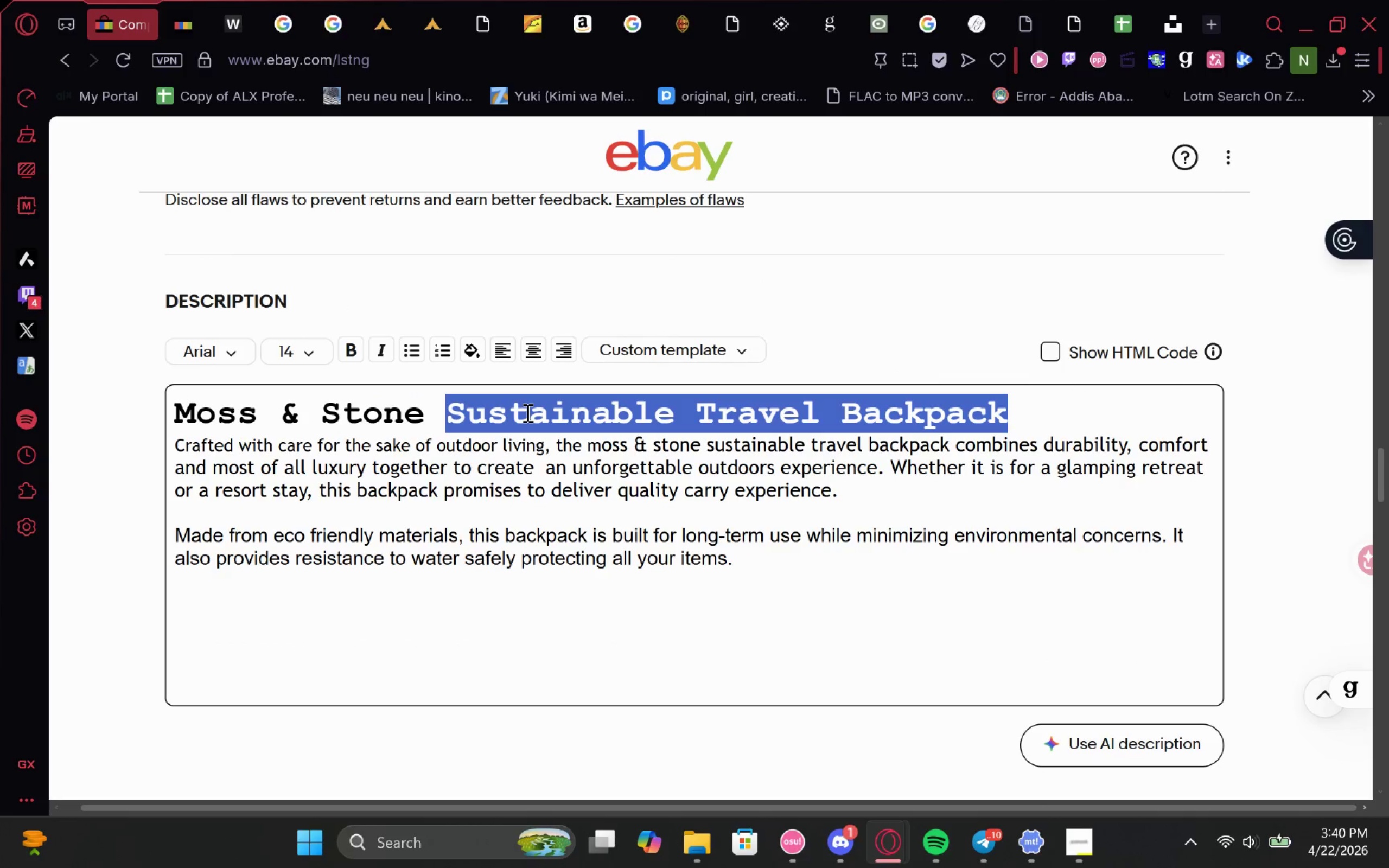 
hold_key(key=ShiftLeft, duration=0.44)
 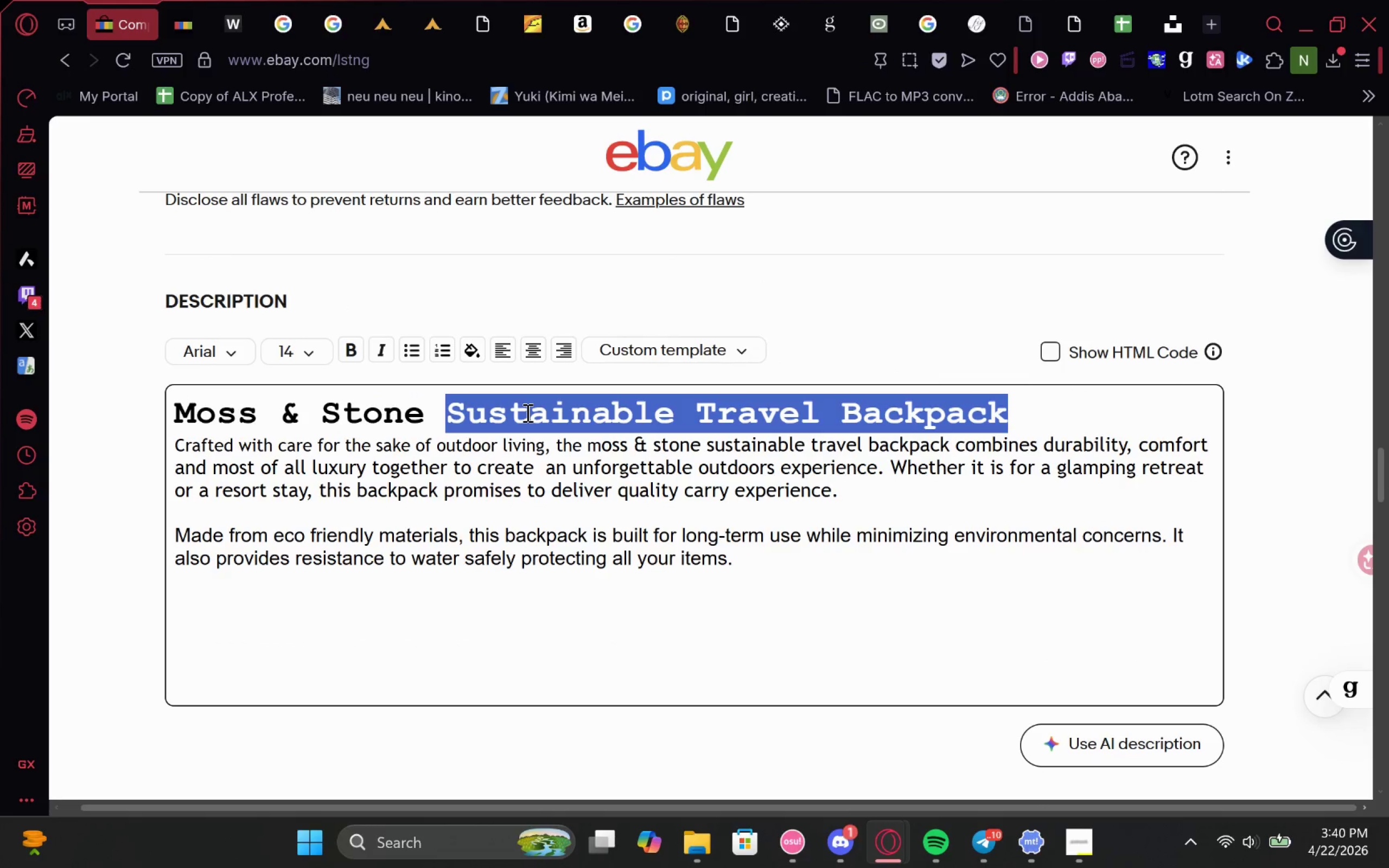 
type(Organic Cotton Robe)
 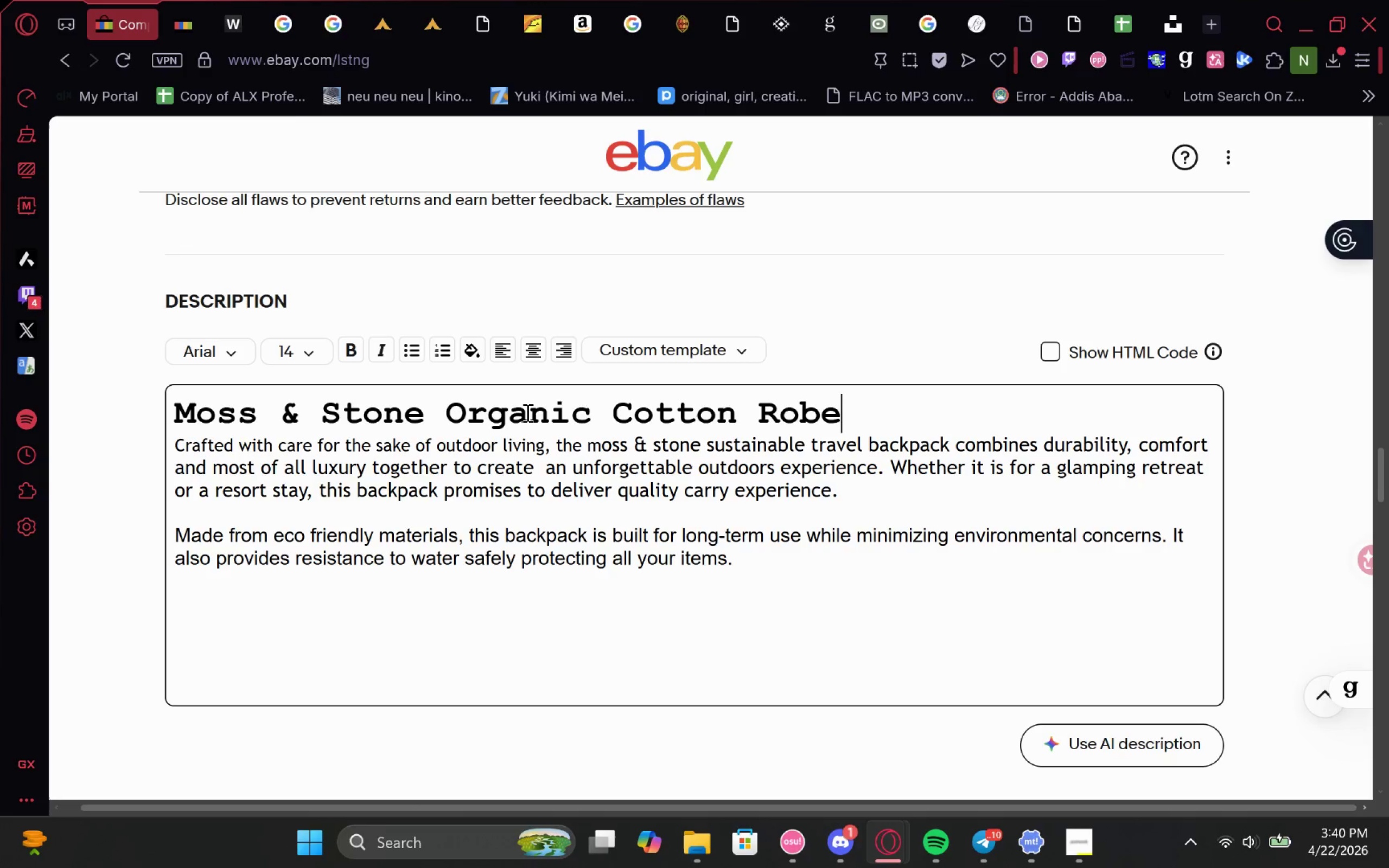 
wait(6.92)
 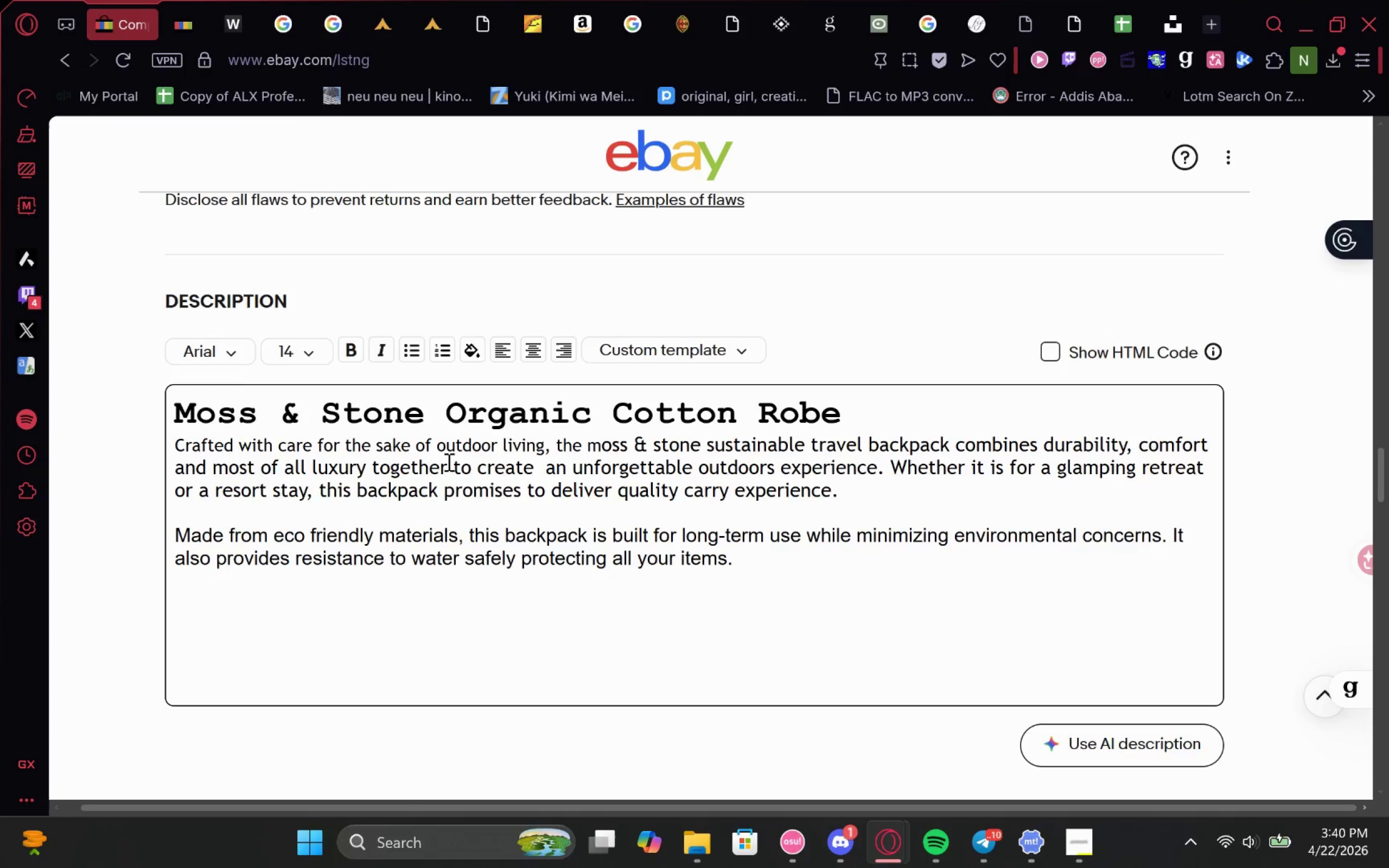 
left_click([462, 439])
 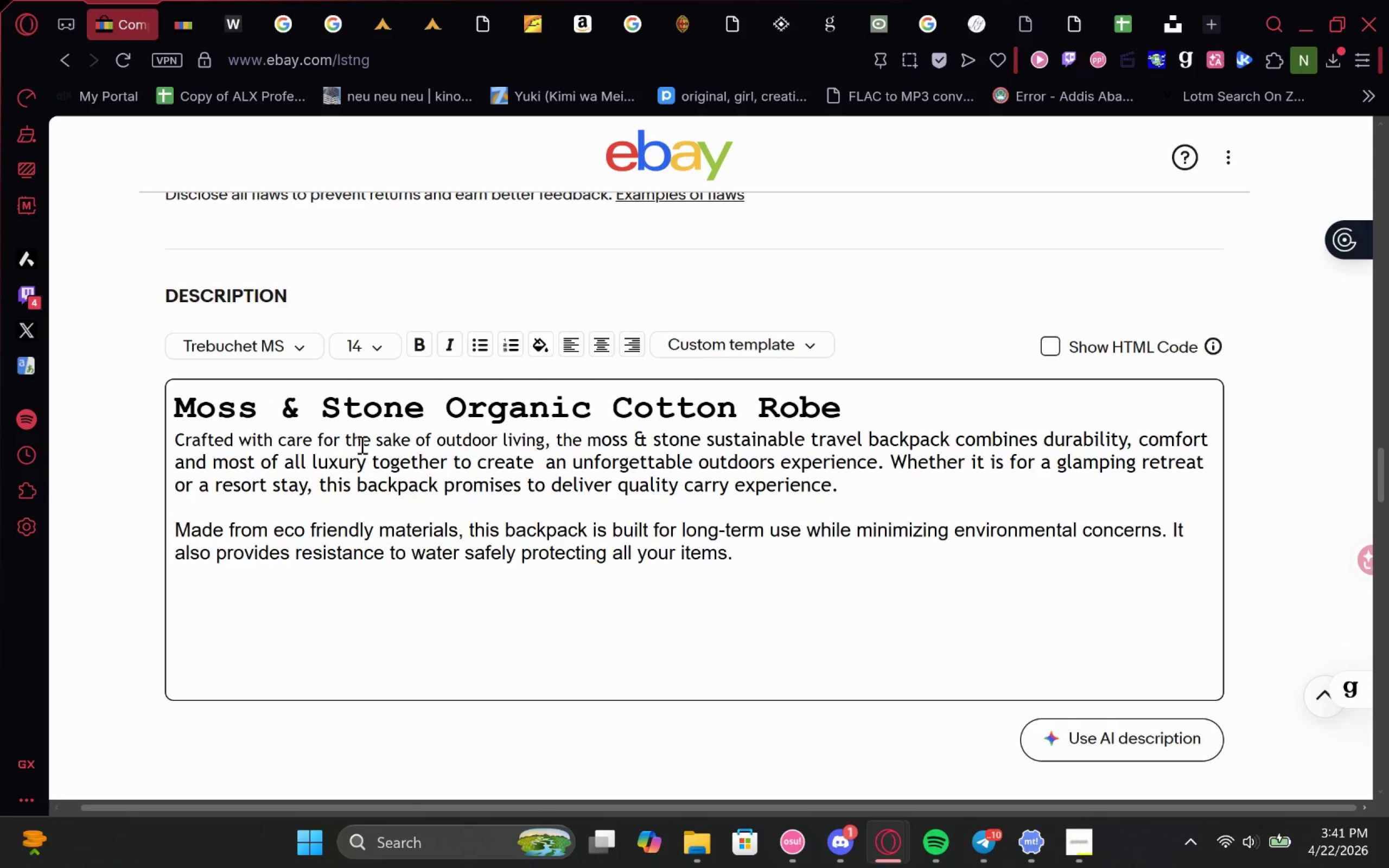 
wait(5.7)
 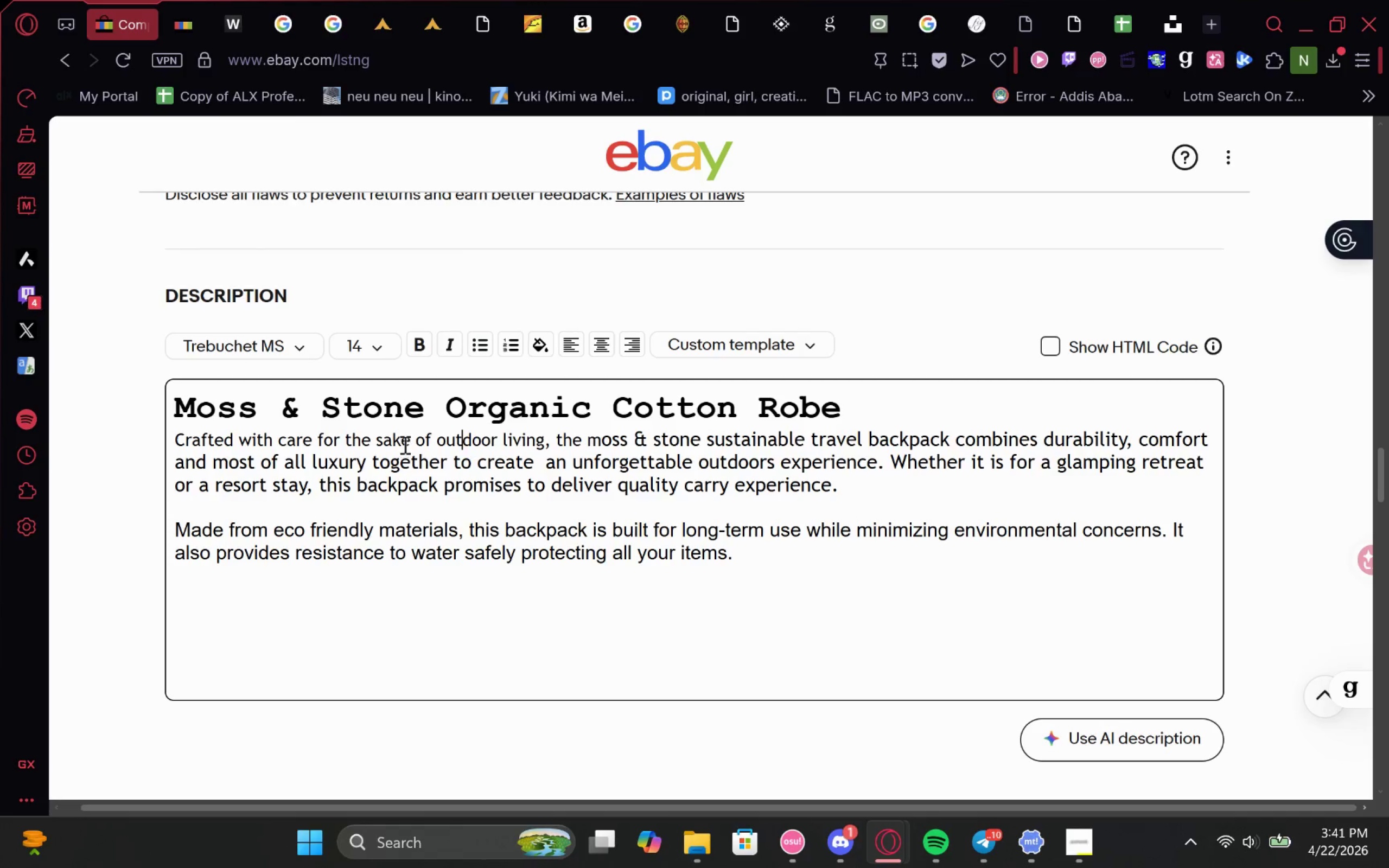 
left_click_drag(start_coordinate=[420, 441], to_coordinate=[599, 448])
 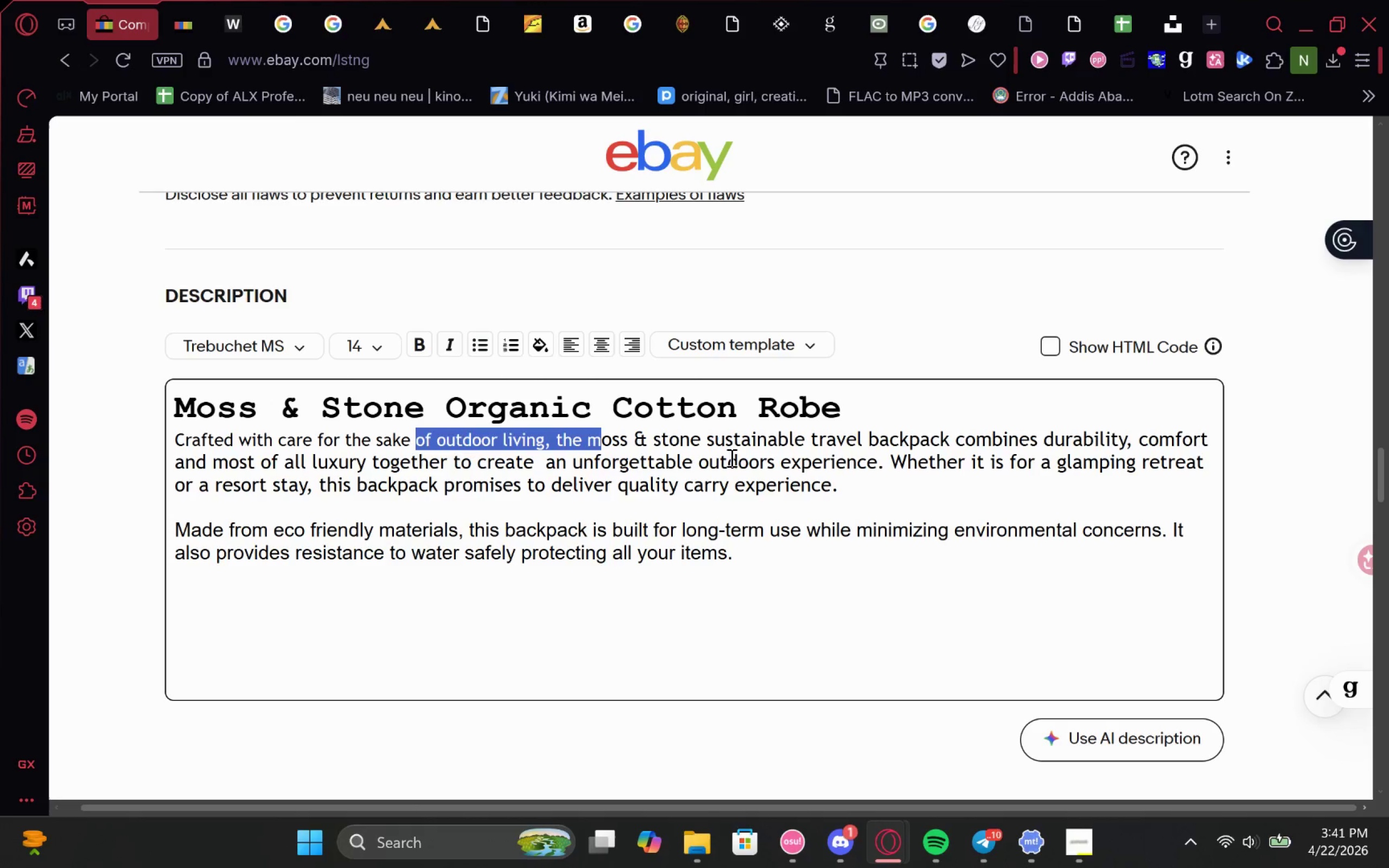 
type(como)
key(Backspace)
type(fort and)
 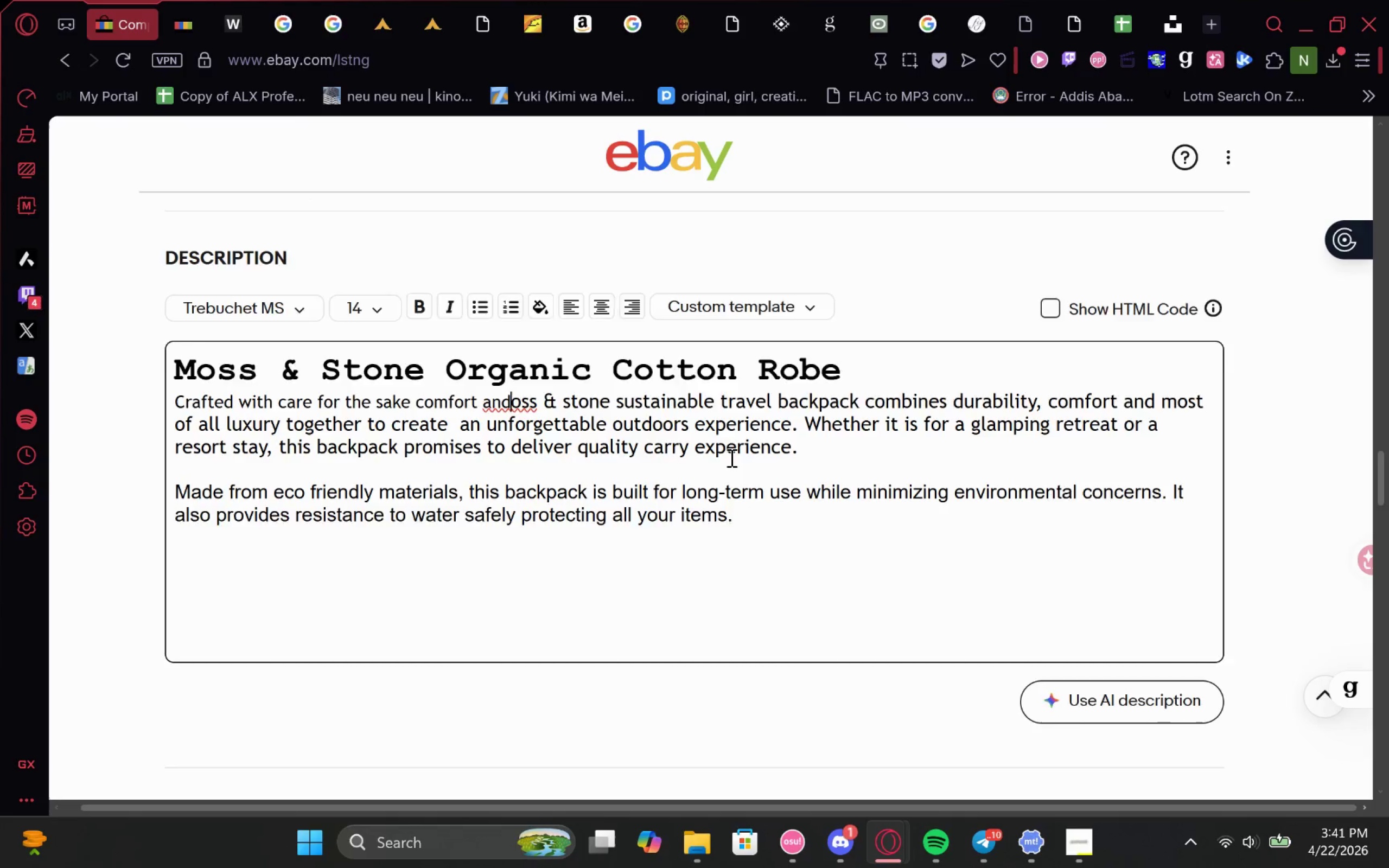 
wait(7.64)
 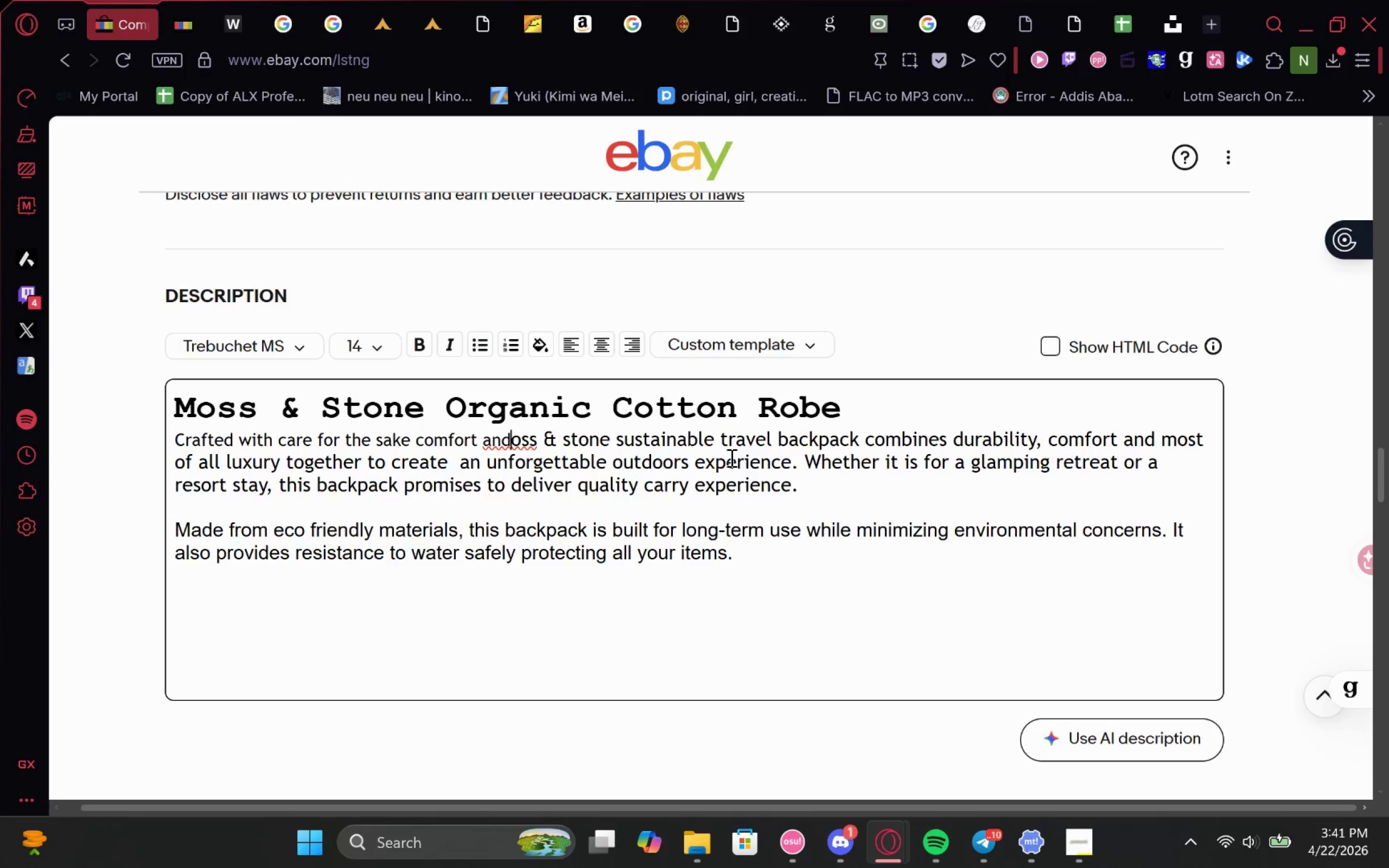 
key(Space)
 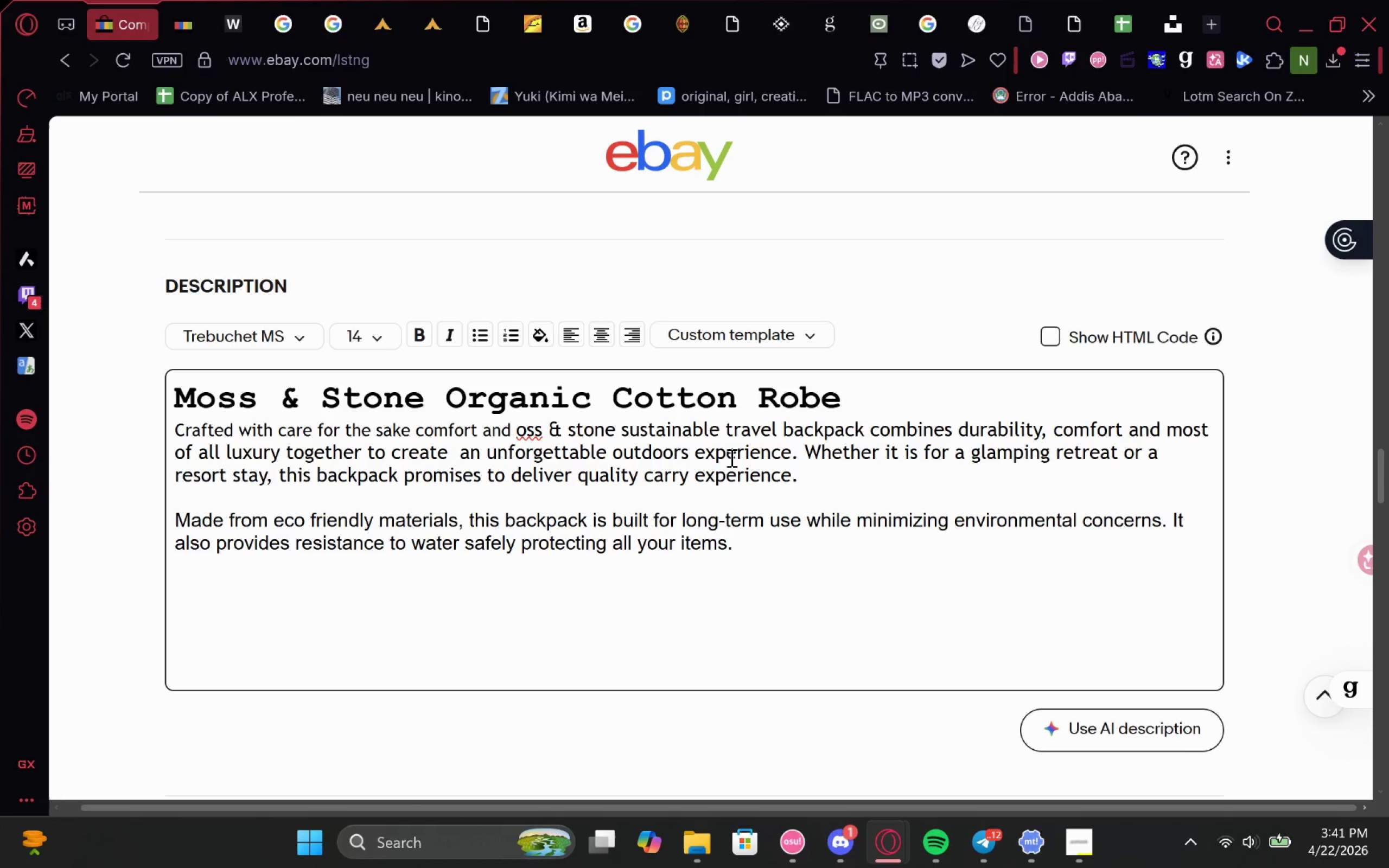 
type(breathiness t)
key(Backspace)
key(Backspace)
type(, the m)
 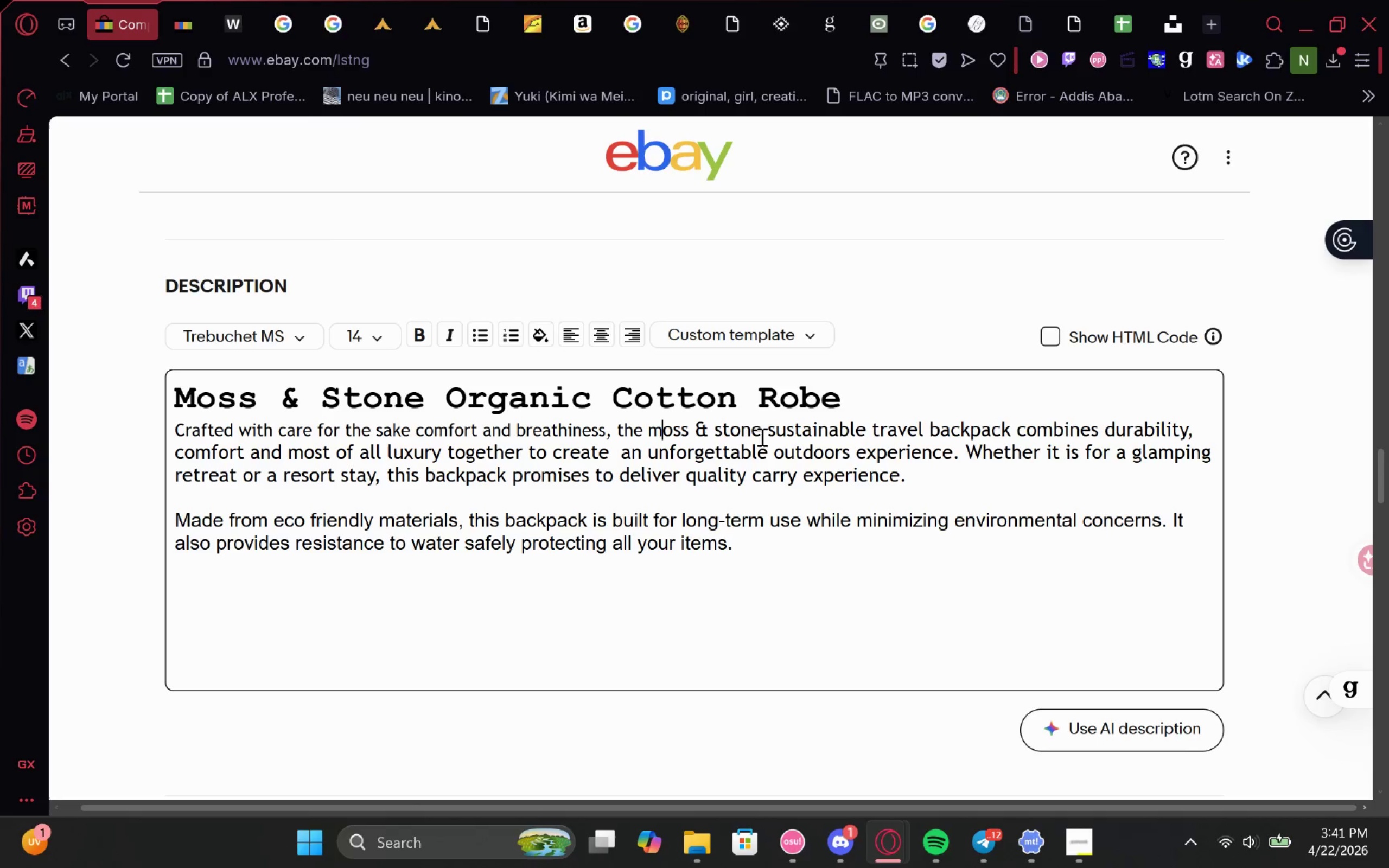 
left_click([768, 435])
 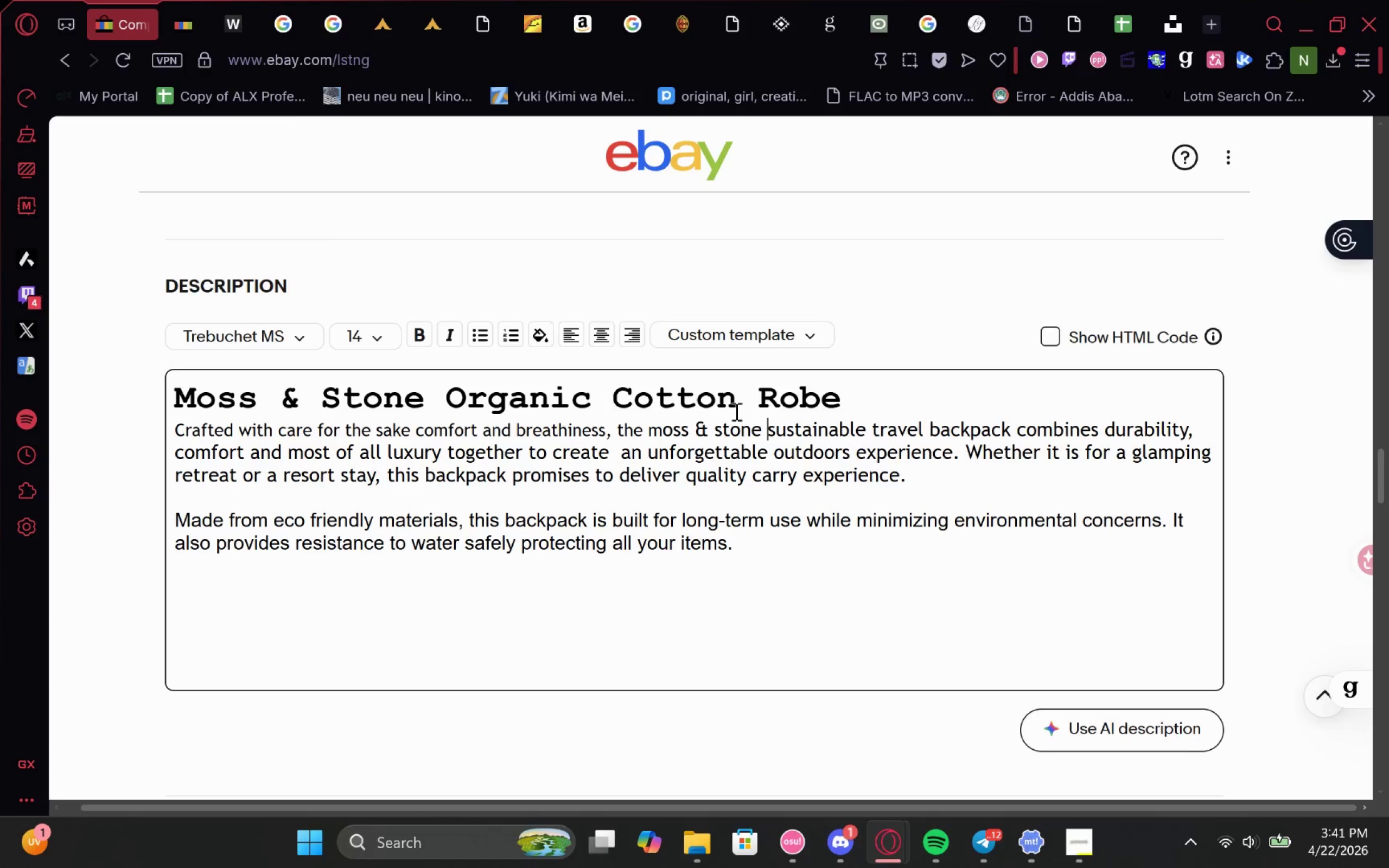 
left_click_drag(start_coordinate=[770, 428], to_coordinate=[1010, 431])
 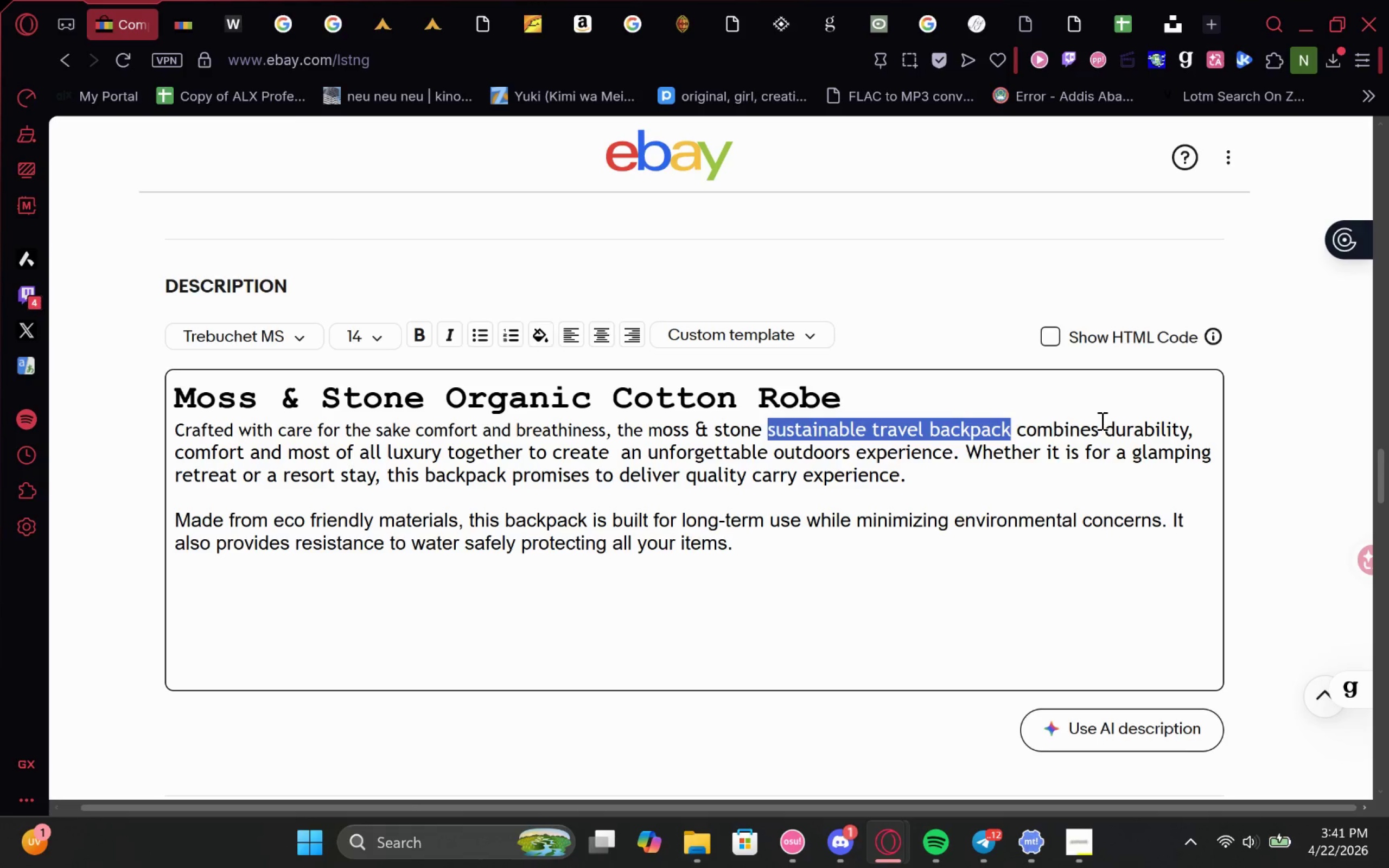 
type(organic cor)
key(Backspace)
type(tton robe)
 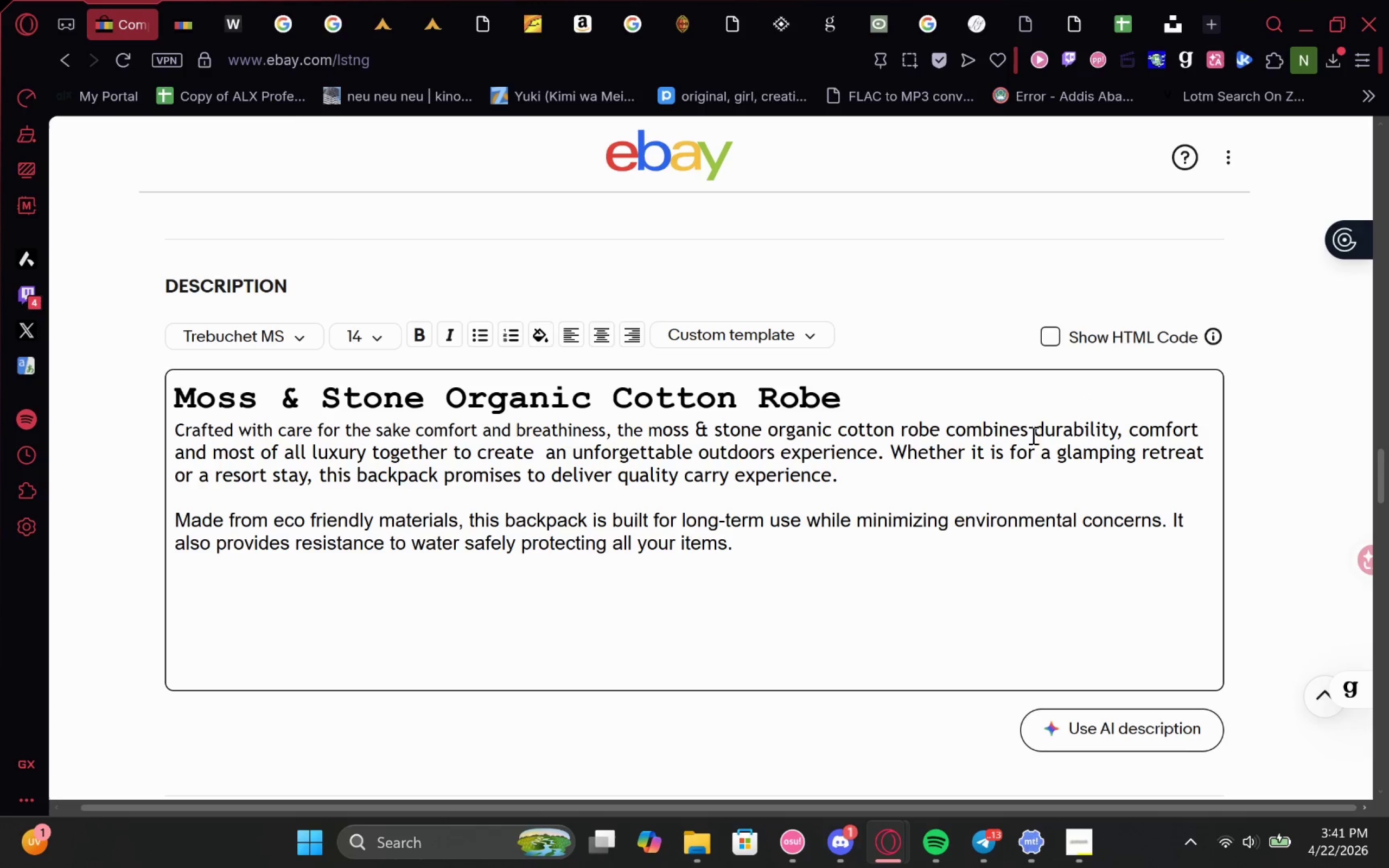 
left_click_drag(start_coordinate=[1037, 424], to_coordinate=[1129, 426])
 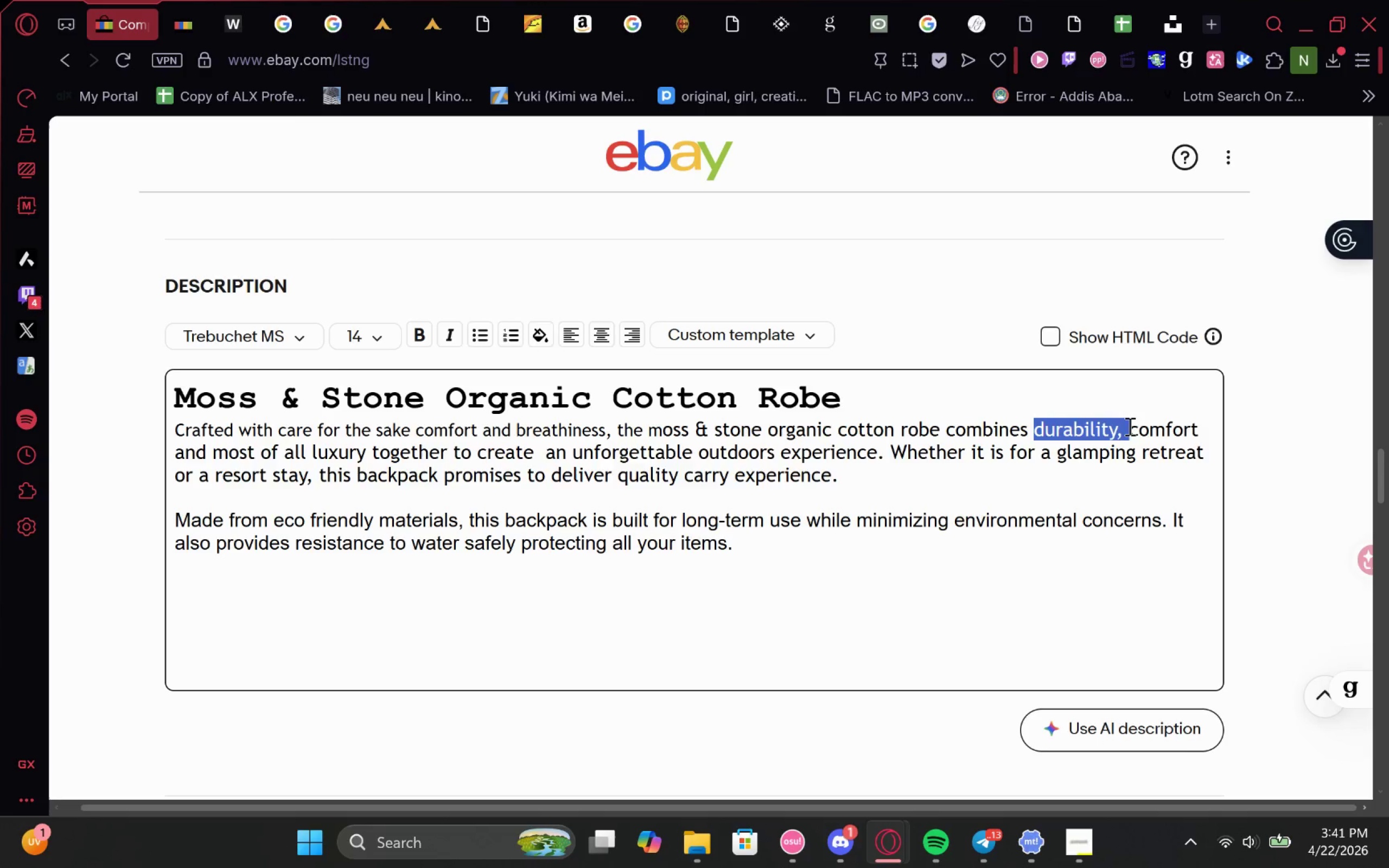 
key(Backspace)
 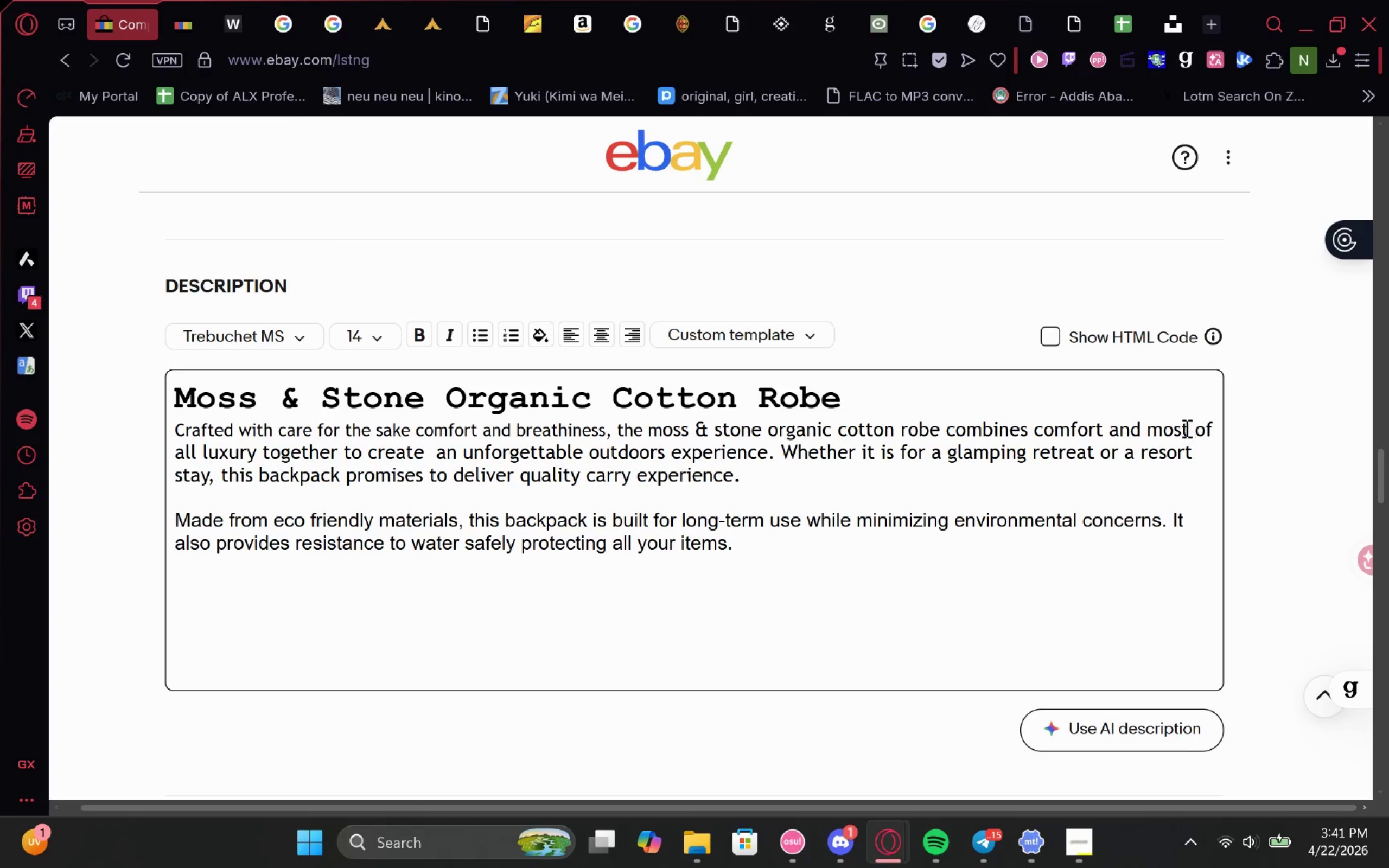 
wait(5.31)
 